 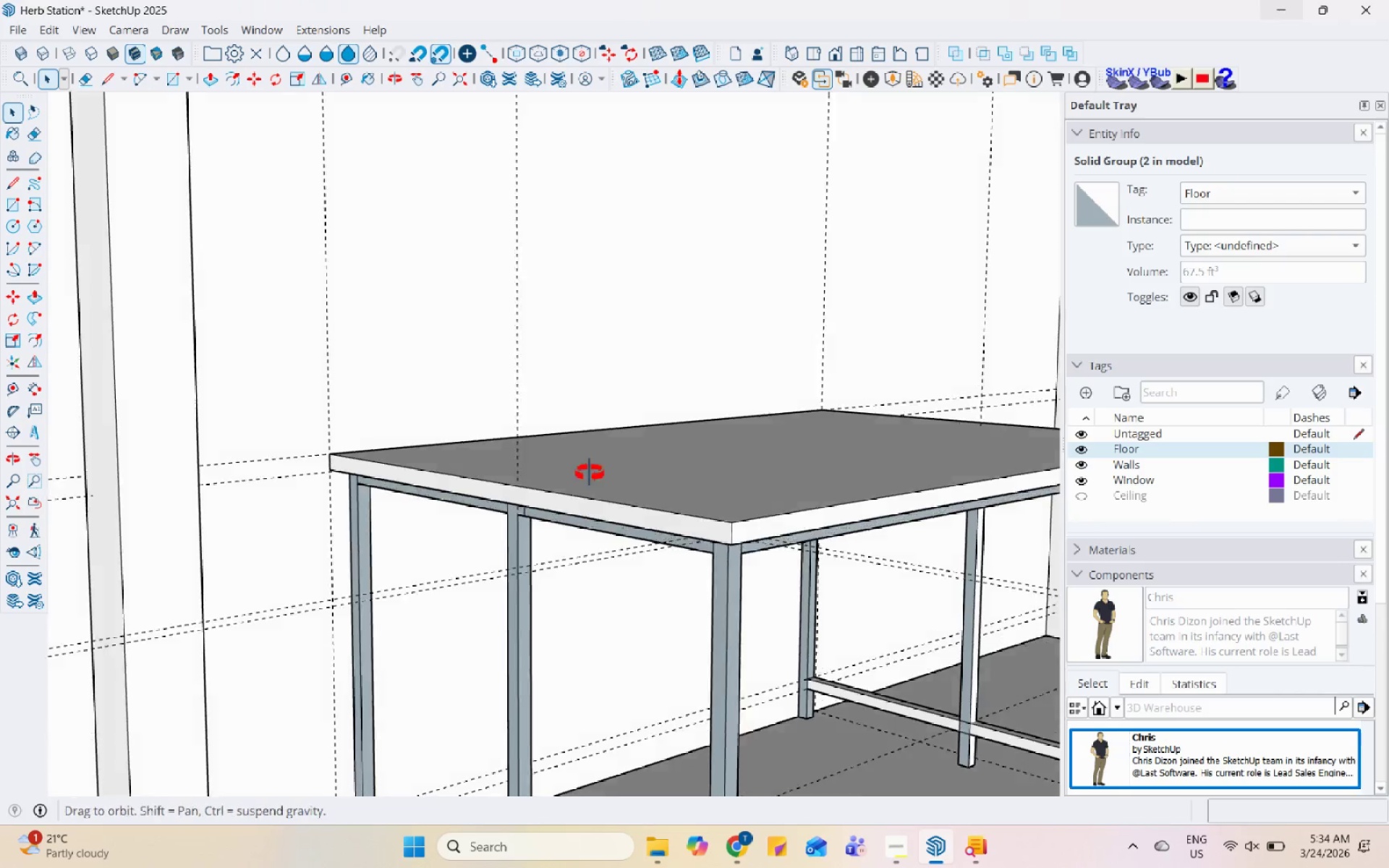 
scroll: coordinate [519, 395], scroll_direction: down, amount: 5.0
 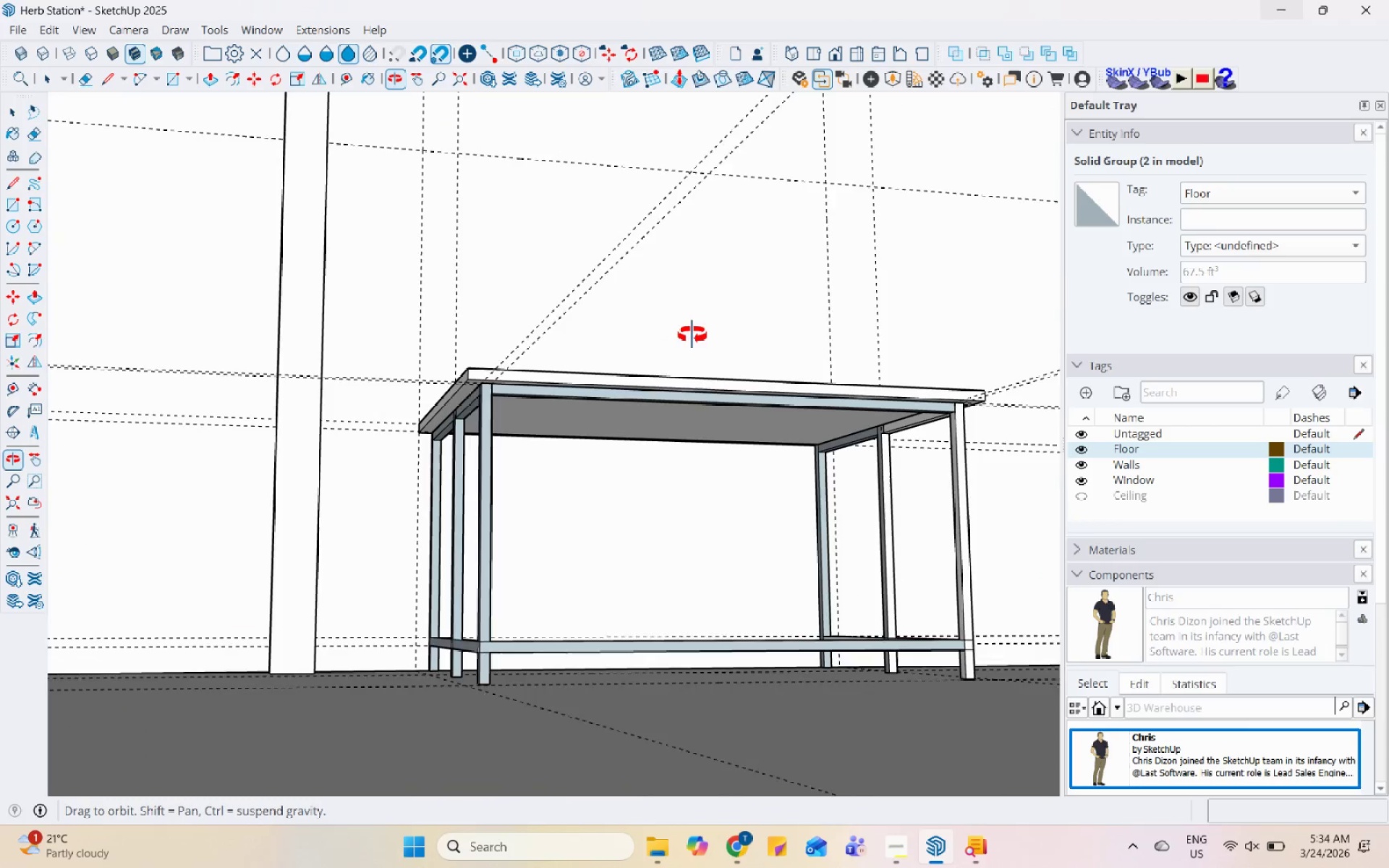 
scroll: coordinate [636, 389], scroll_direction: up, amount: 5.0
 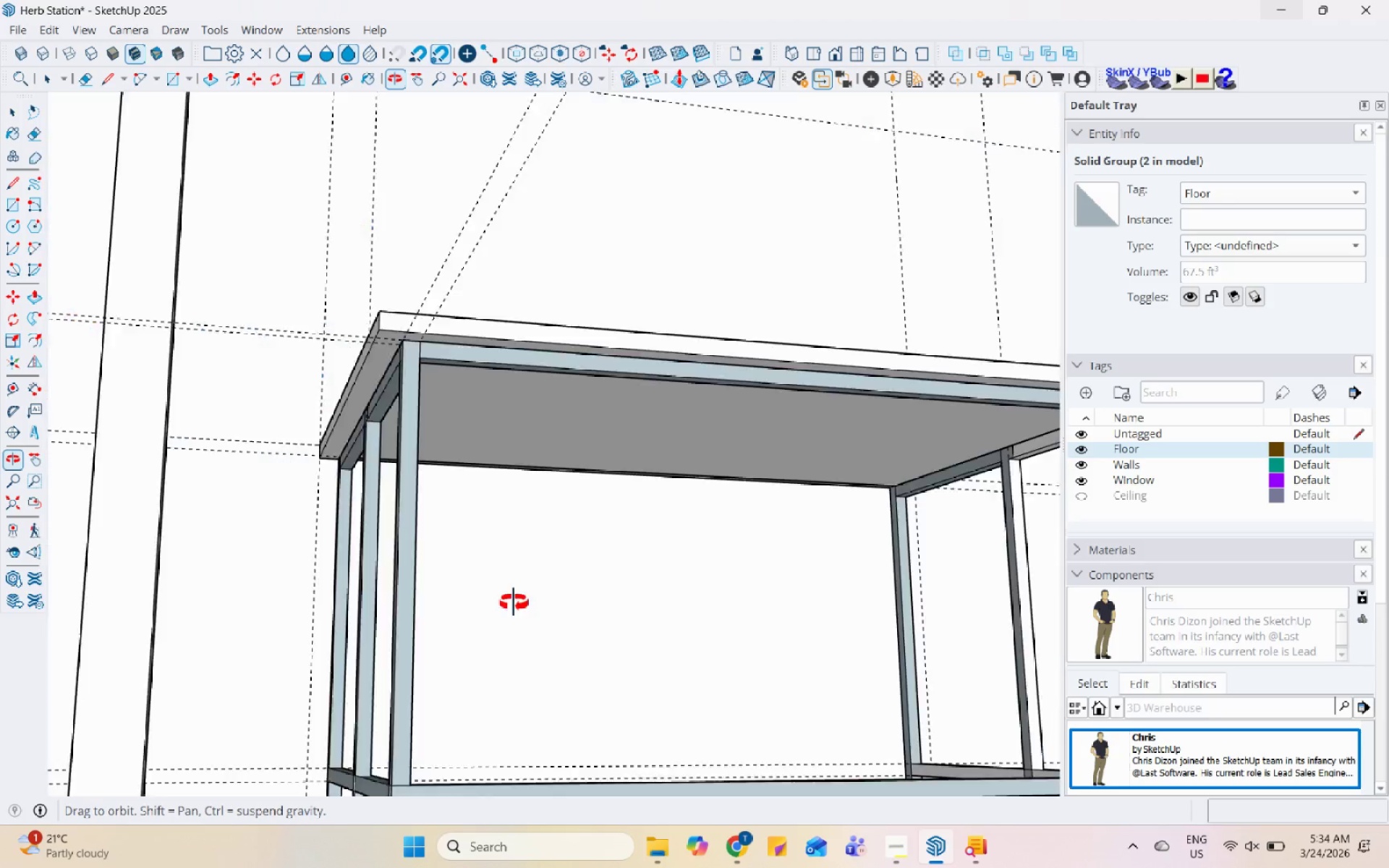 
scroll: coordinate [723, 626], scroll_direction: down, amount: 14.0
 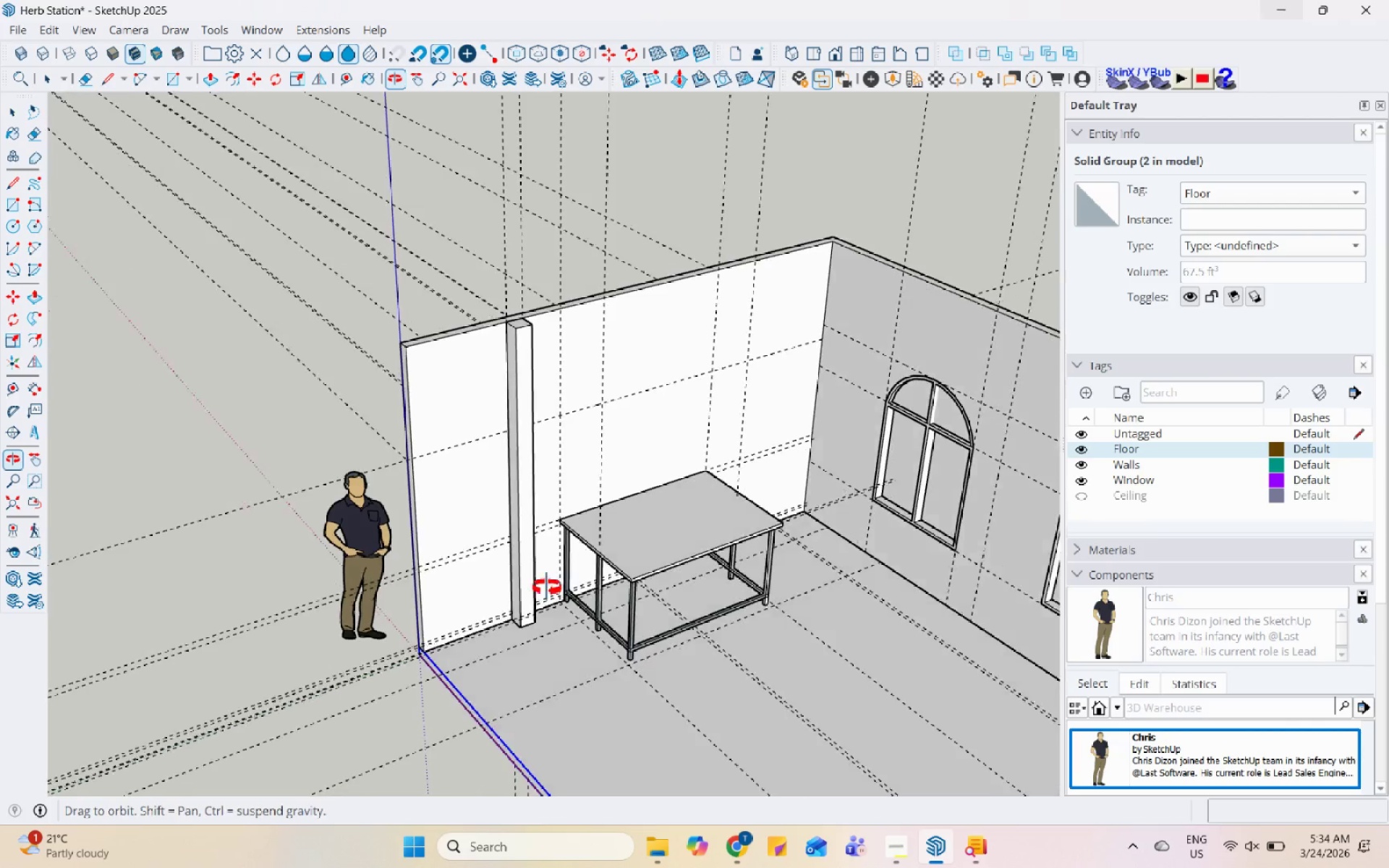 
scroll: coordinate [432, 428], scroll_direction: up, amount: 15.0
 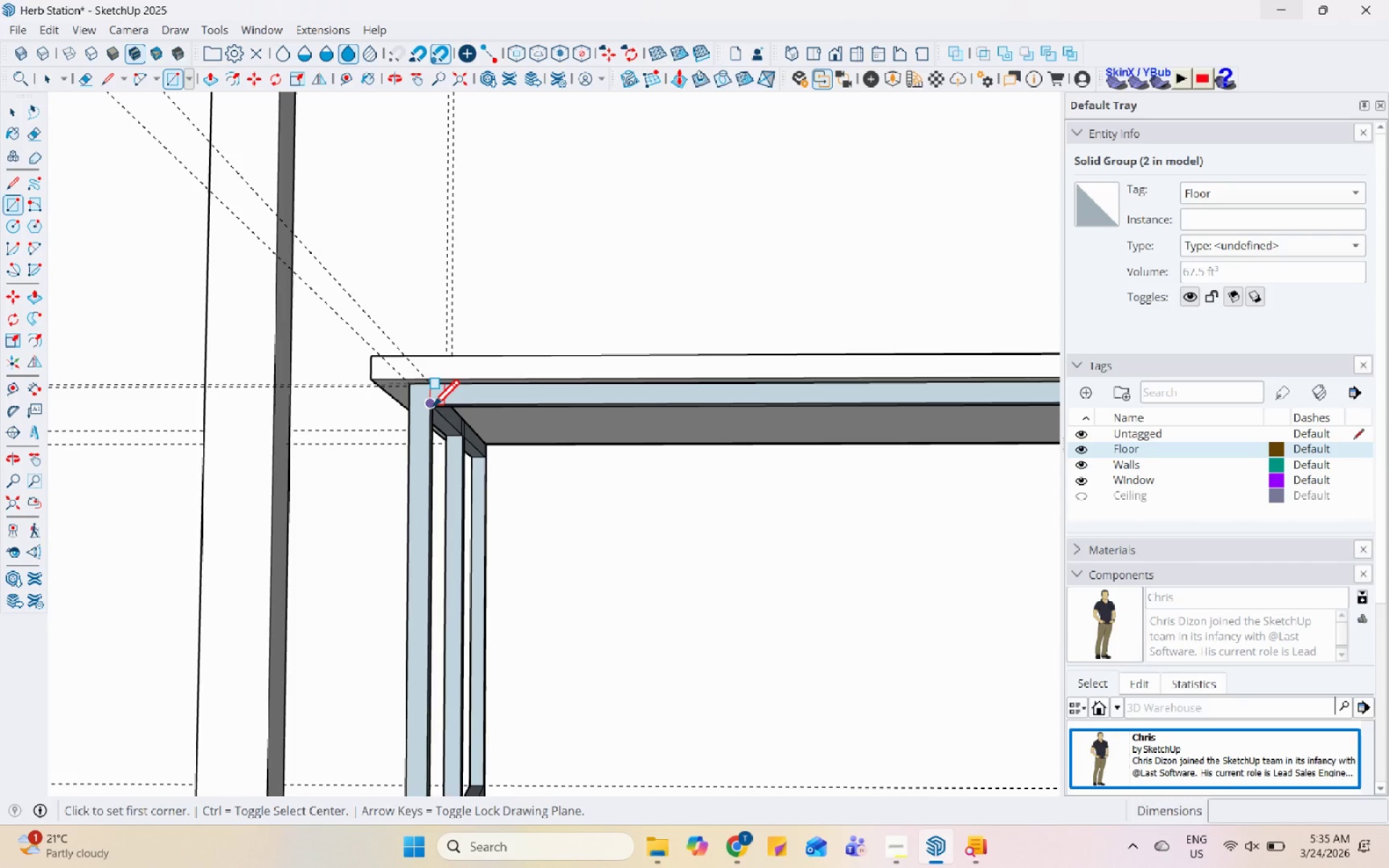 
wait(10.44)
 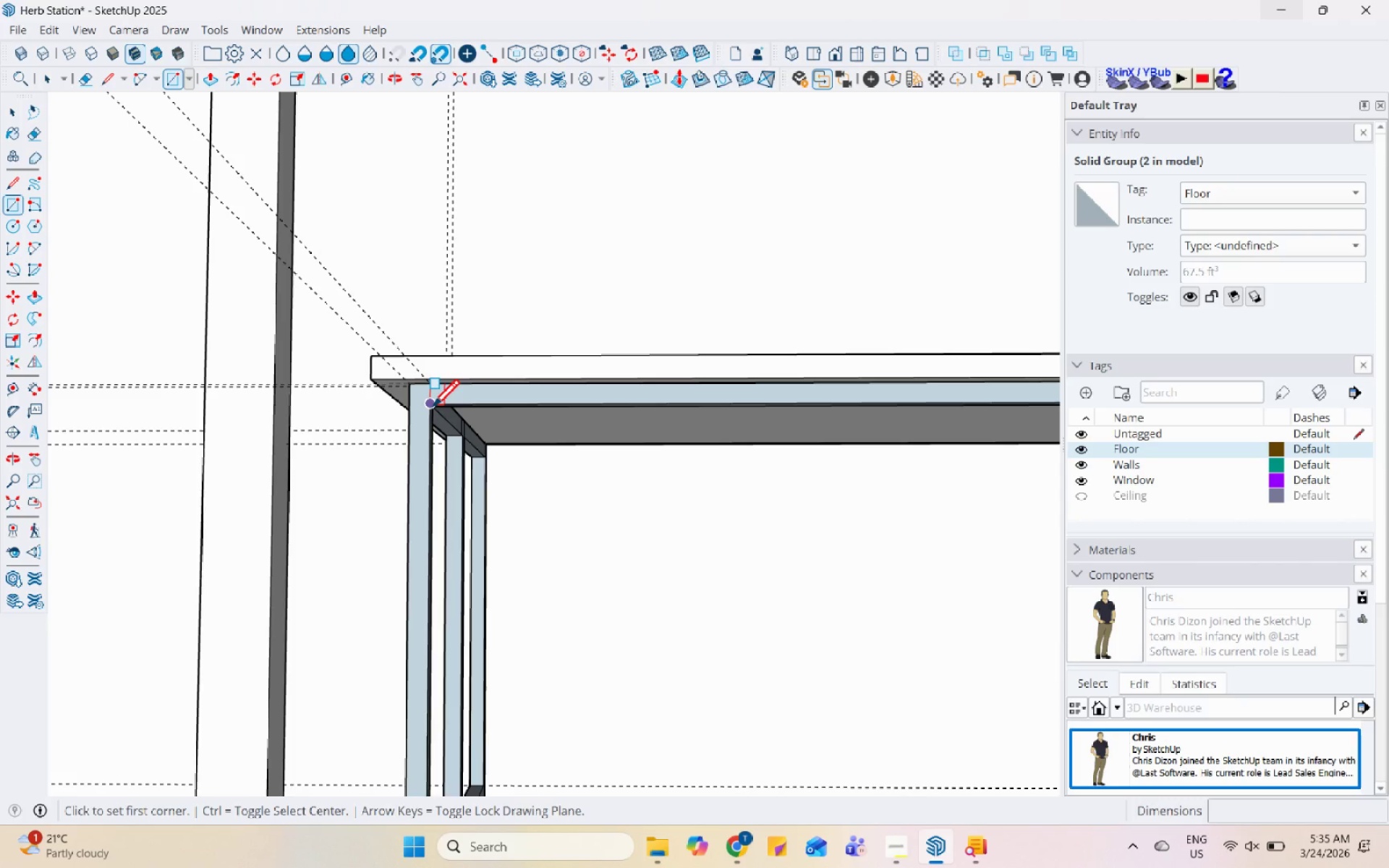 
scroll: coordinate [269, 457], scroll_direction: down, amount: 12.0
 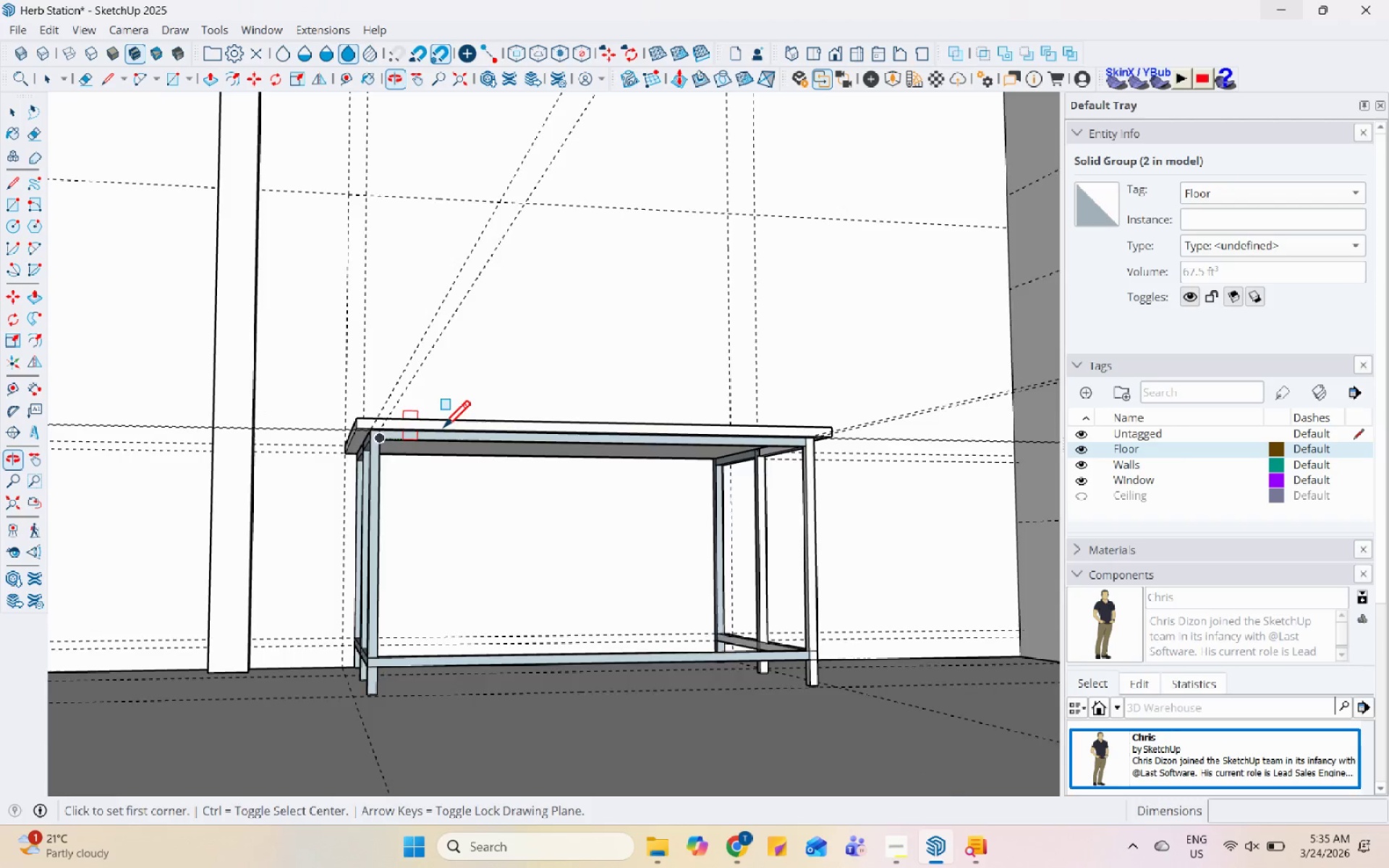 
key(Space)
 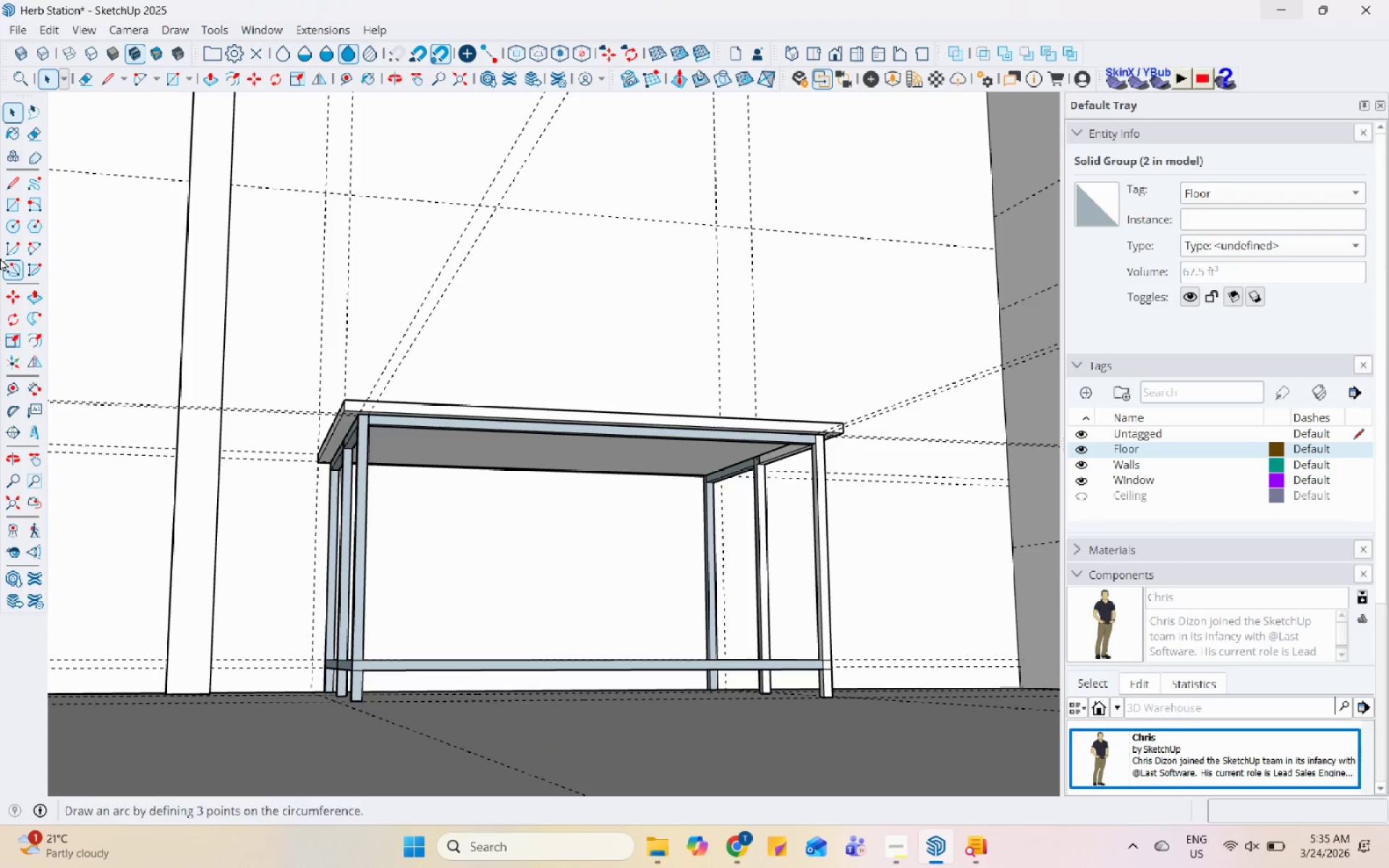 
scroll: coordinate [519, 410], scroll_direction: none, amount: 0.0
 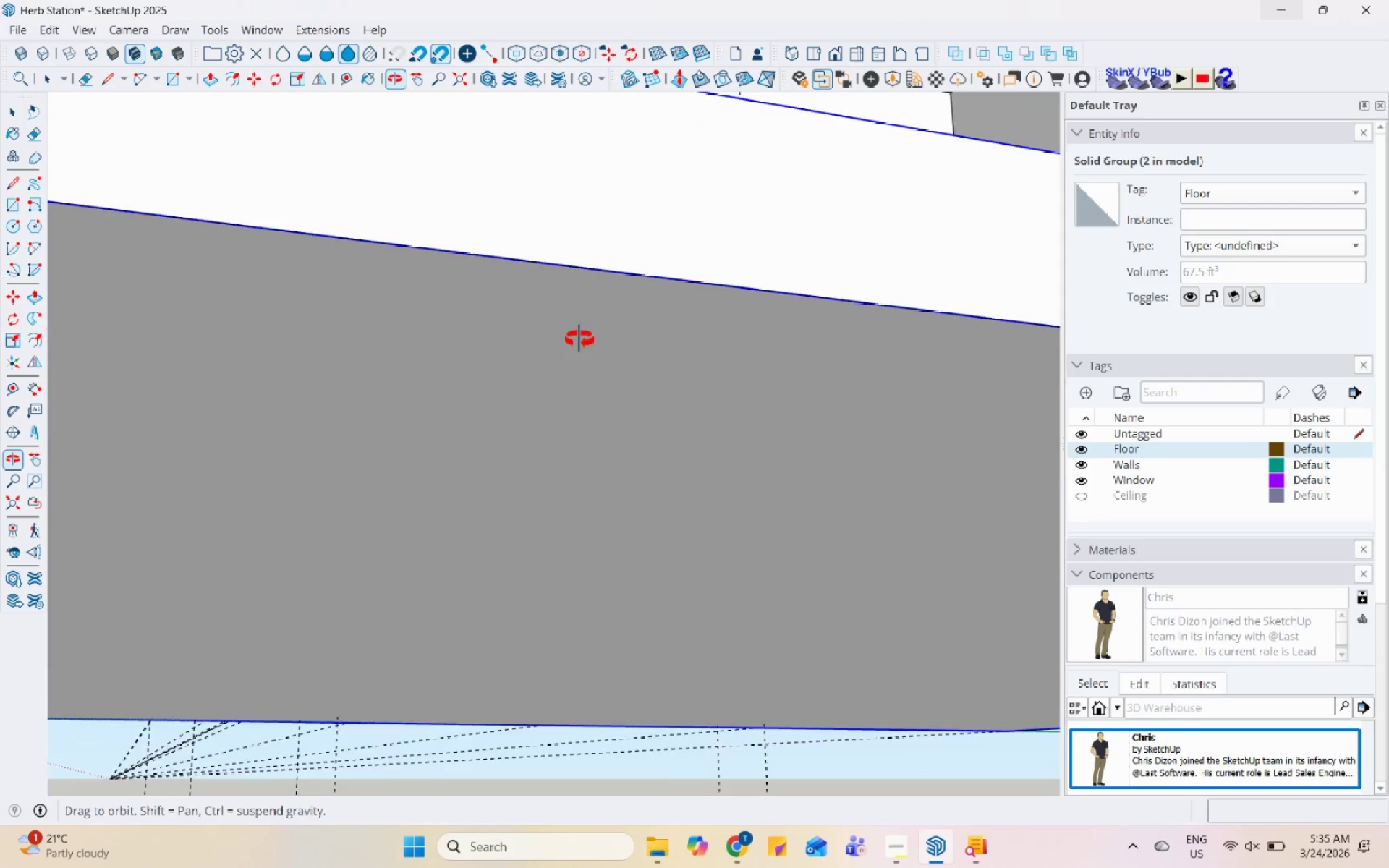 
left_click([18, 189])
 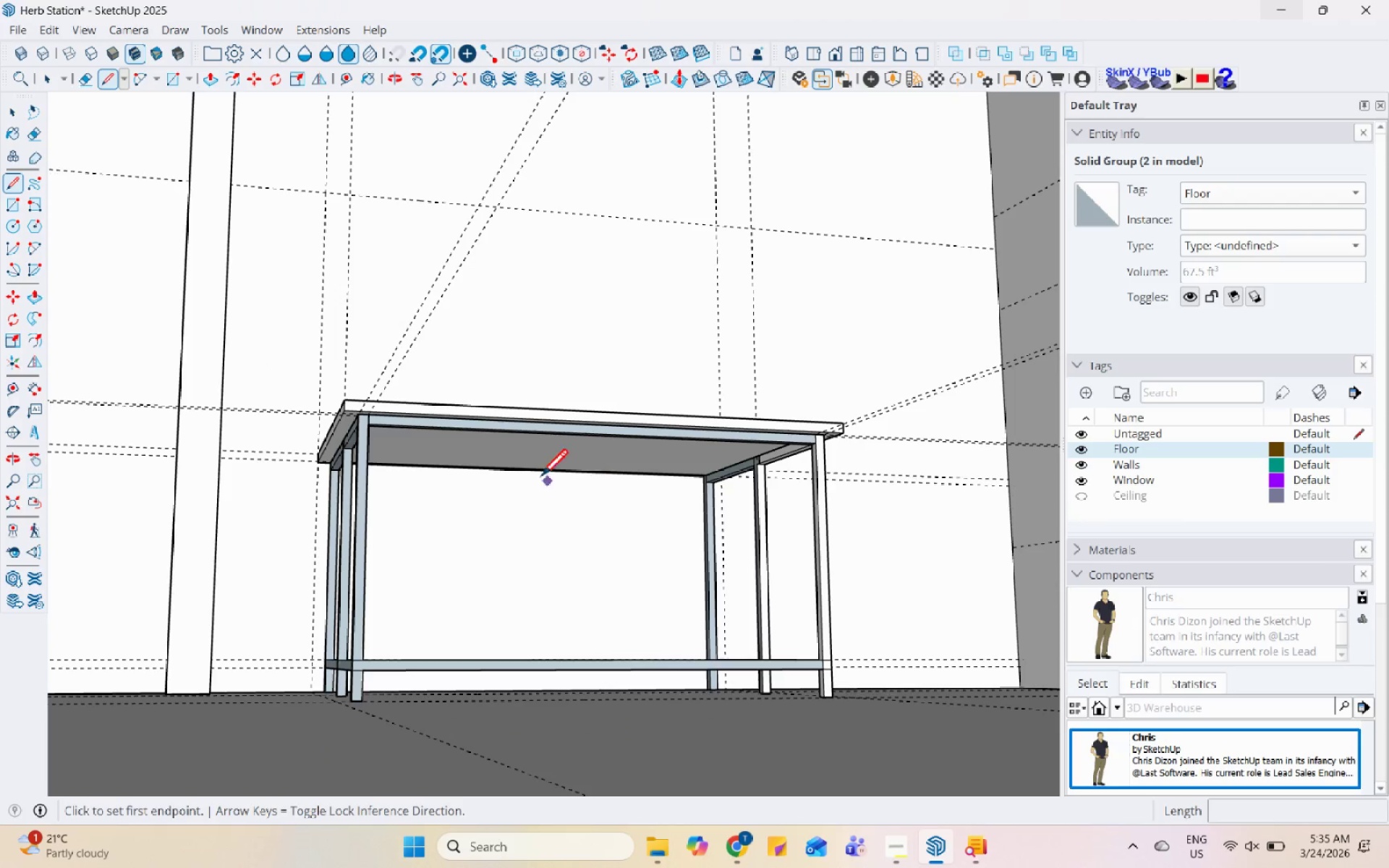 
scroll: coordinate [323, 424], scroll_direction: up, amount: 9.0
 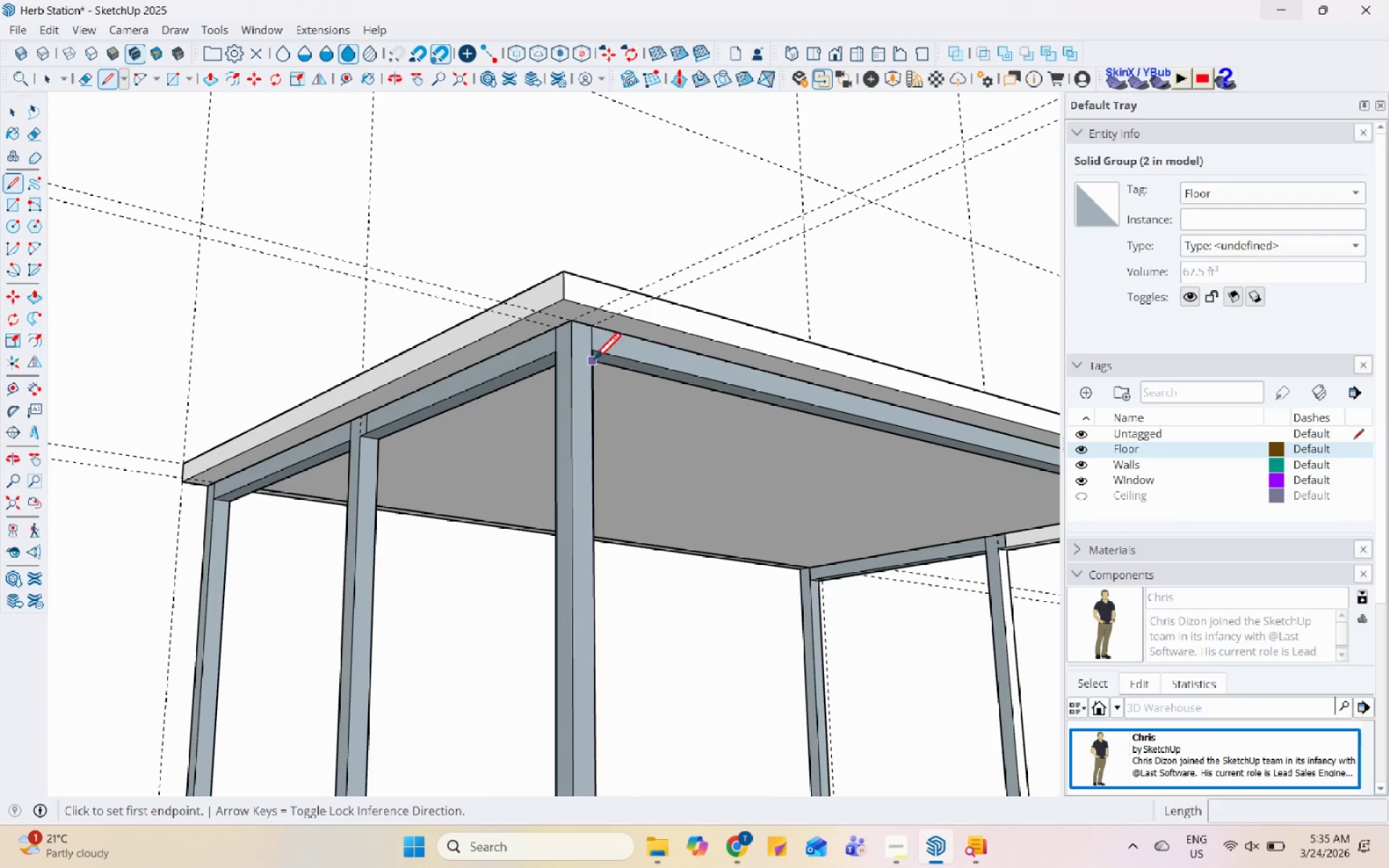 
left_click([592, 352])
 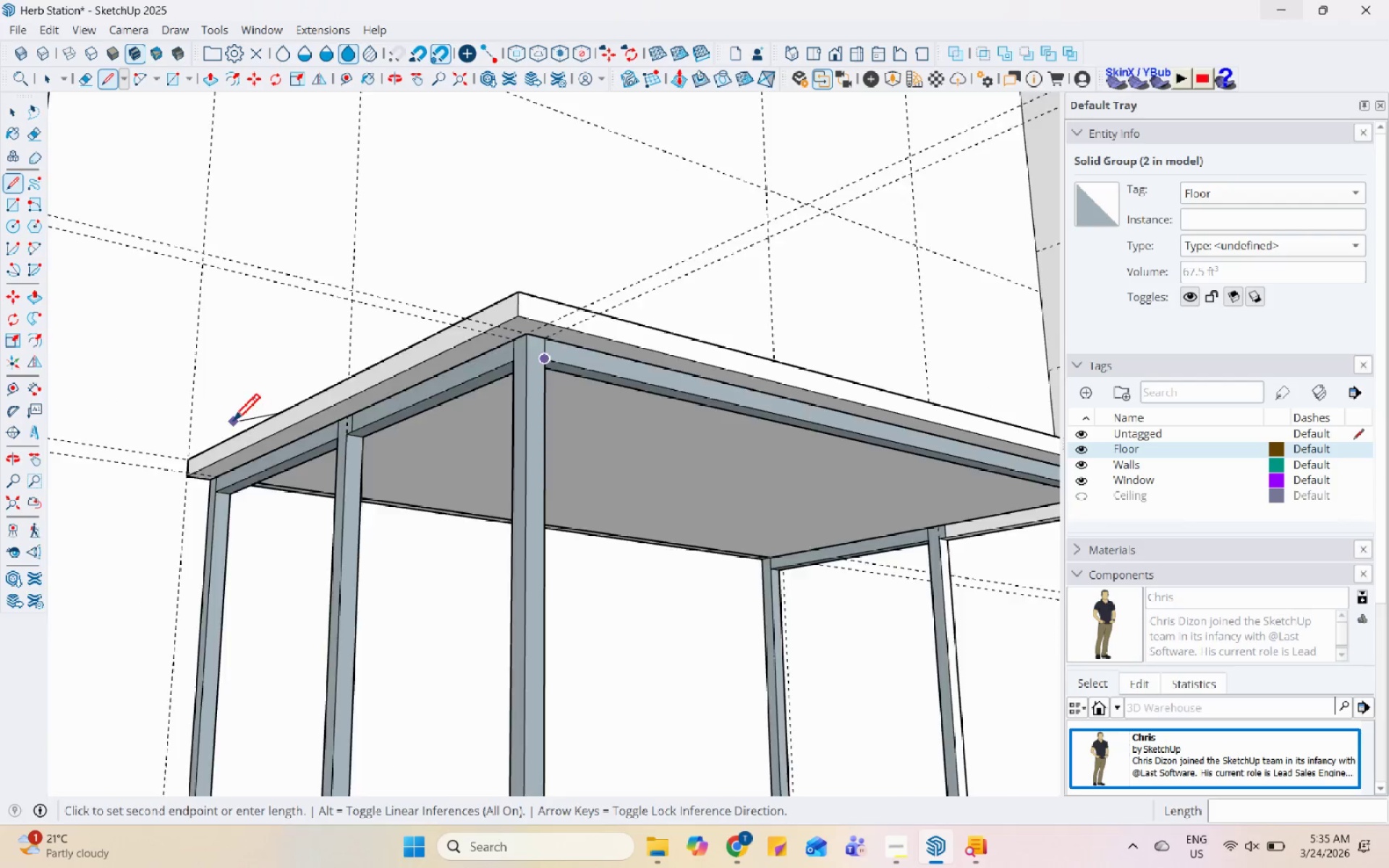 
scroll: coordinate [539, 629], scroll_direction: down, amount: 24.0
 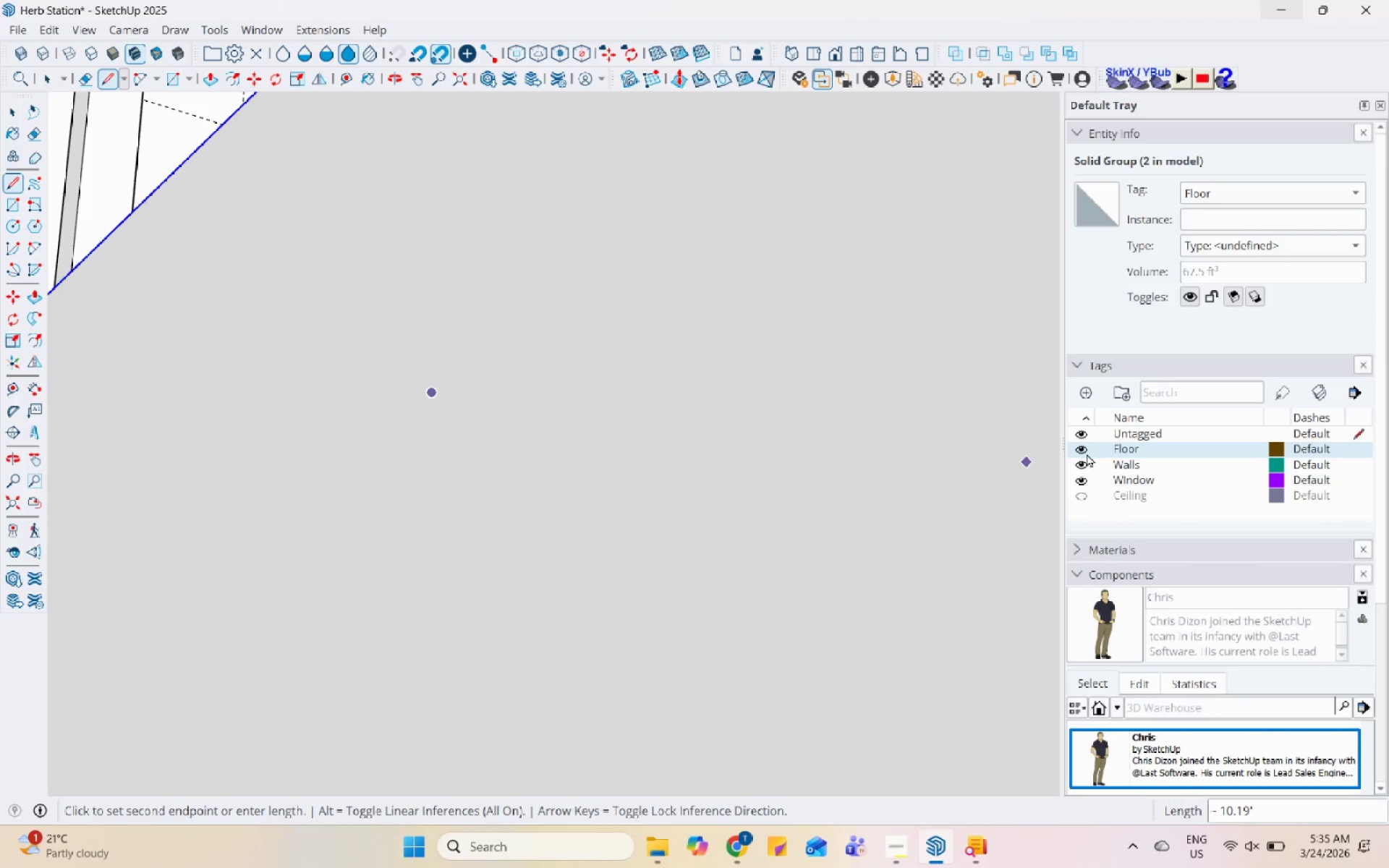 
left_click([1082, 446])
 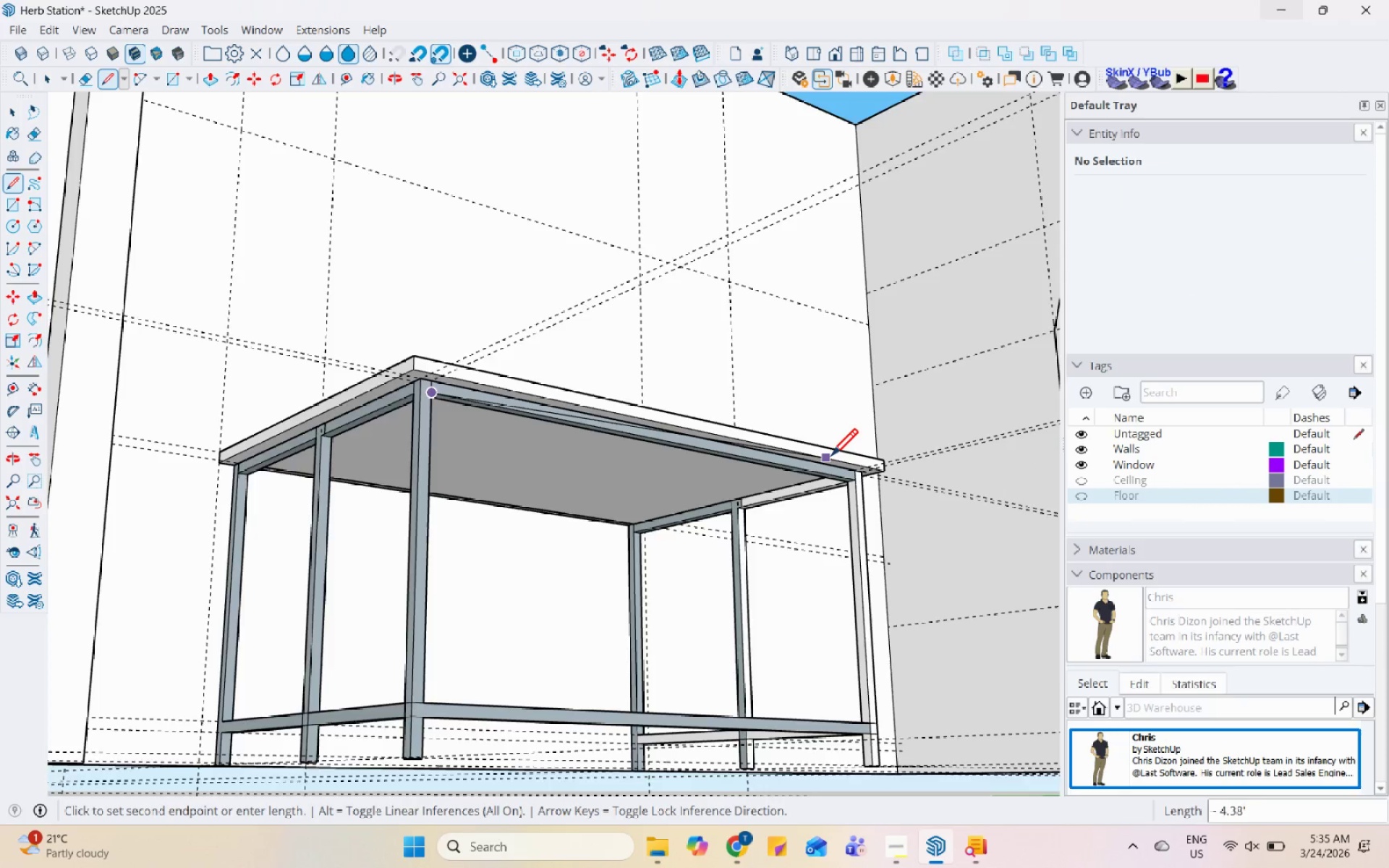 
scroll: coordinate [841, 473], scroll_direction: up, amount: 9.0
 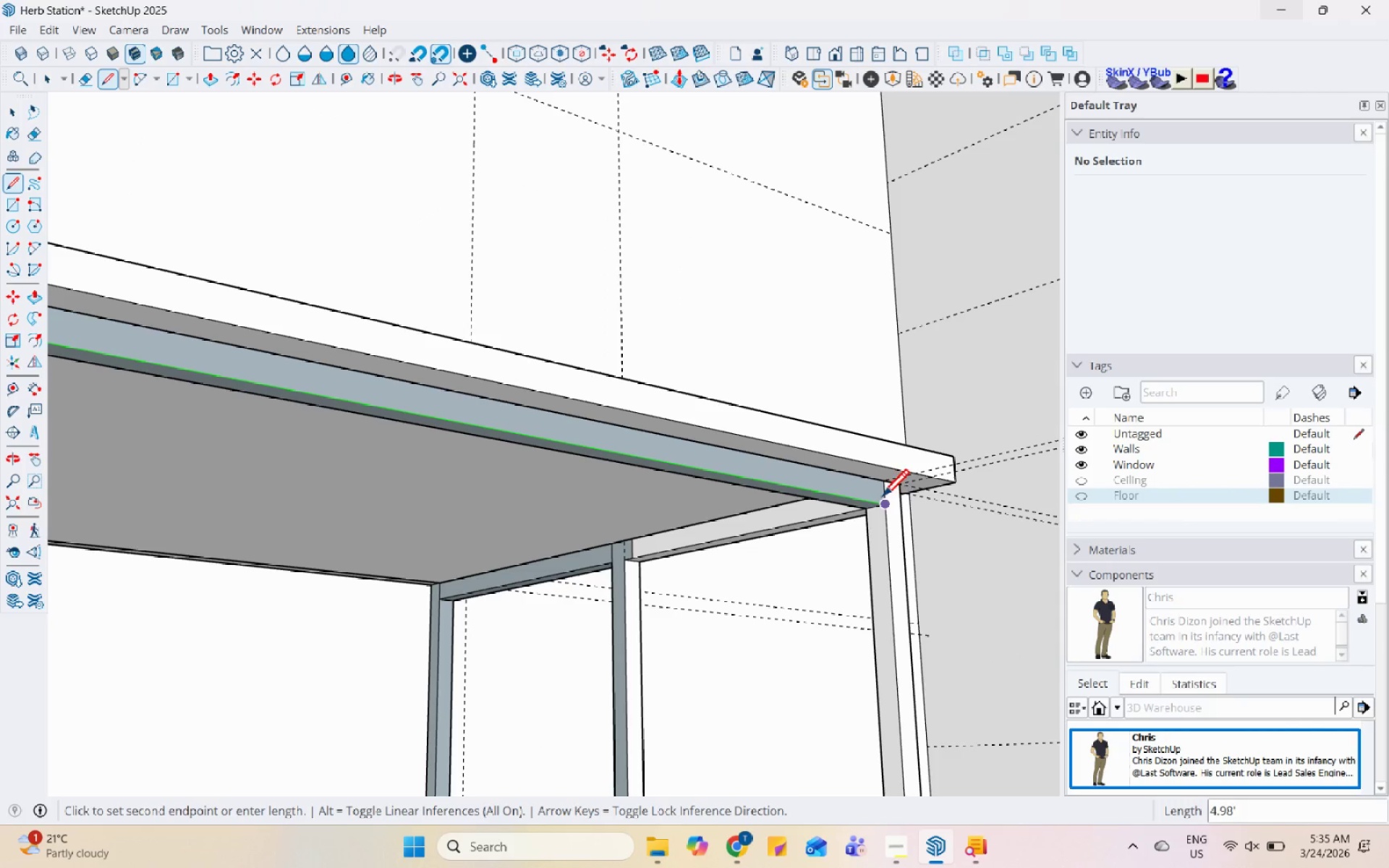 
key(Space)
 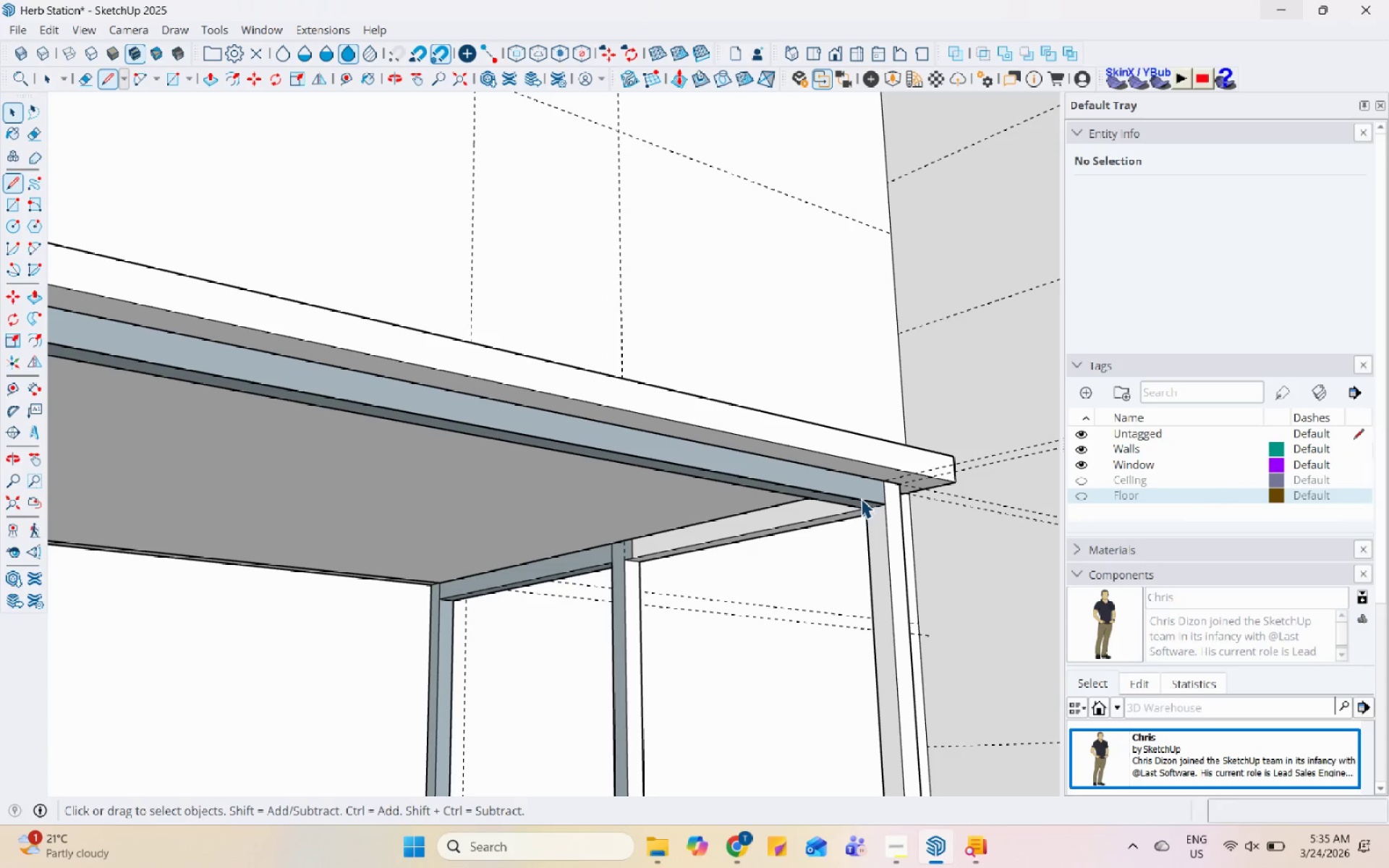 
left_click([861, 498])
 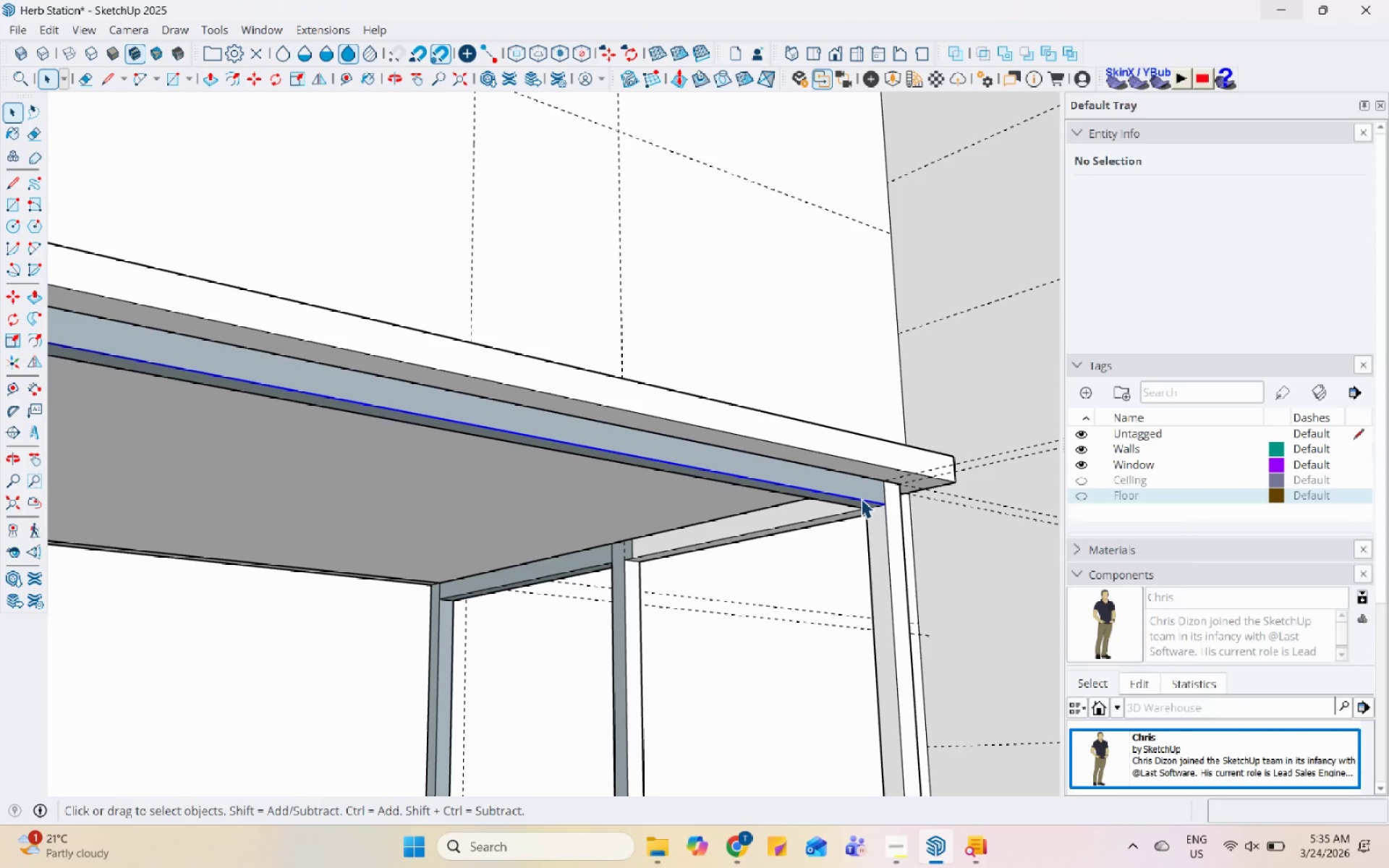 
right_click([861, 498])
 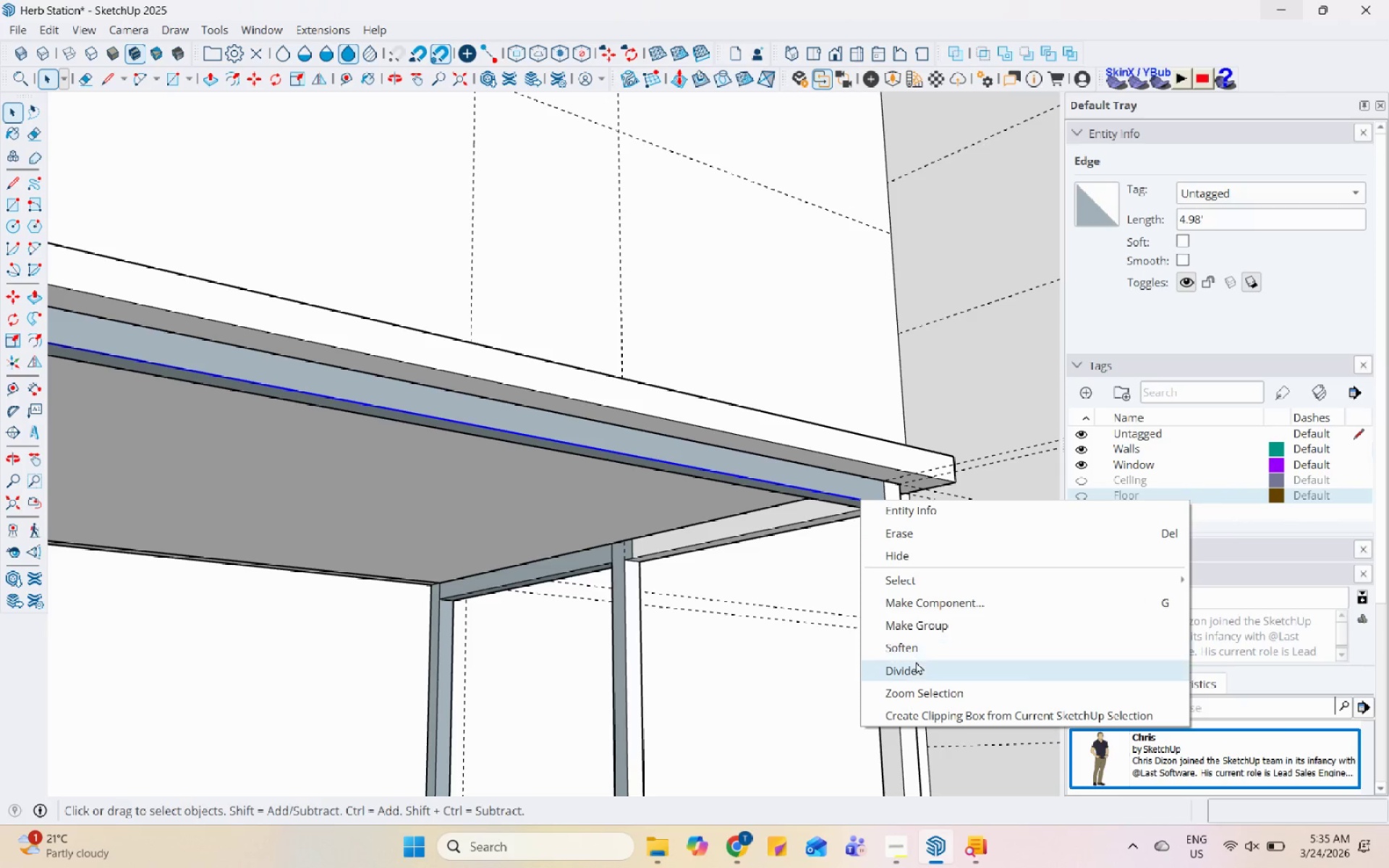 
scroll: coordinate [794, 467], scroll_direction: down, amount: 5.0
 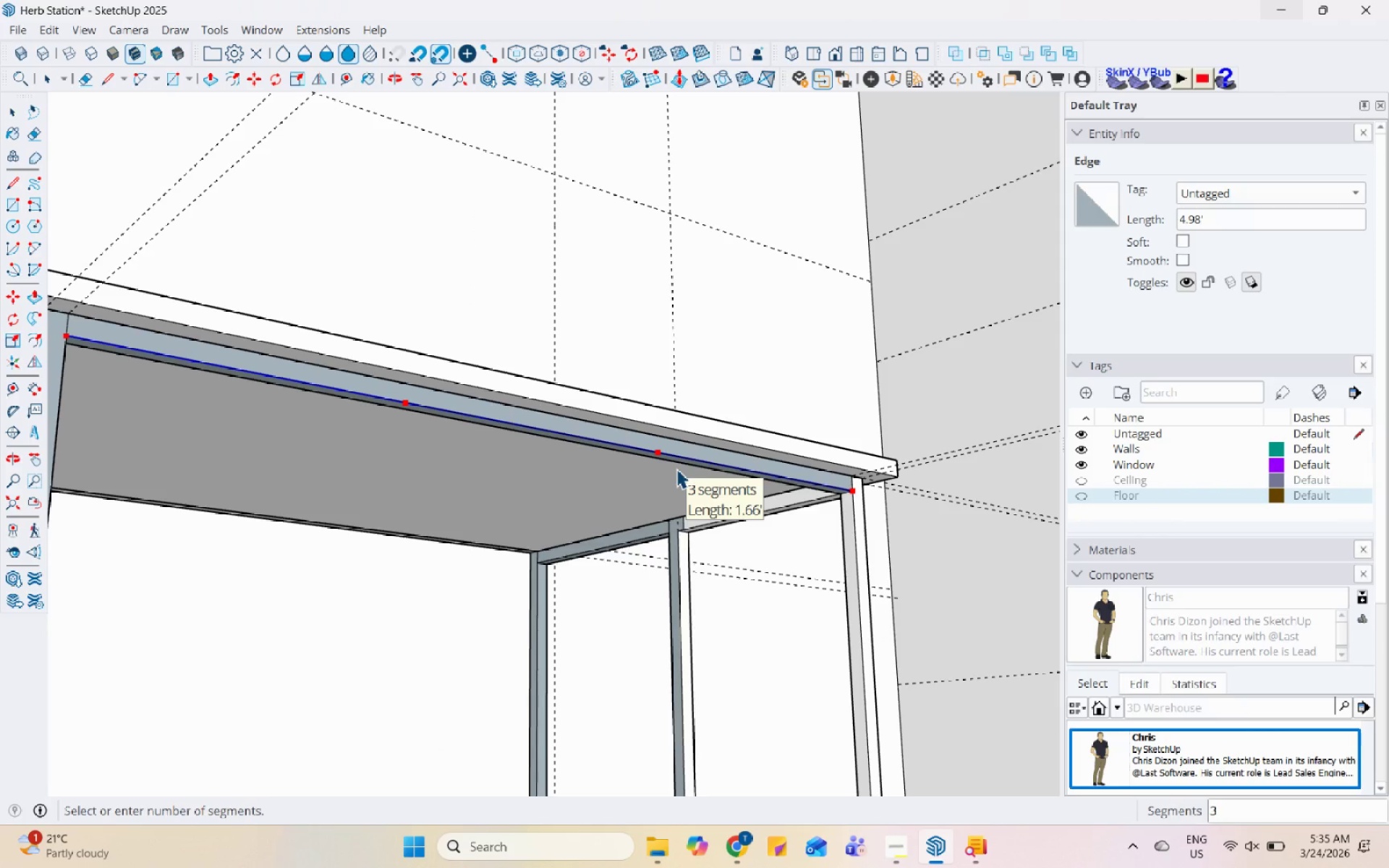 
left_click([676, 469])
 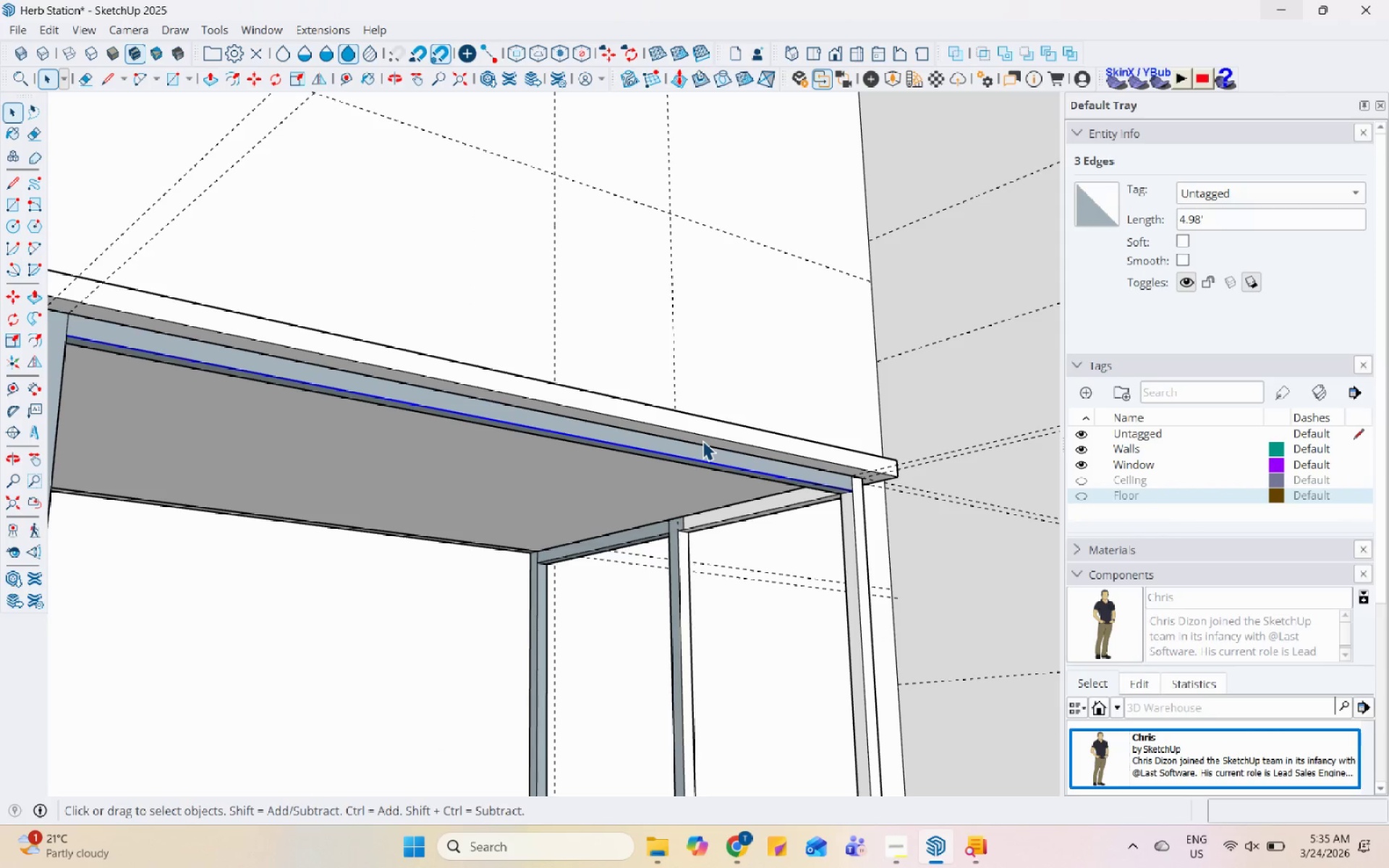 
key(L)
 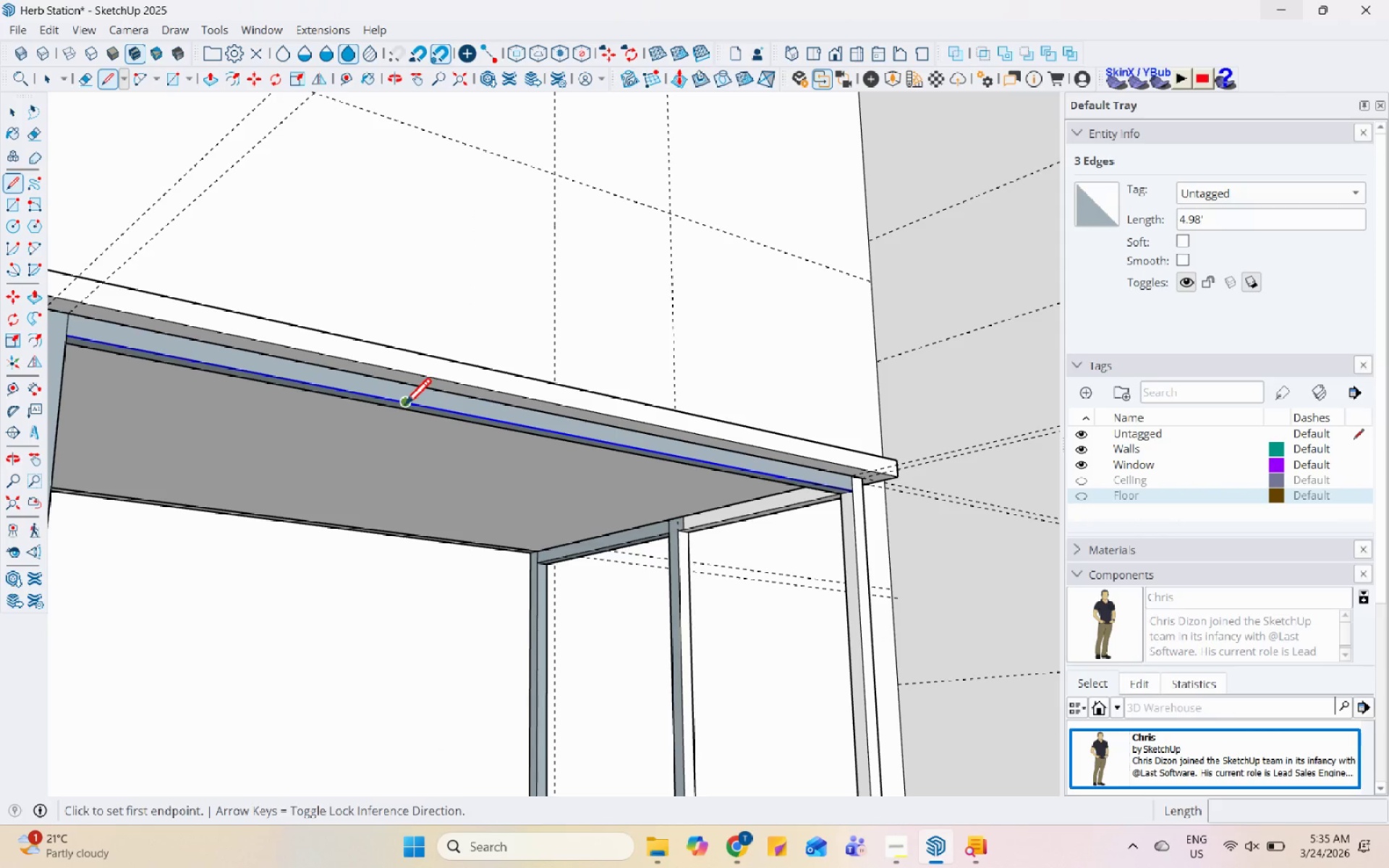 
left_click_drag(start_coordinate=[398, 405], to_coordinate=[404, 419])
 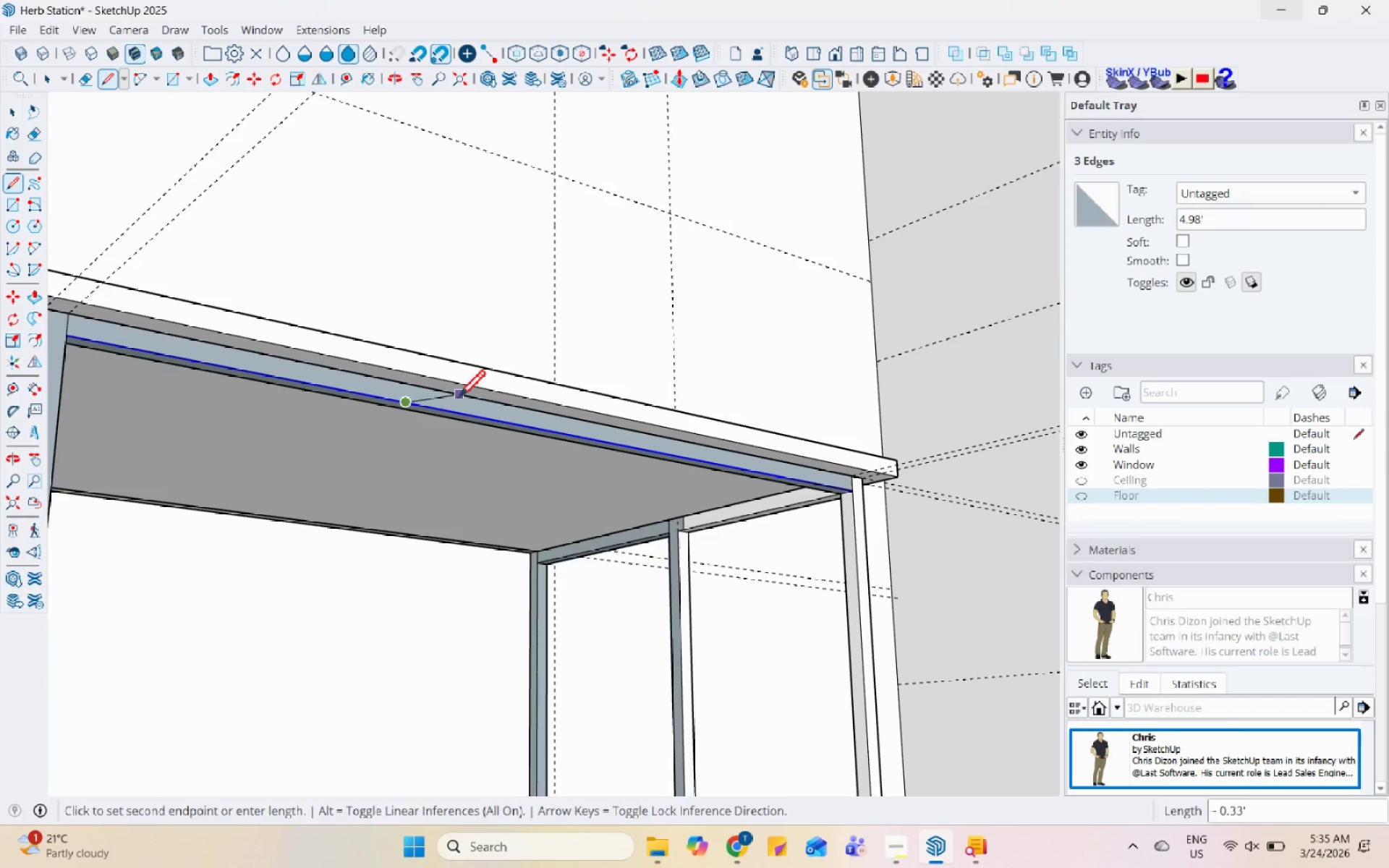 
scroll: coordinate [462, 624], scroll_direction: none, amount: 0.0
 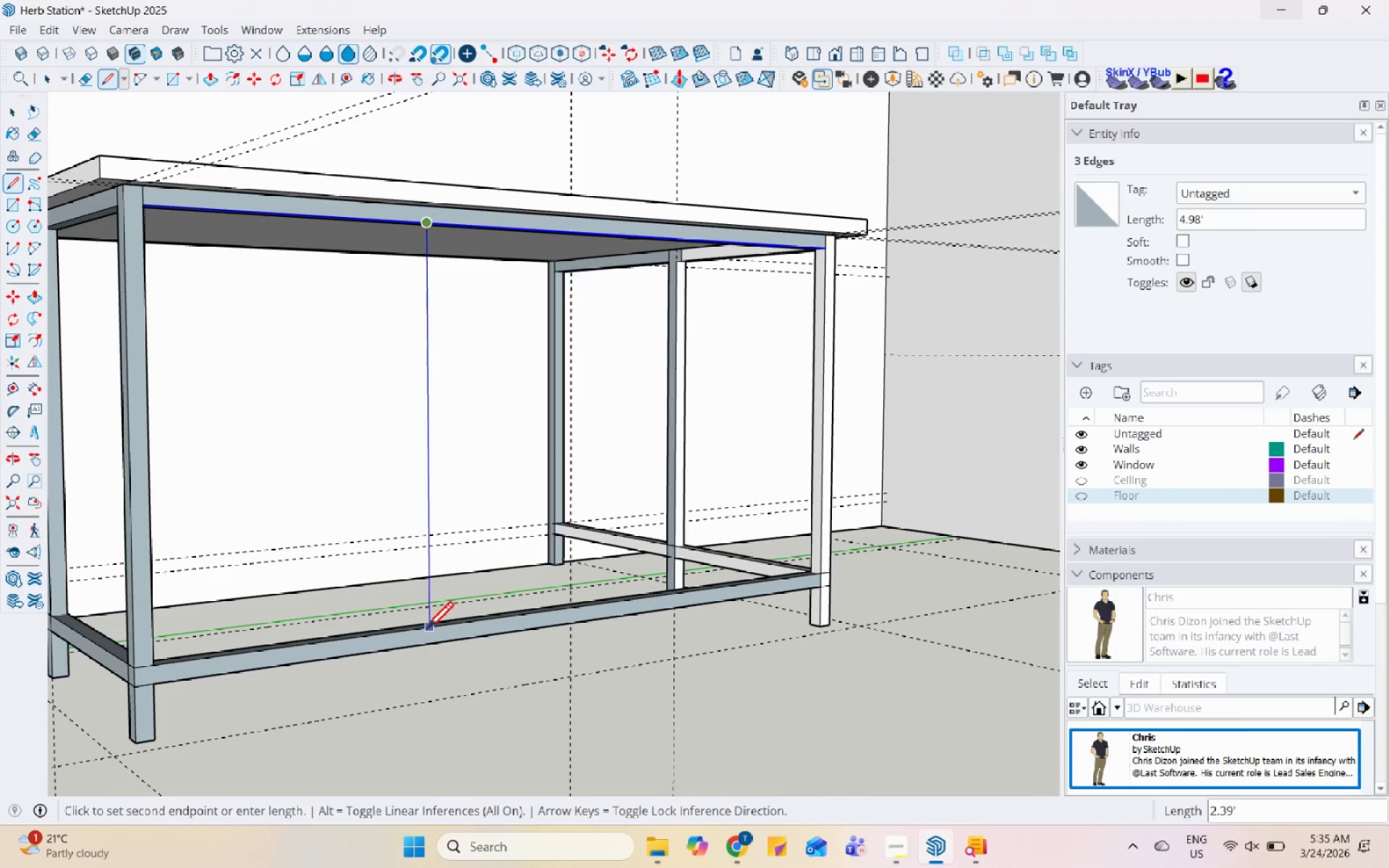 
left_click([428, 629])
 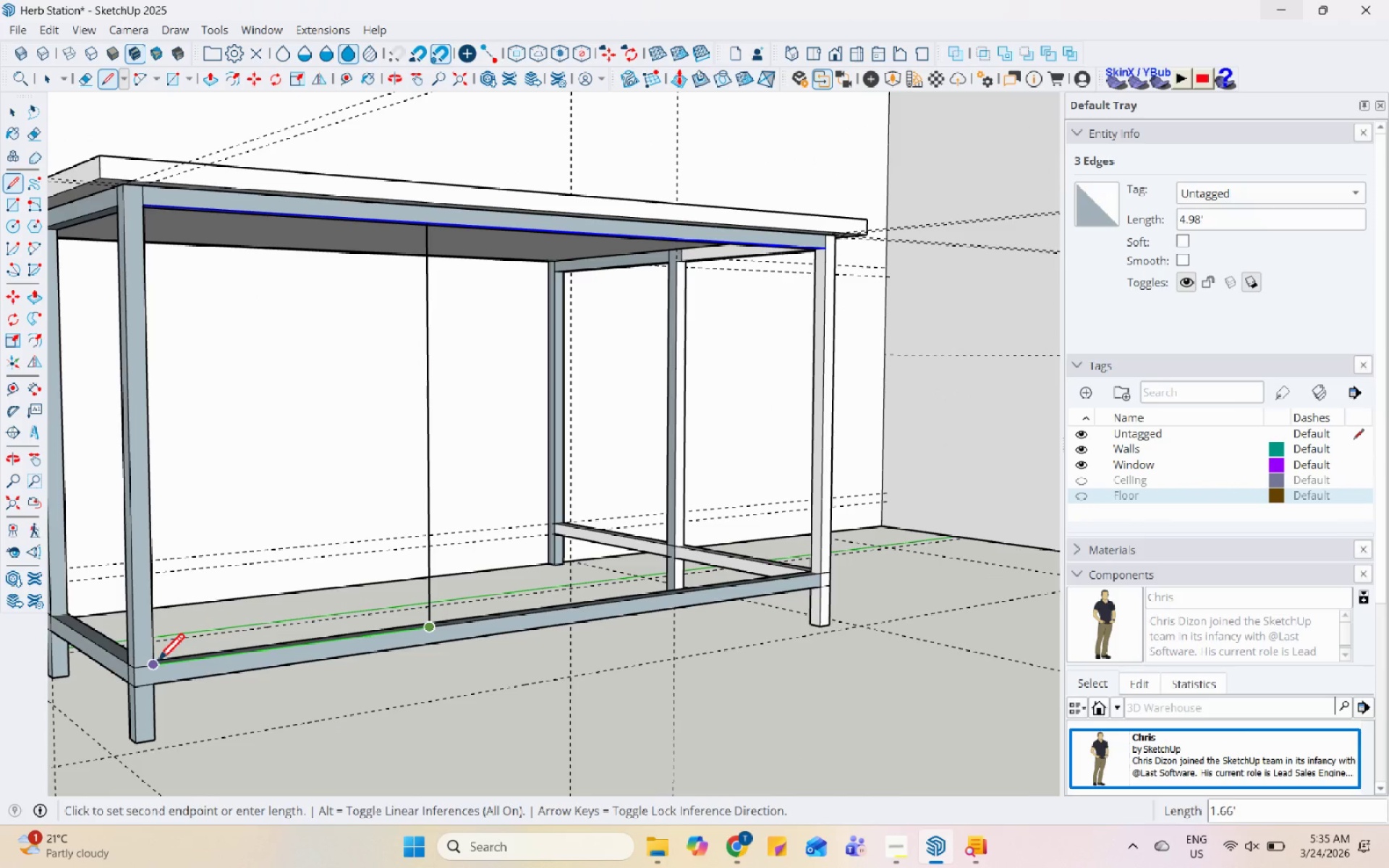 
left_click([157, 663])
 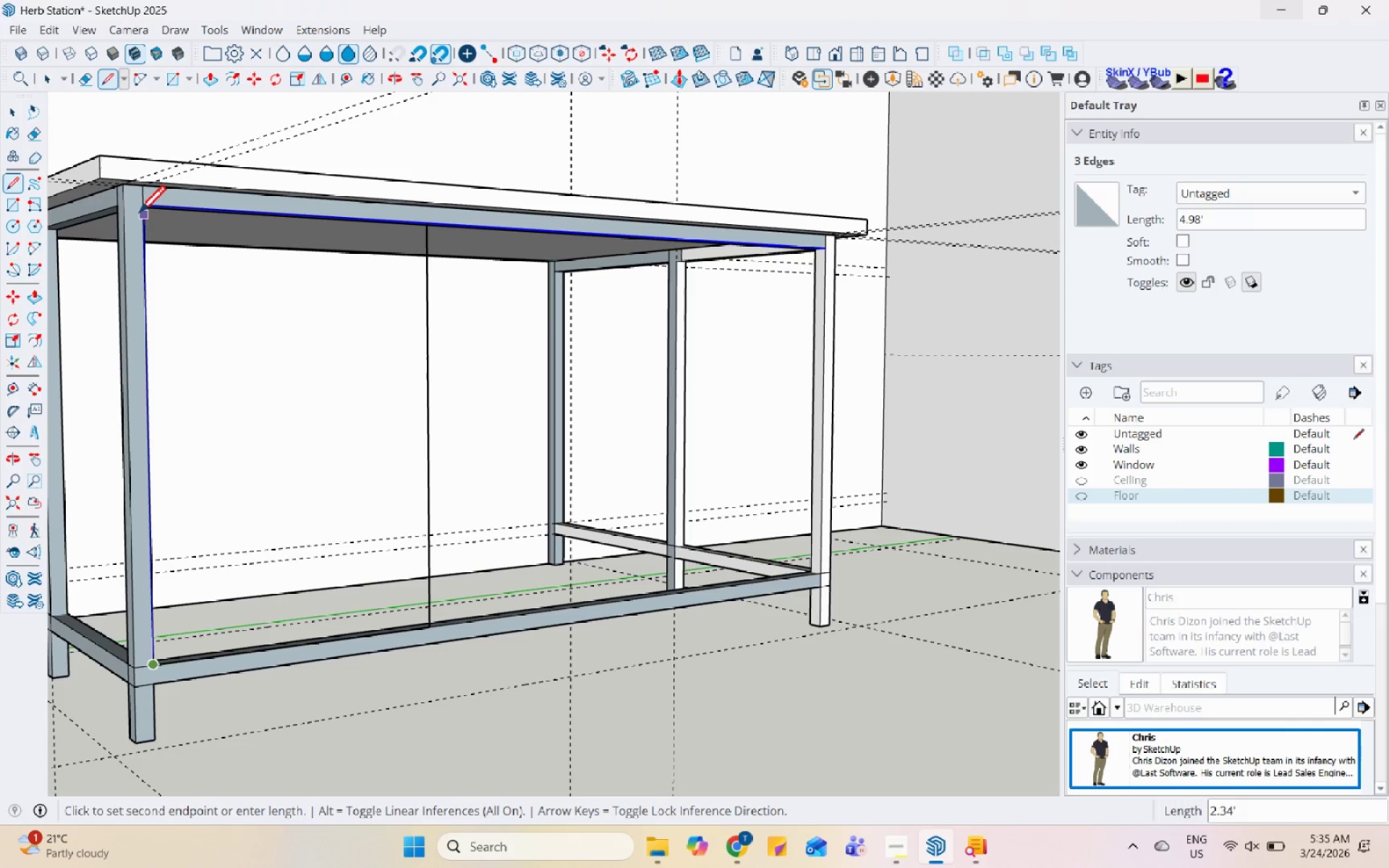 
left_click([138, 210])
 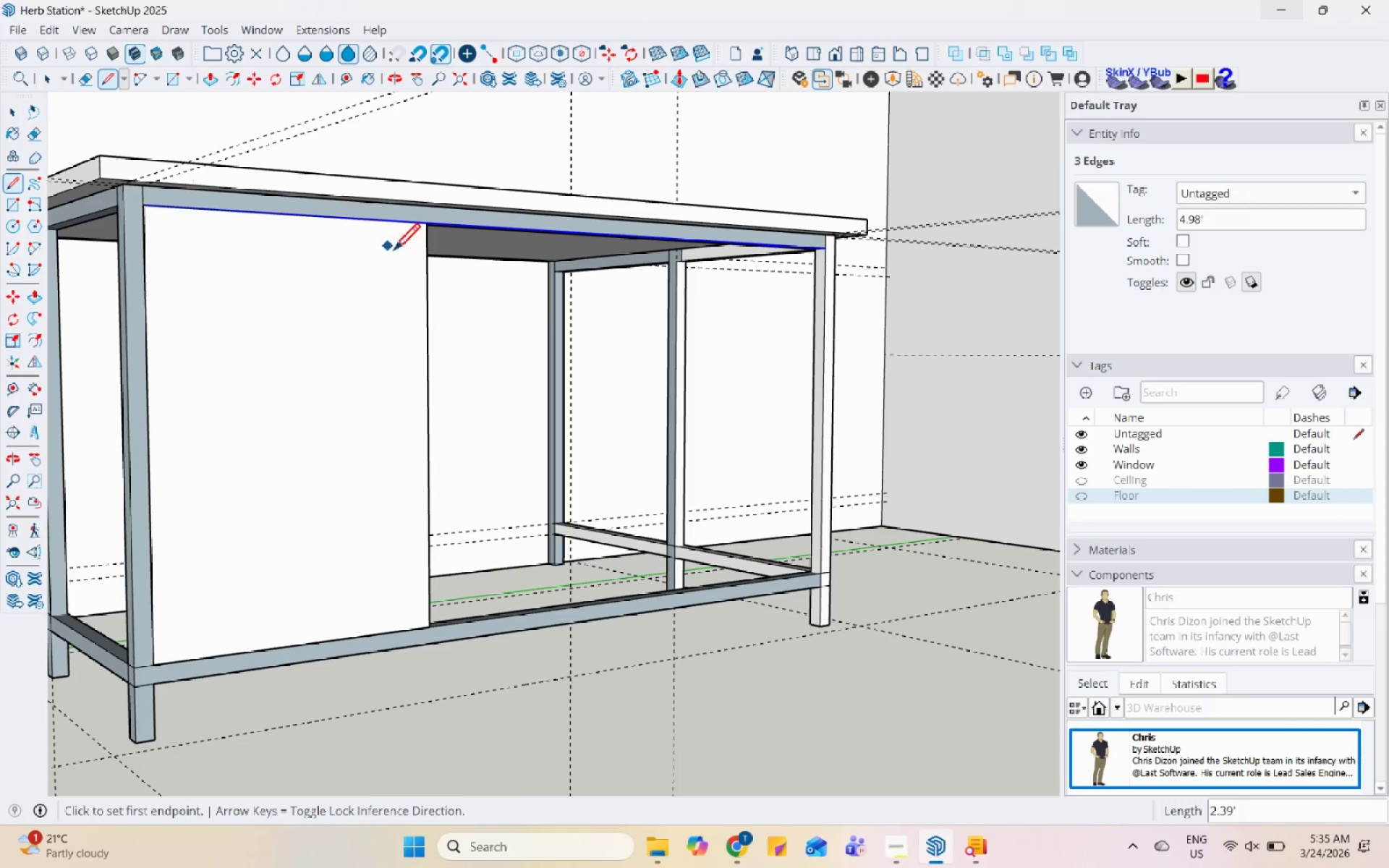 
key(Space)
 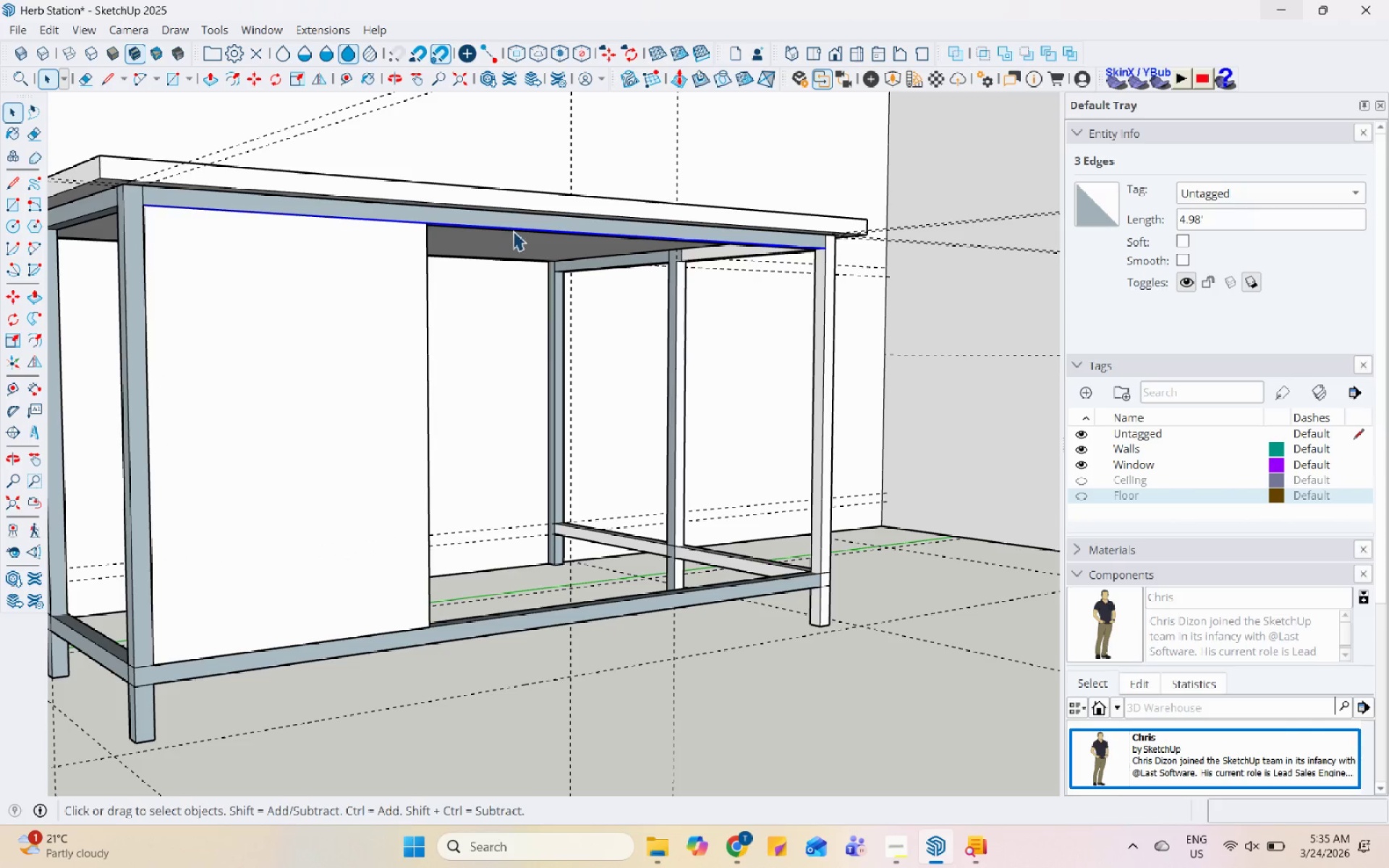 
left_click([517, 228])
 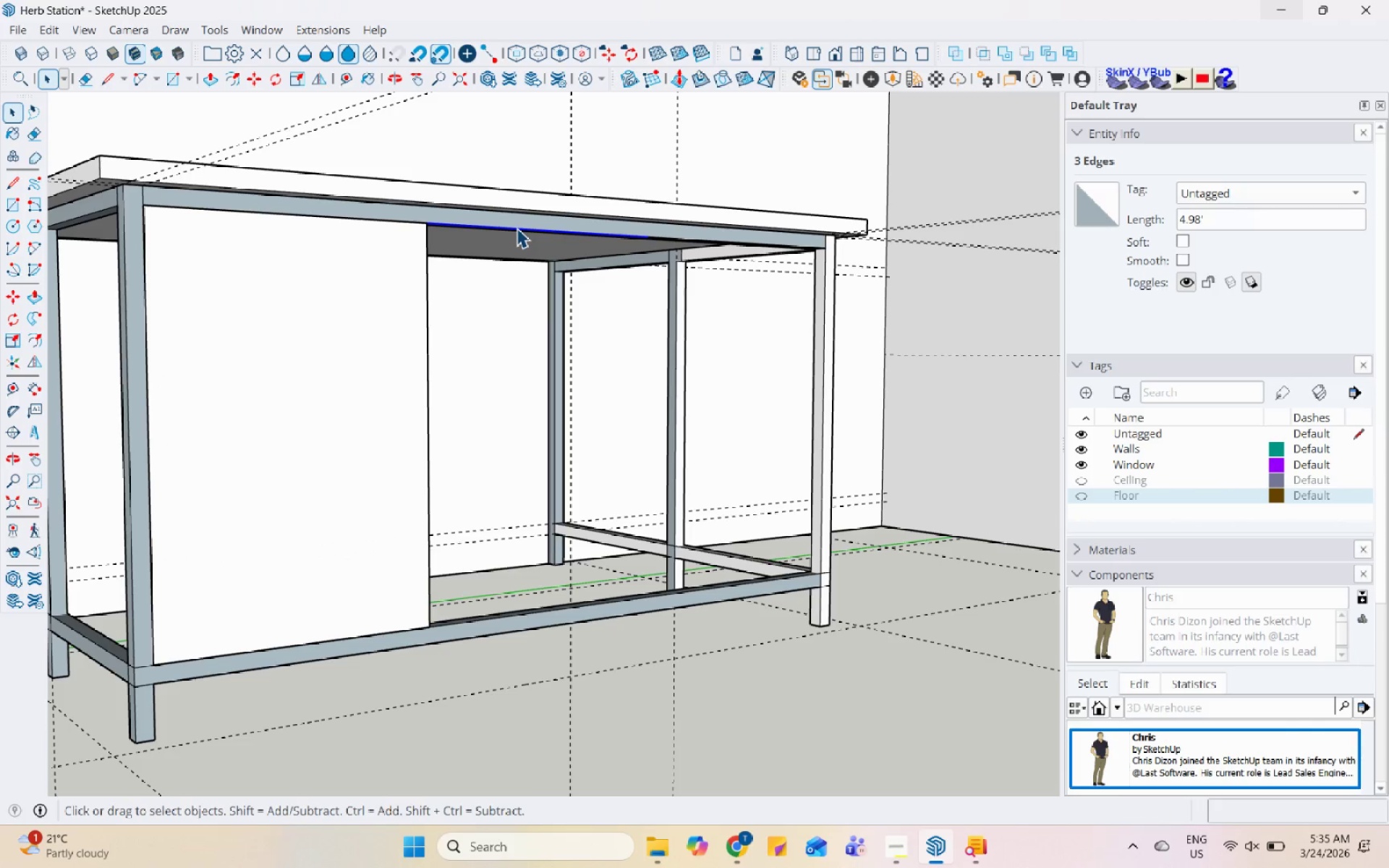 
right_click([517, 228])
 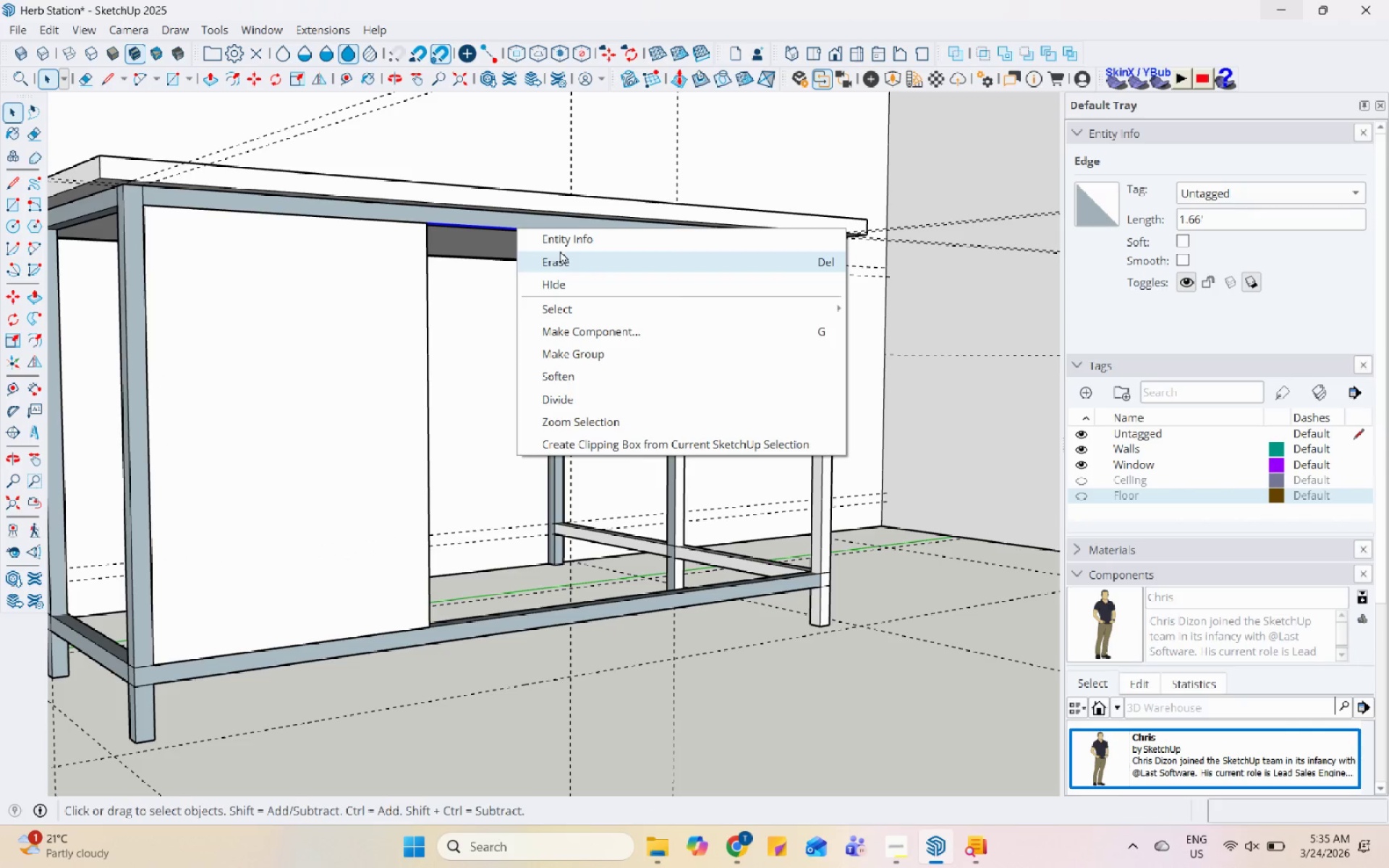 
left_click([561, 253])
 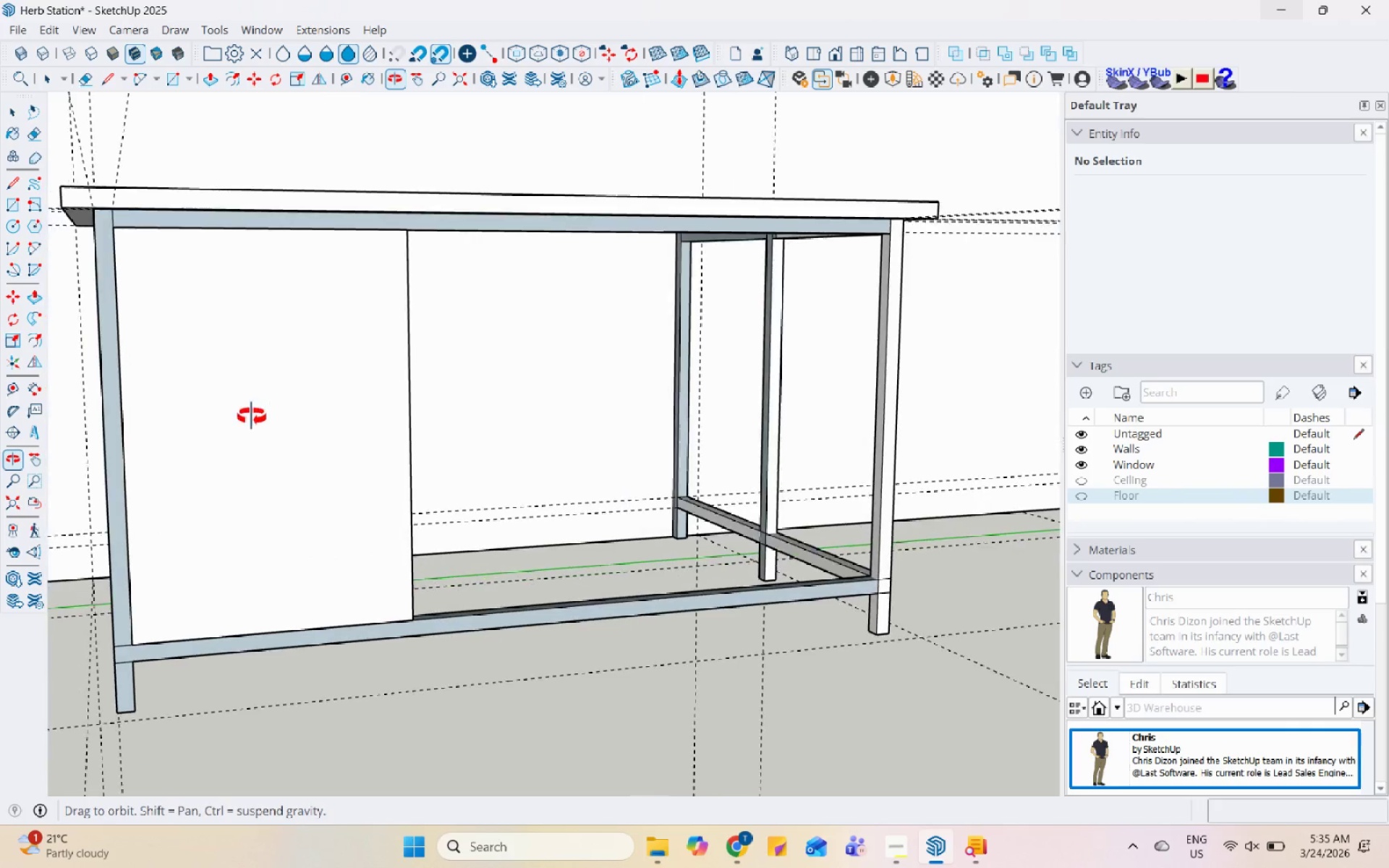 
left_click([252, 417])
 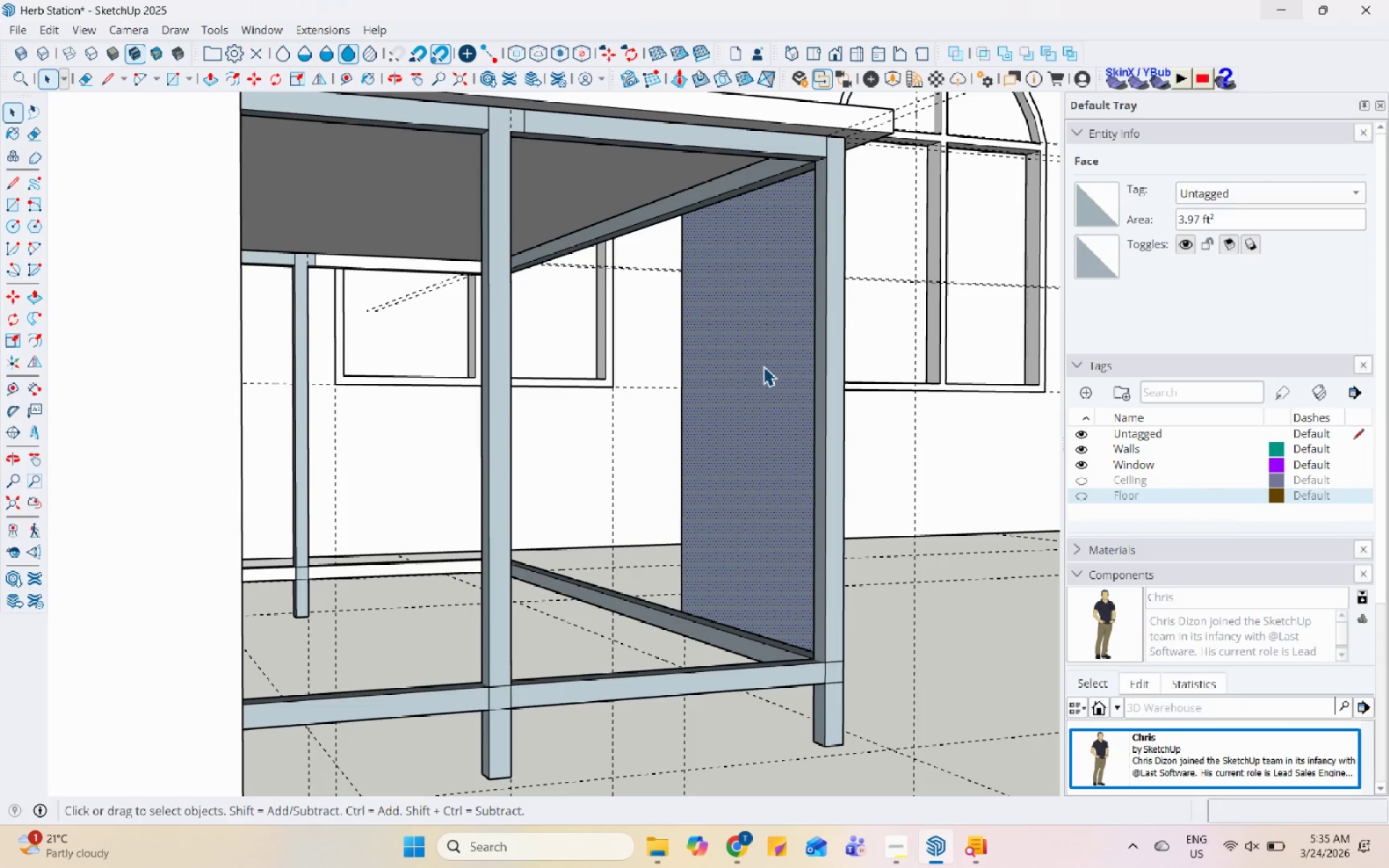 
key(P)
 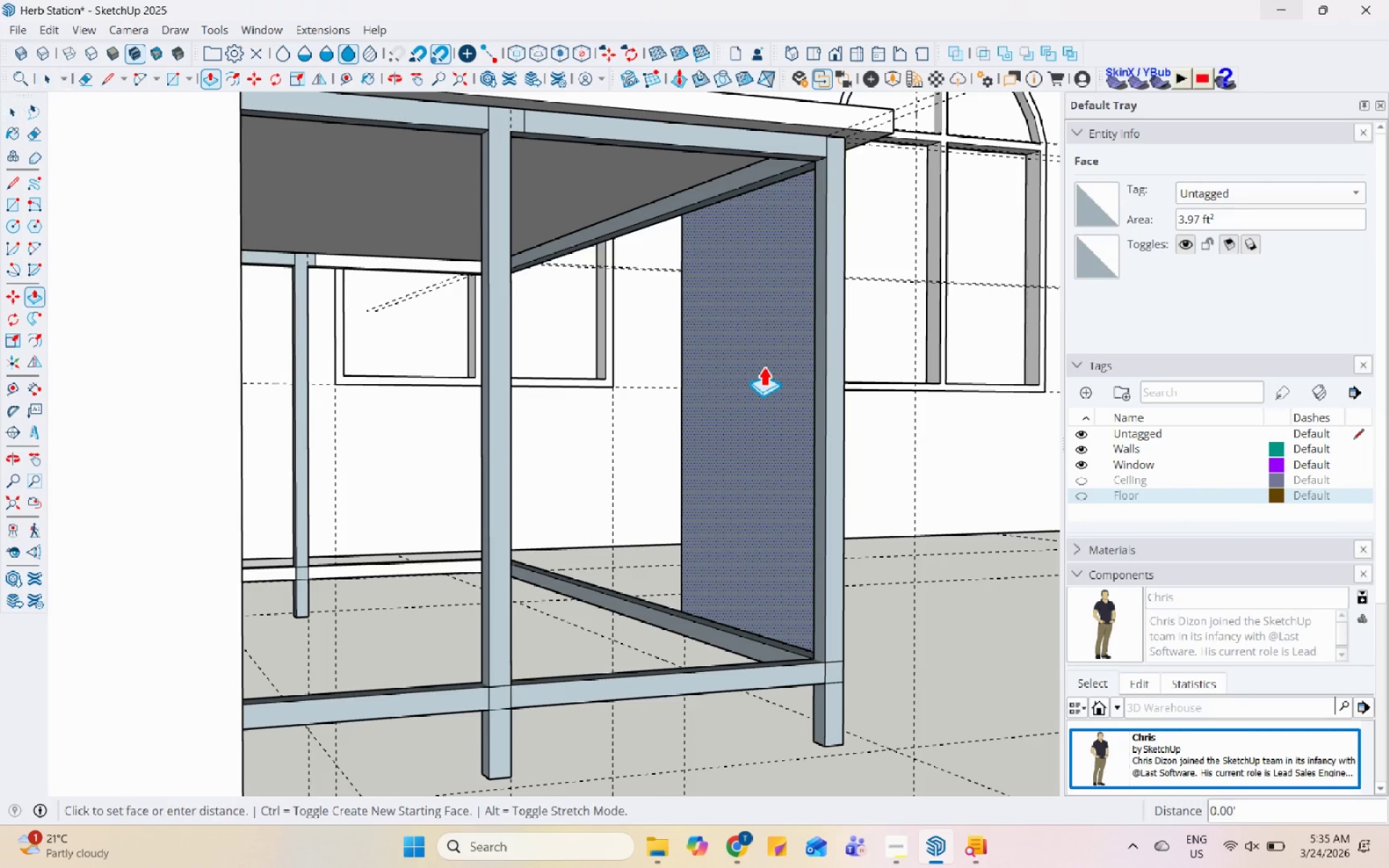 
left_click([763, 366])
 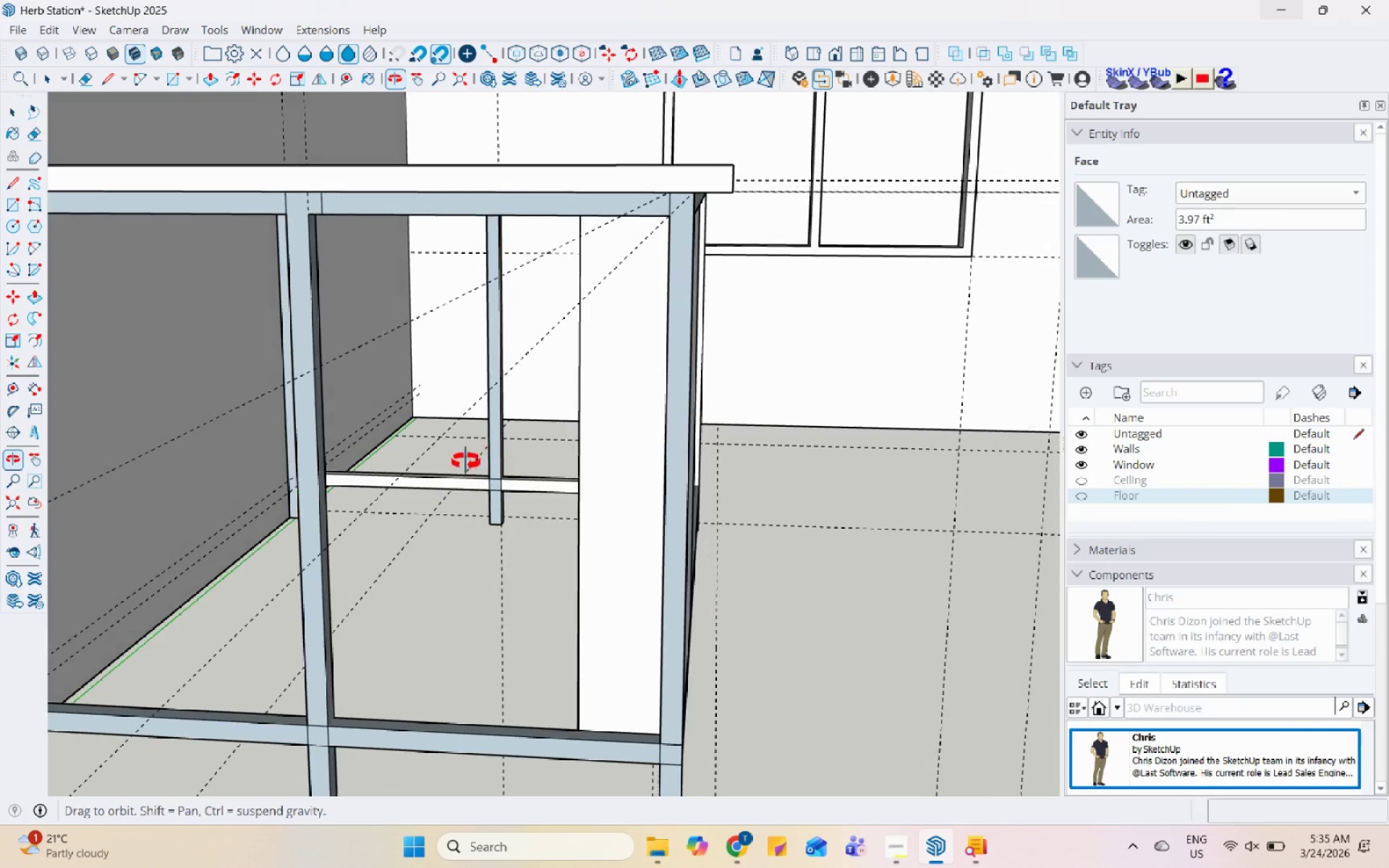 
scroll: coordinate [438, 467], scroll_direction: down, amount: 4.0
 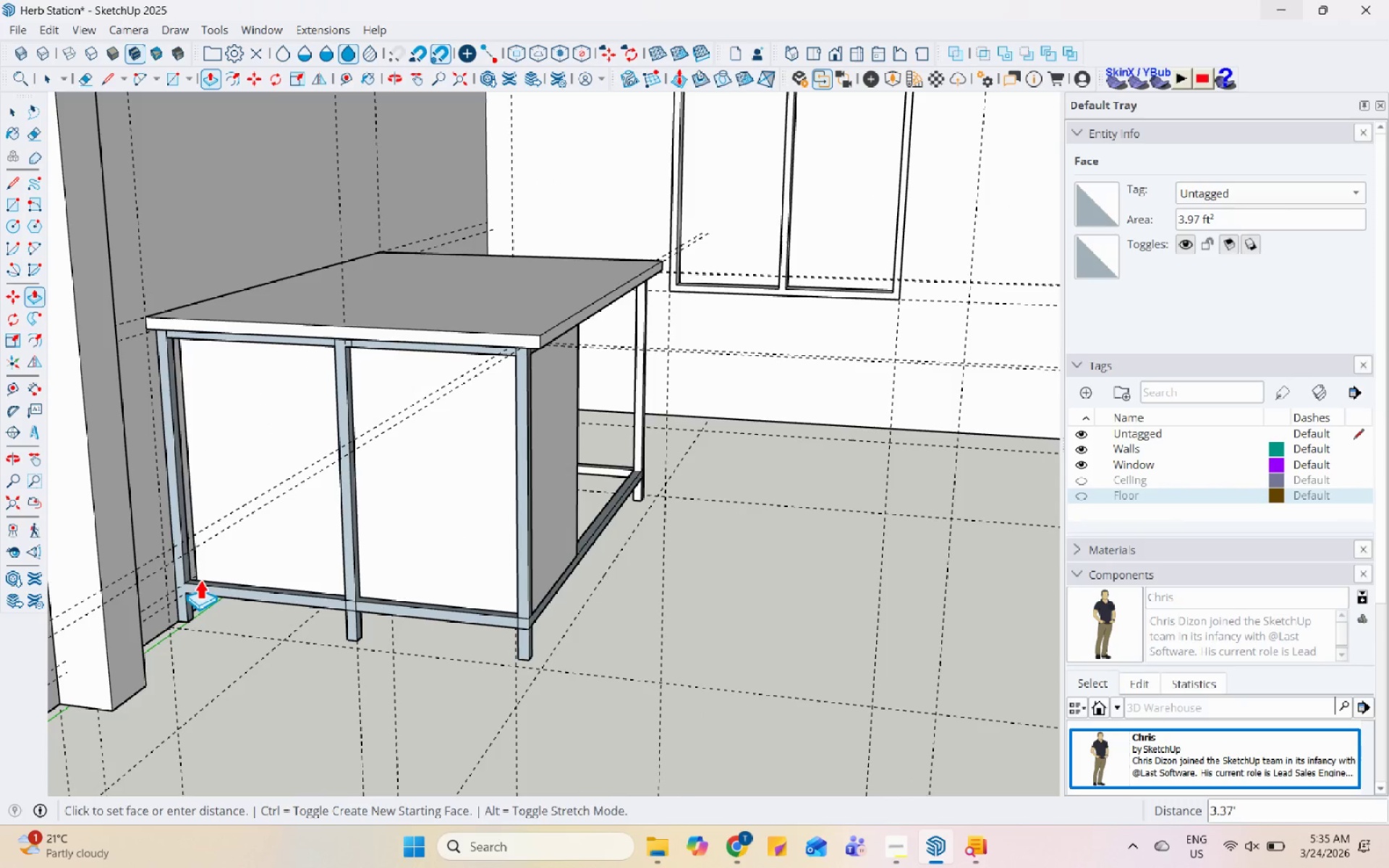 
left_click([196, 578])
 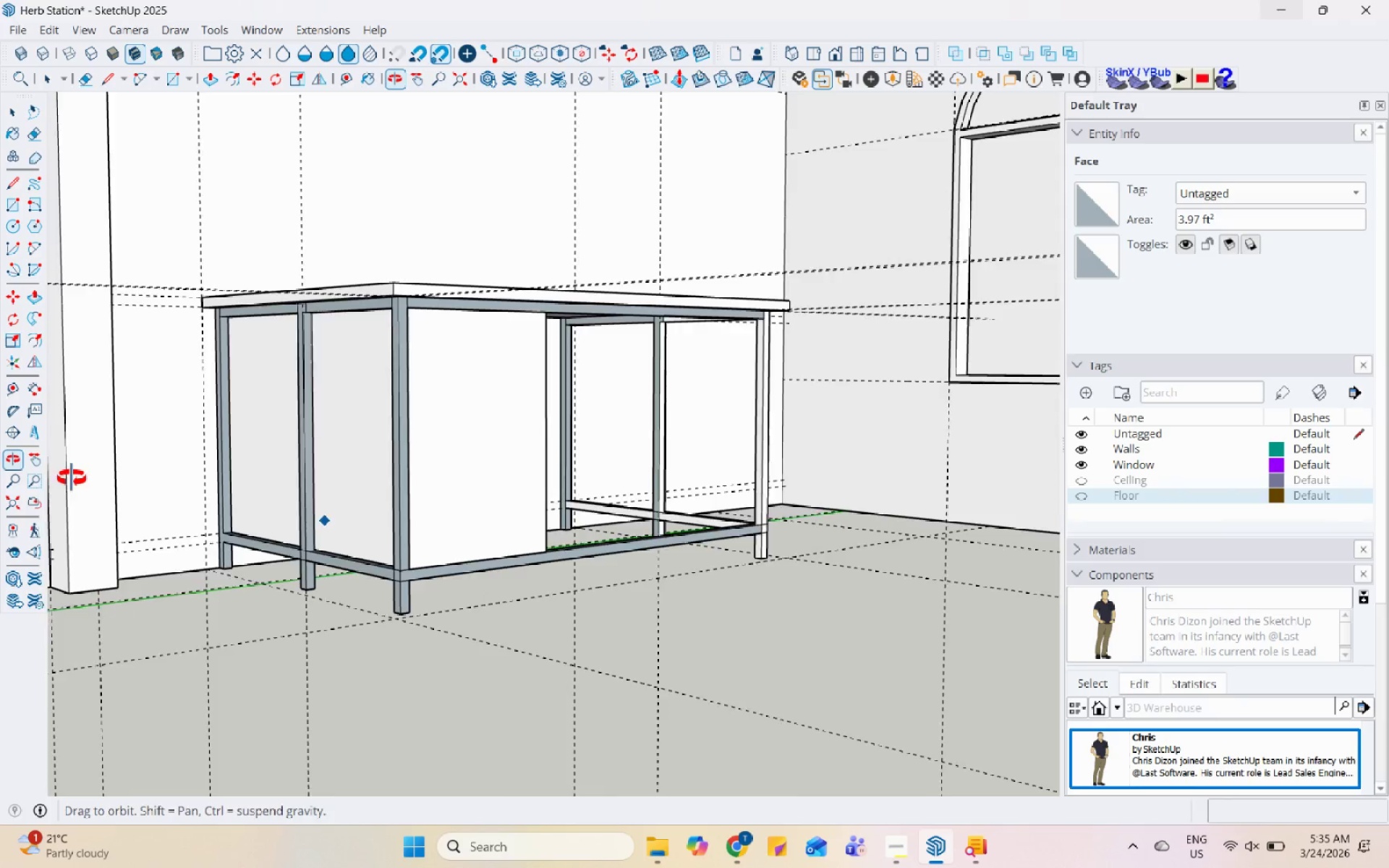 
scroll: coordinate [66, 465], scroll_direction: up, amount: 1.0
 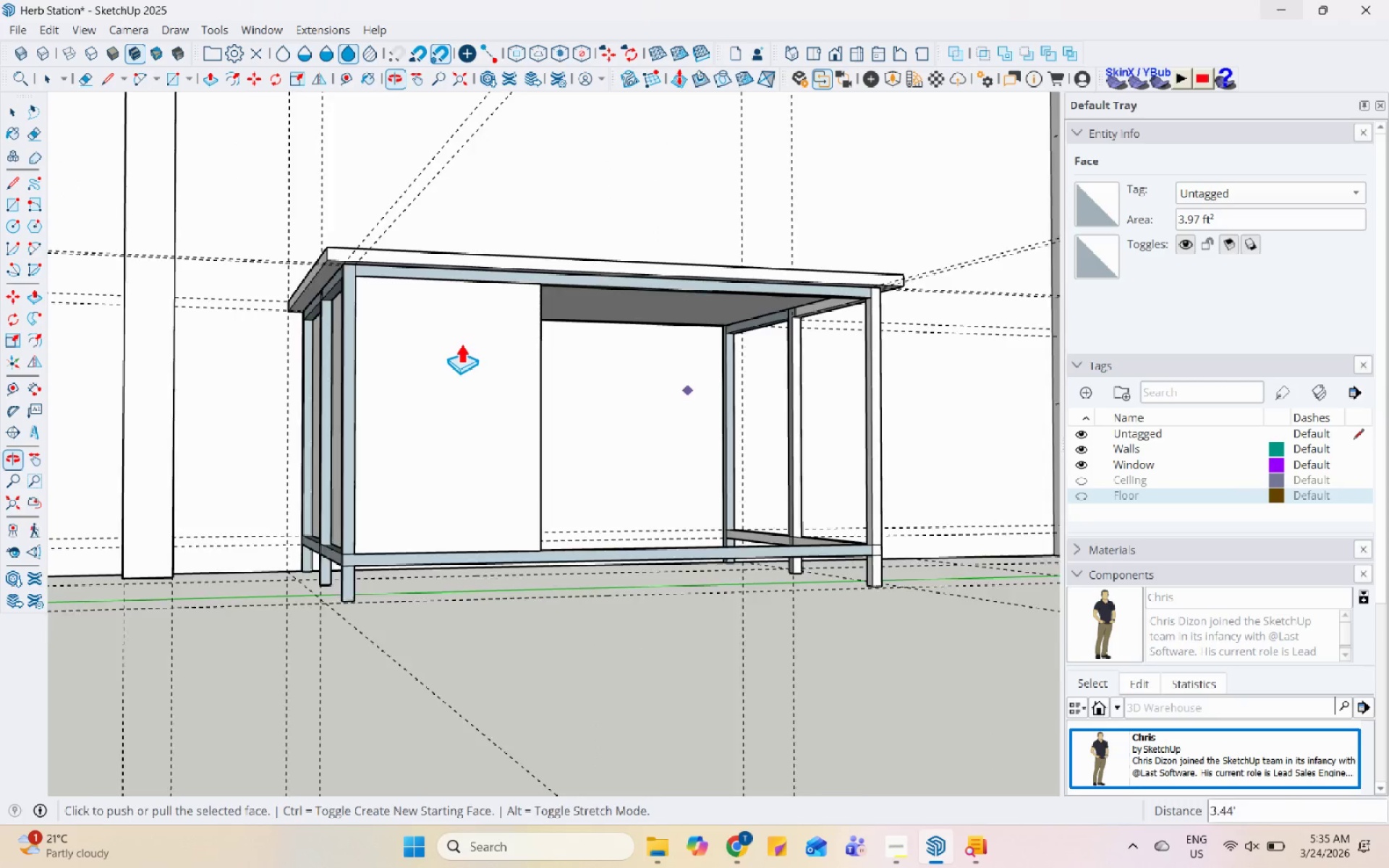 
left_click([461, 343])
 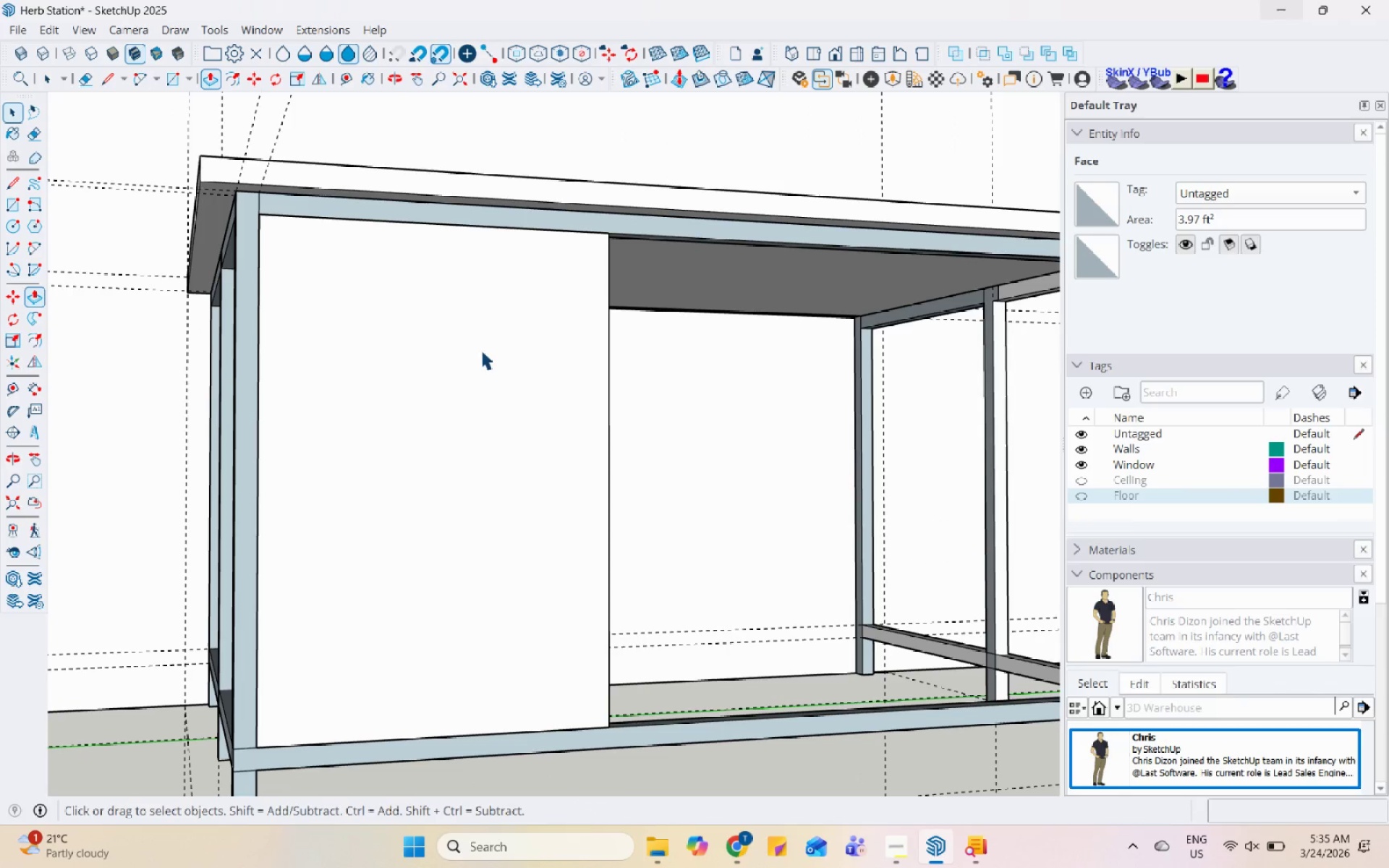 
key(Space)
 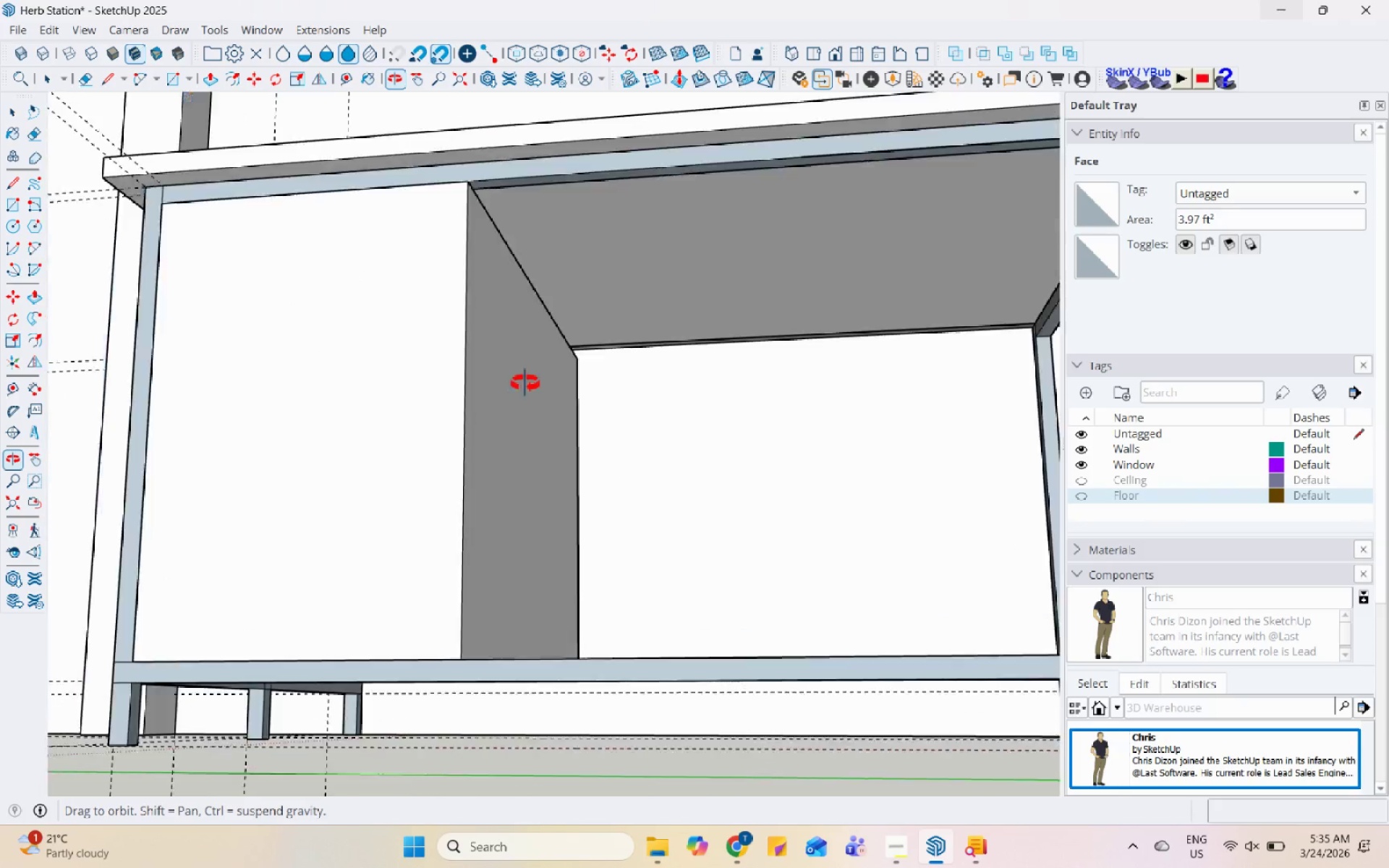 
scroll: coordinate [461, 343], scroll_direction: up, amount: 6.0
 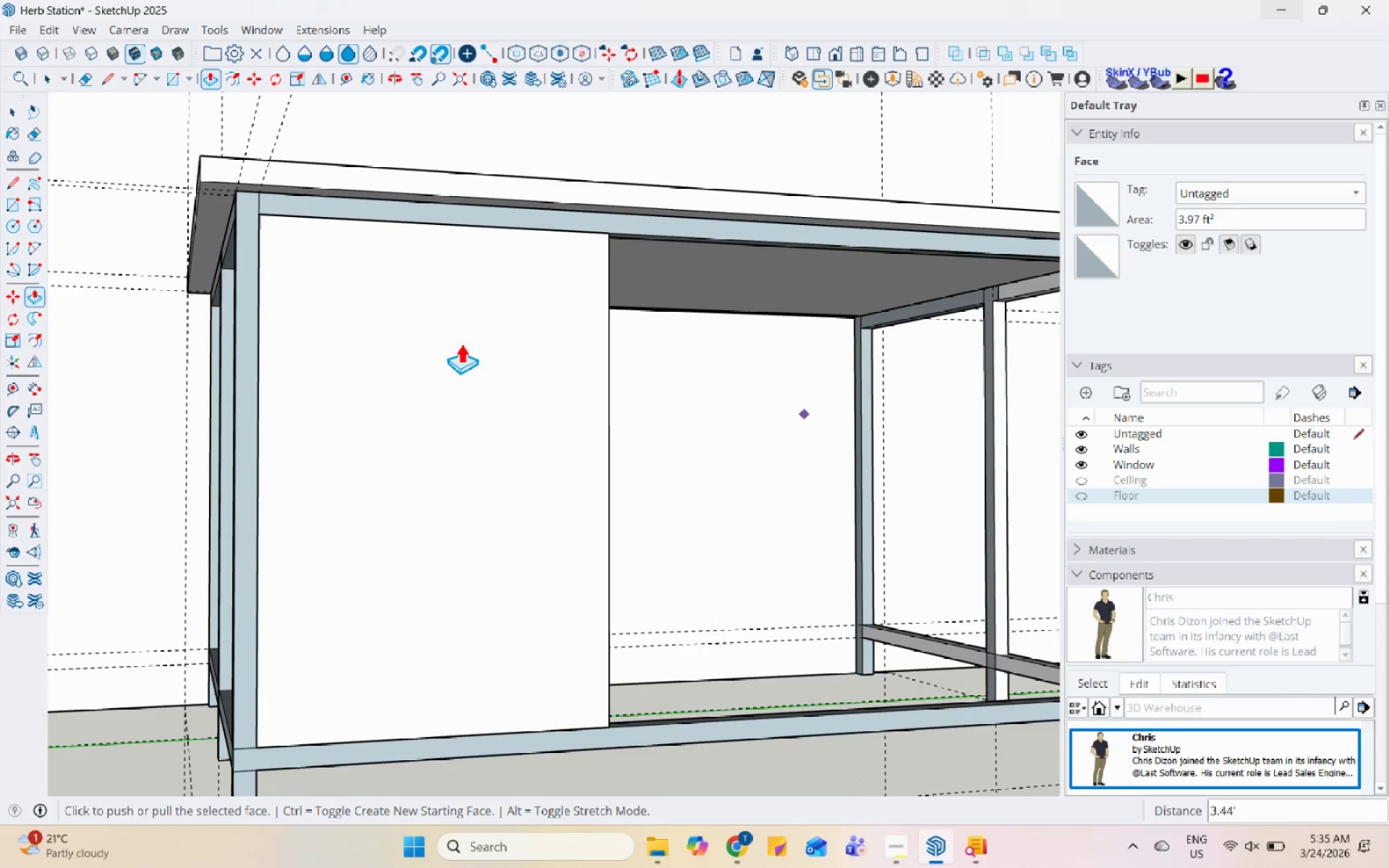 
scroll: coordinate [731, 493], scroll_direction: down, amount: 4.0
 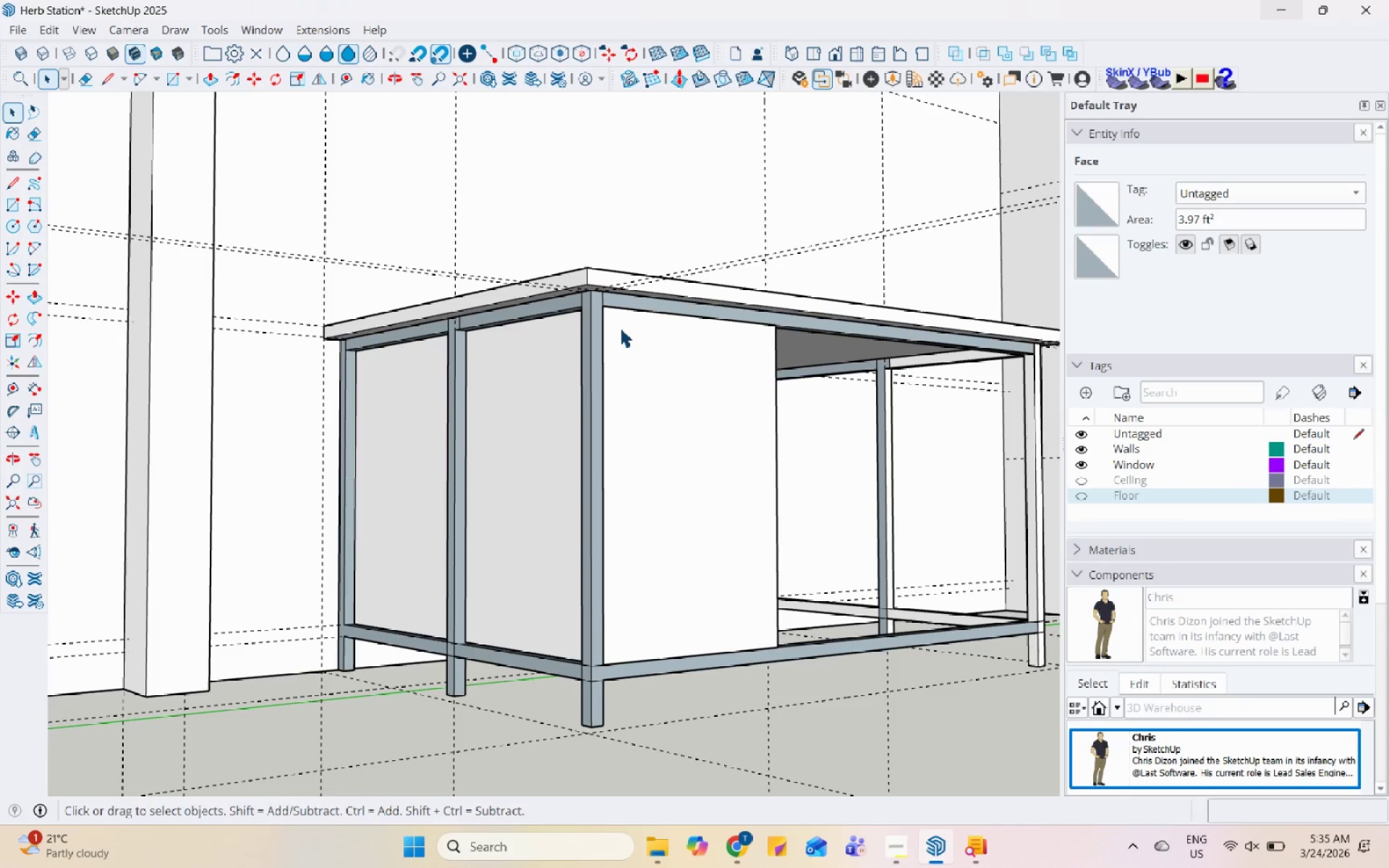 
left_click([592, 322])
 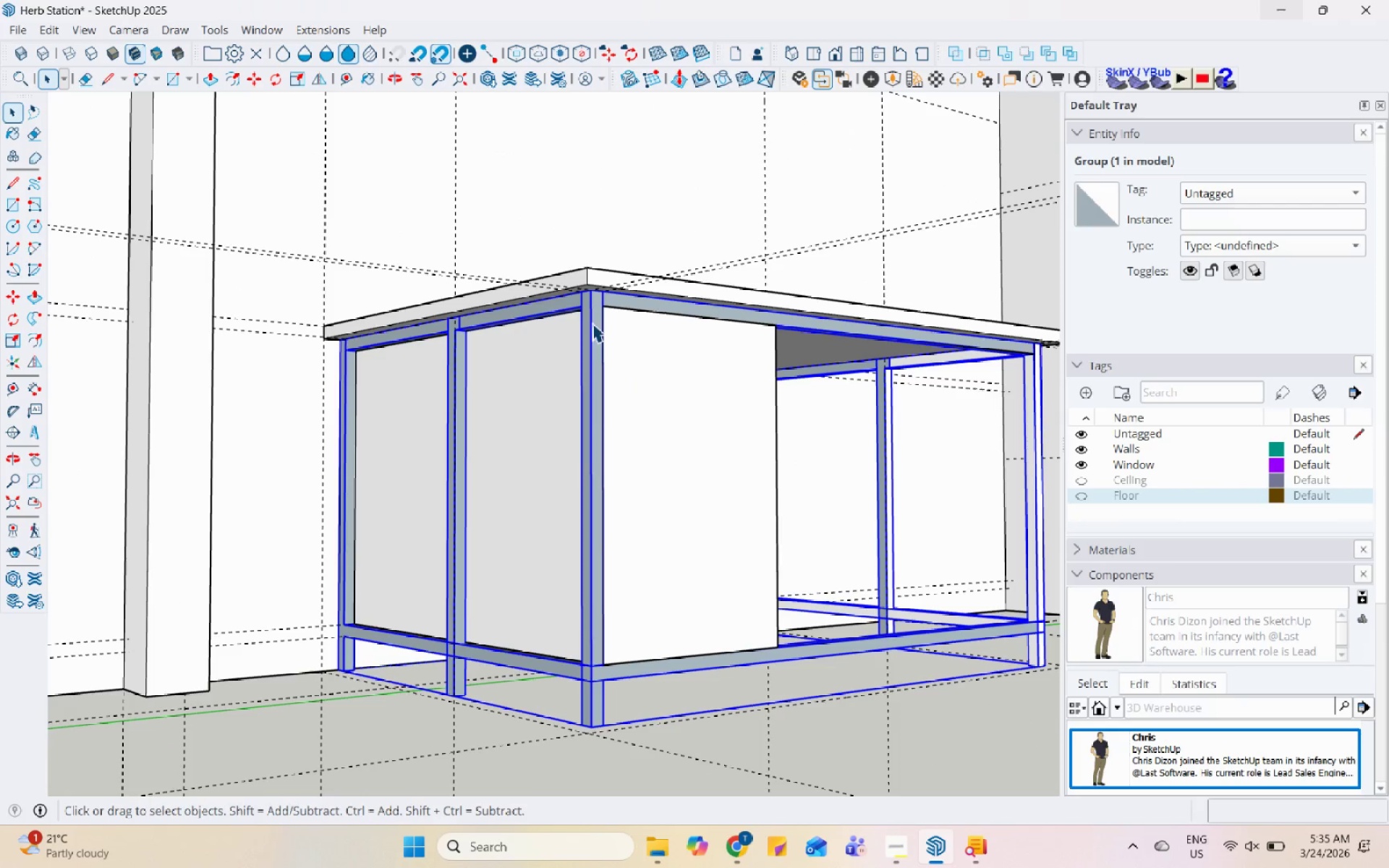 
left_click([692, 411])
 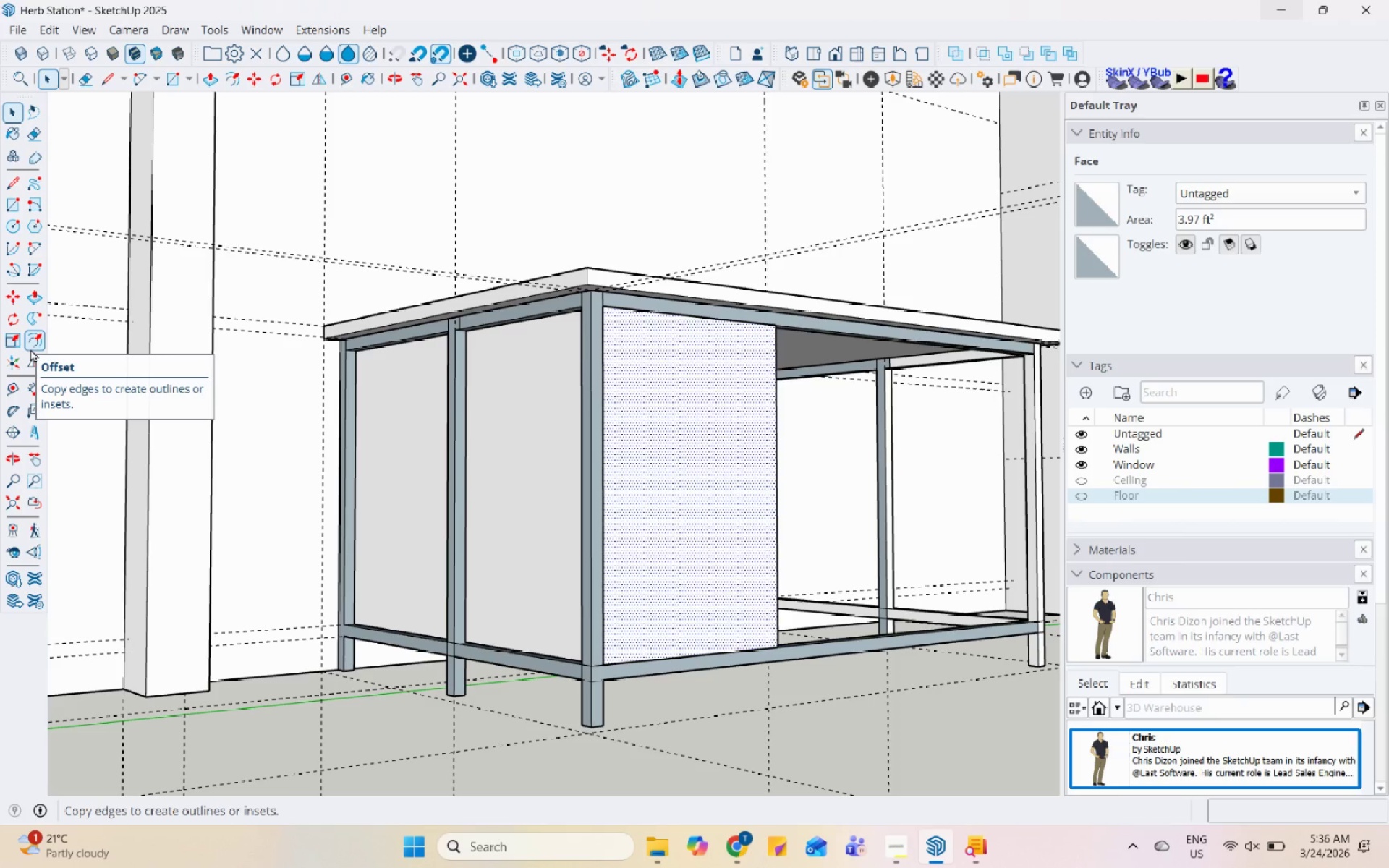 
wait(18.55)
 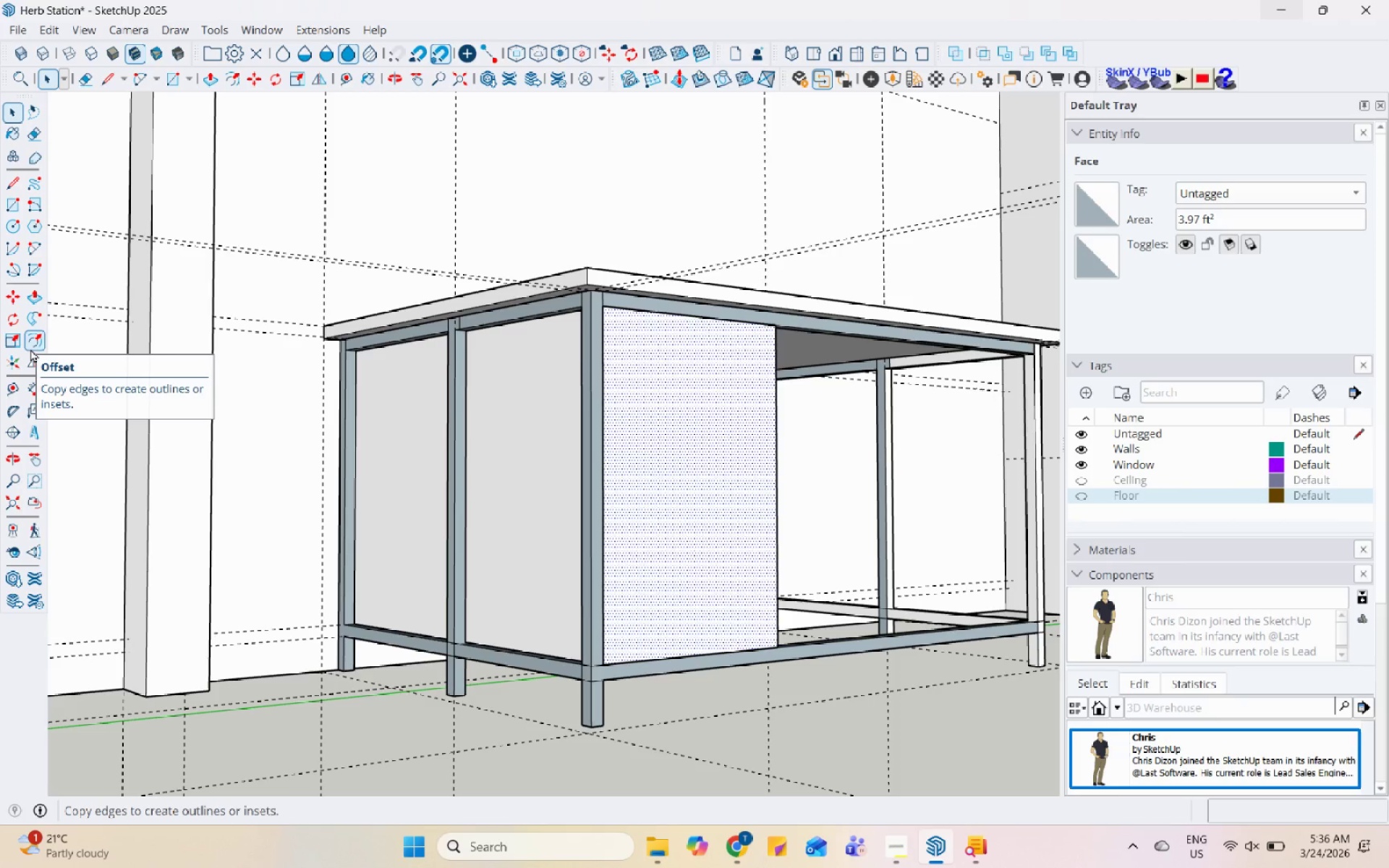 
left_click_drag(start_coordinate=[16, 384], to_coordinate=[22, 385])
 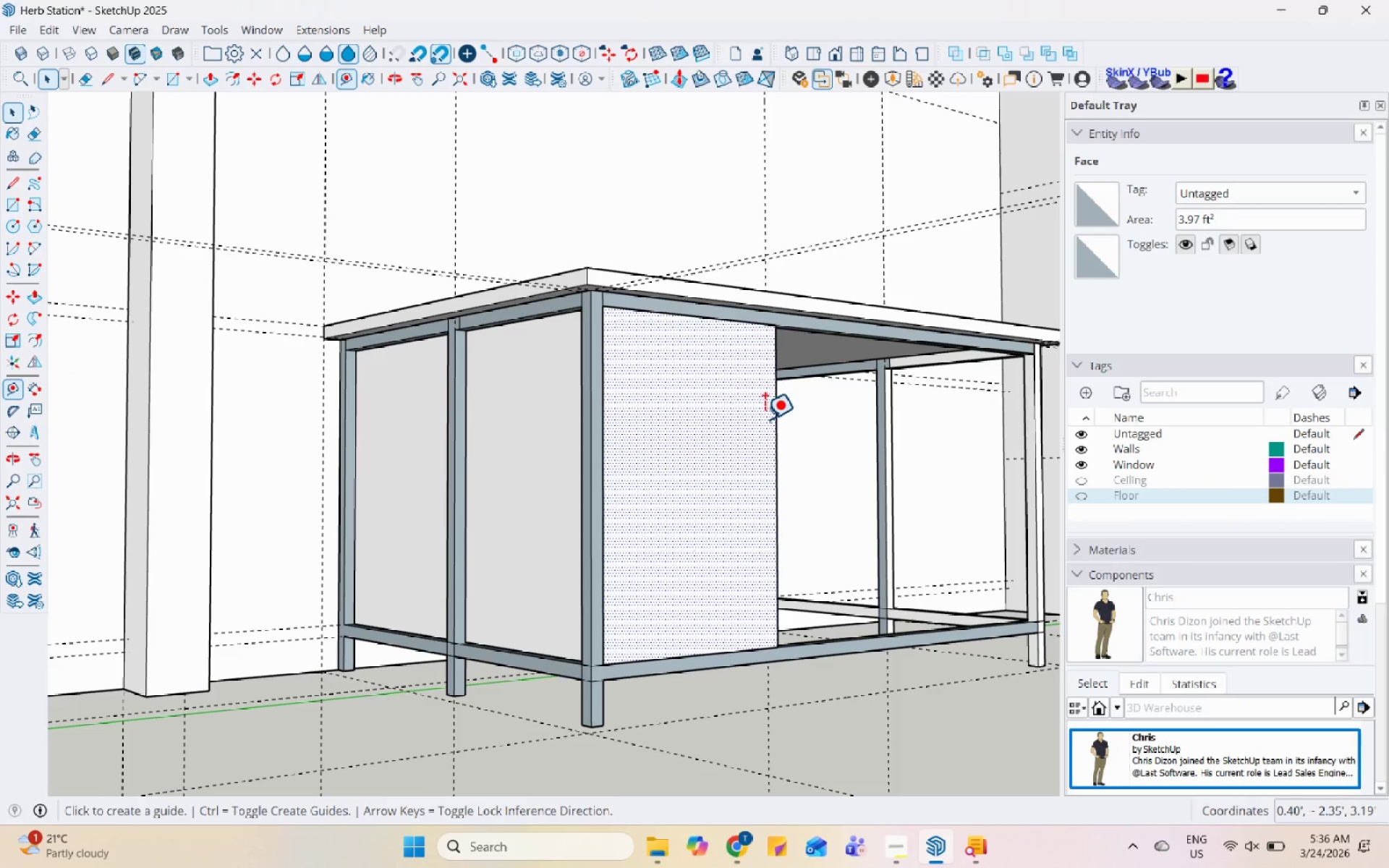 
scroll: coordinate [777, 401], scroll_direction: up, amount: 8.0
 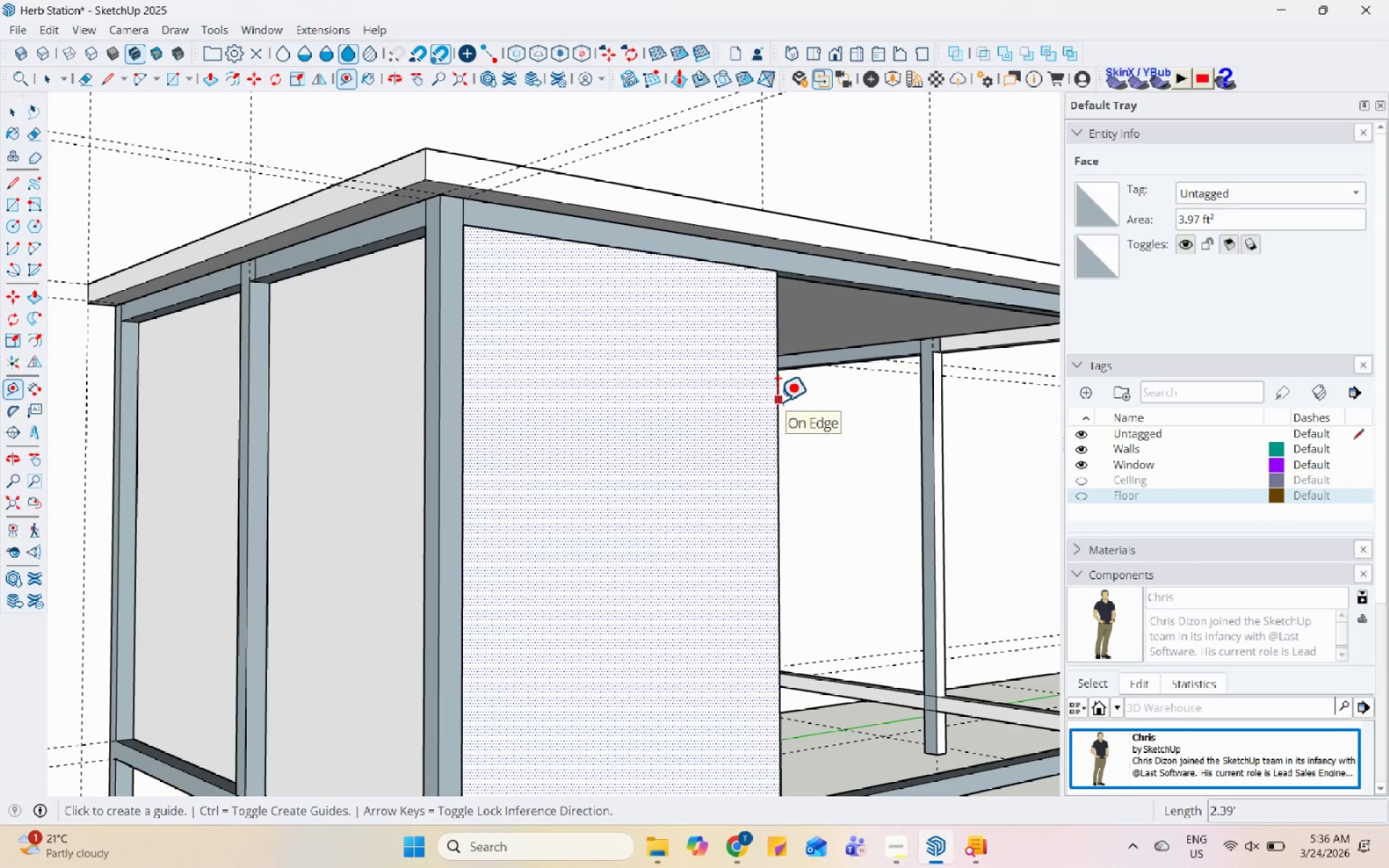 
left_click([777, 401])
 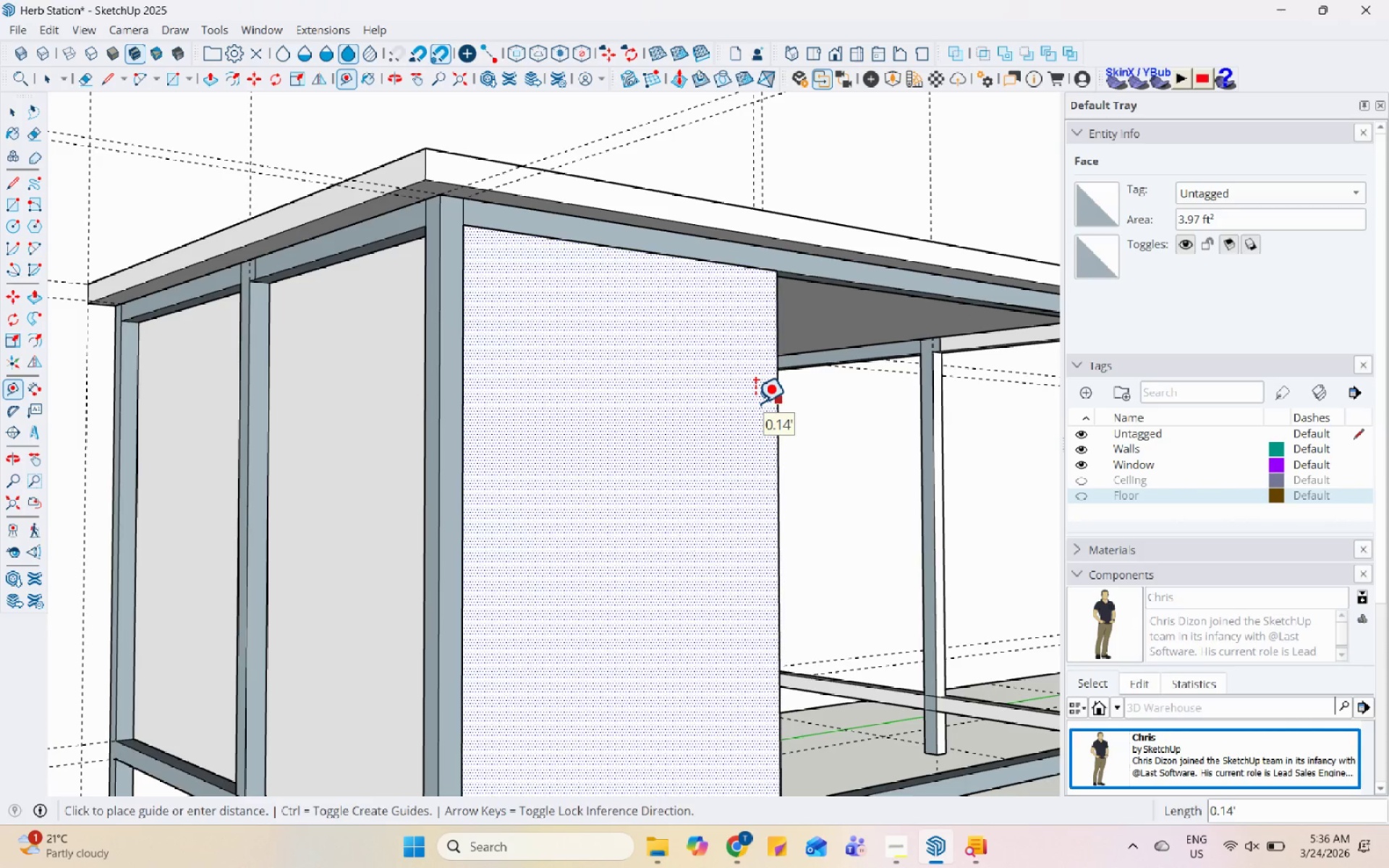 
key(Escape)
 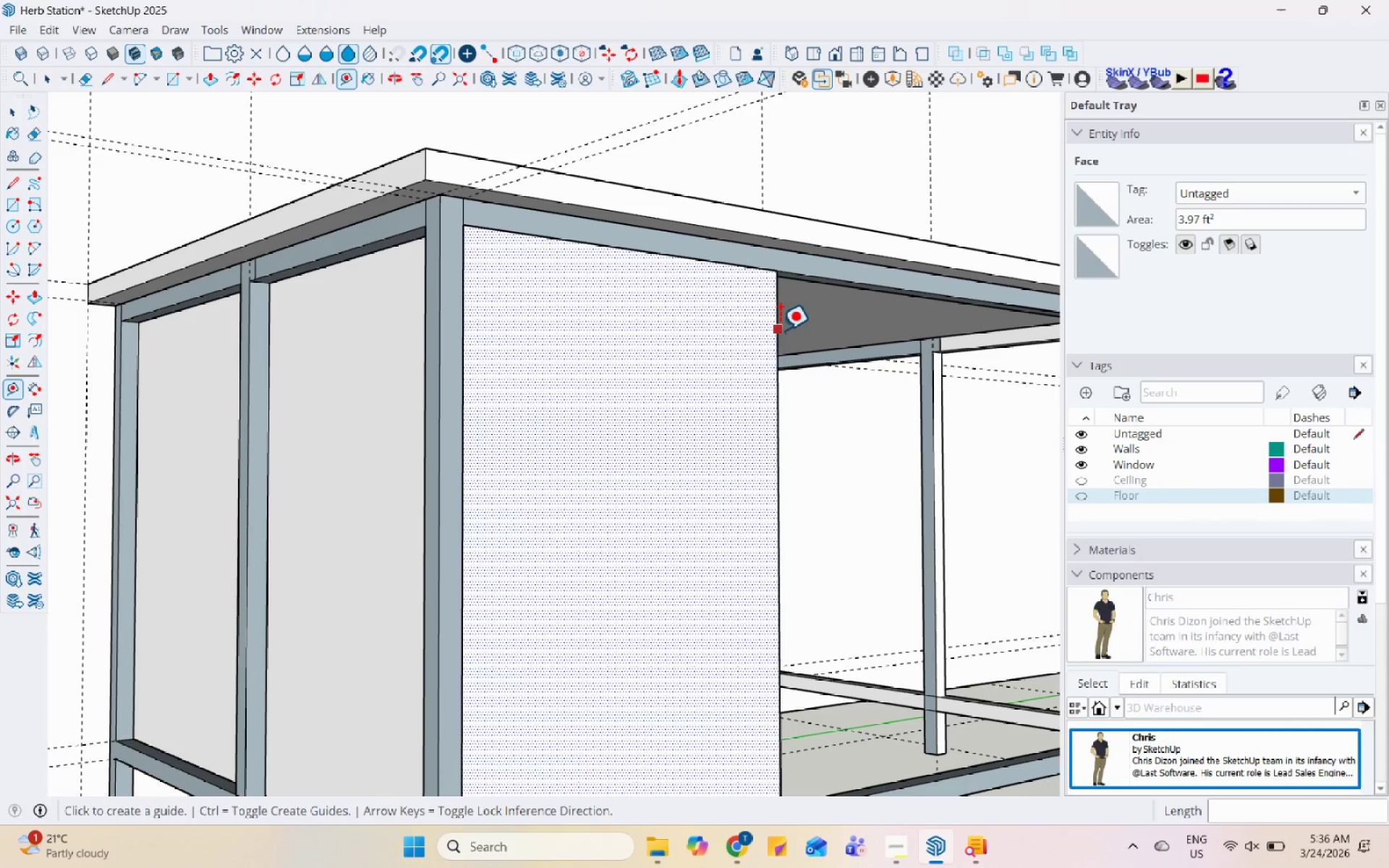 
left_click([779, 330])
 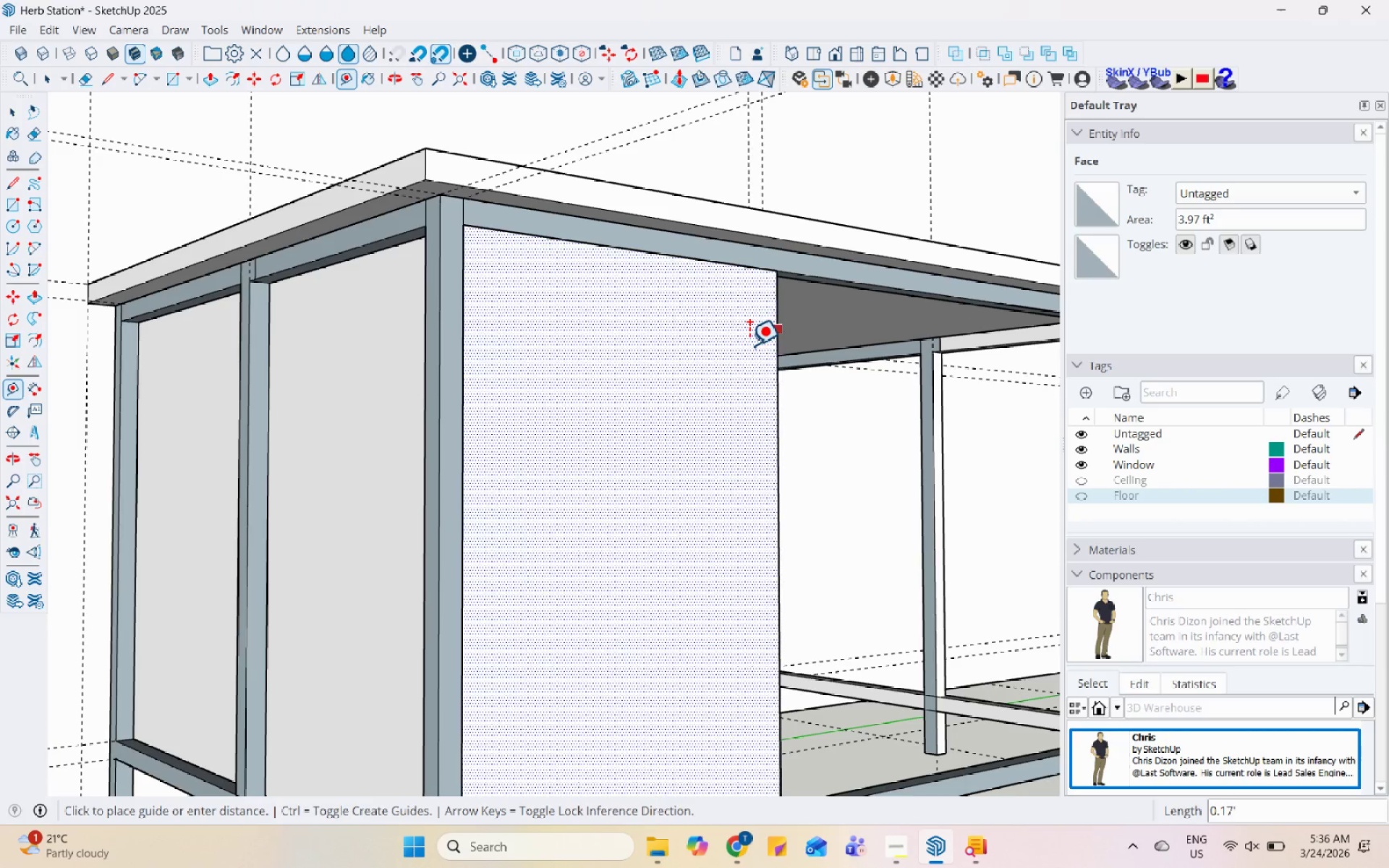 
key(Escape)
 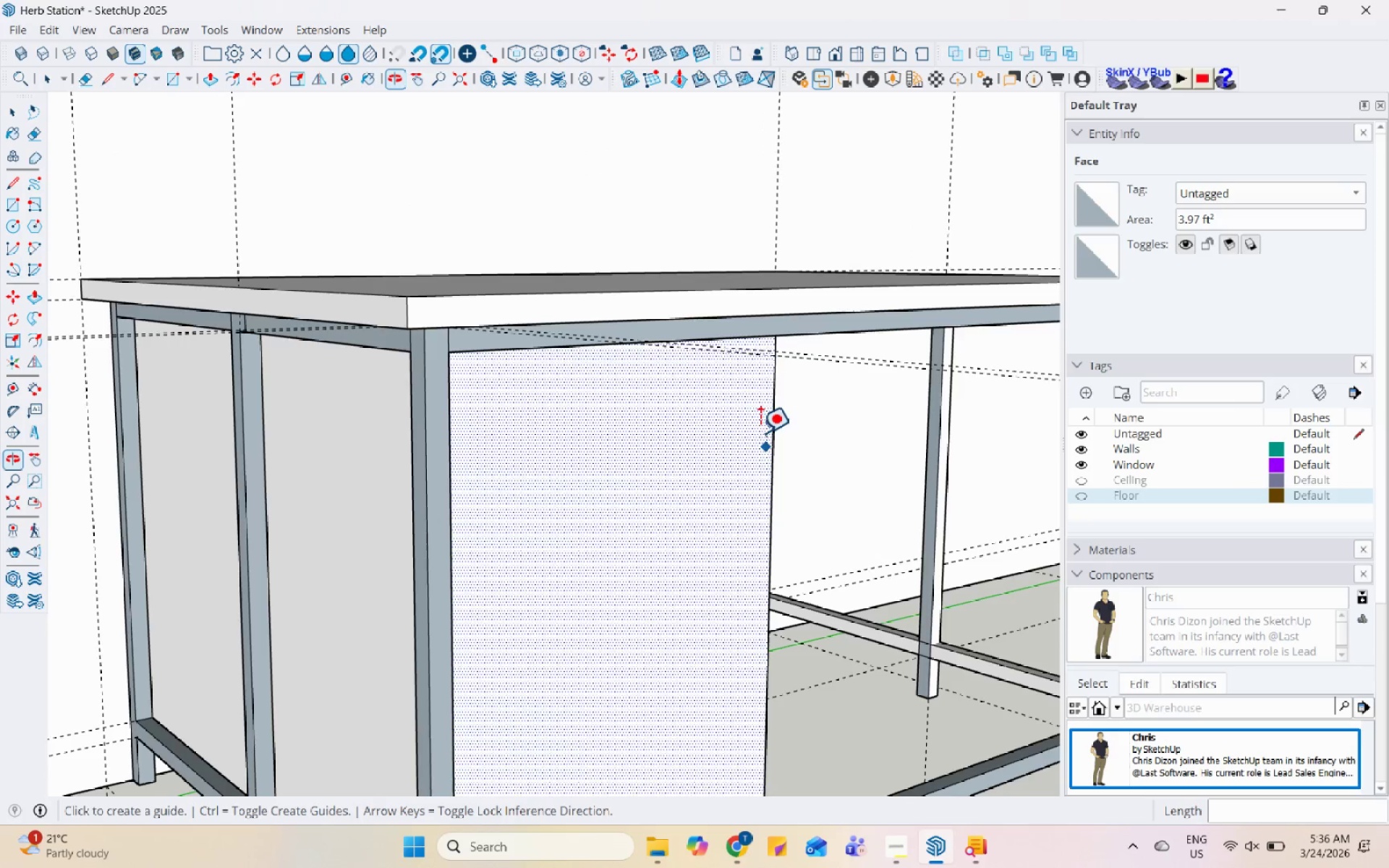 
scroll: coordinate [773, 656], scroll_direction: up, amount: 1.0
 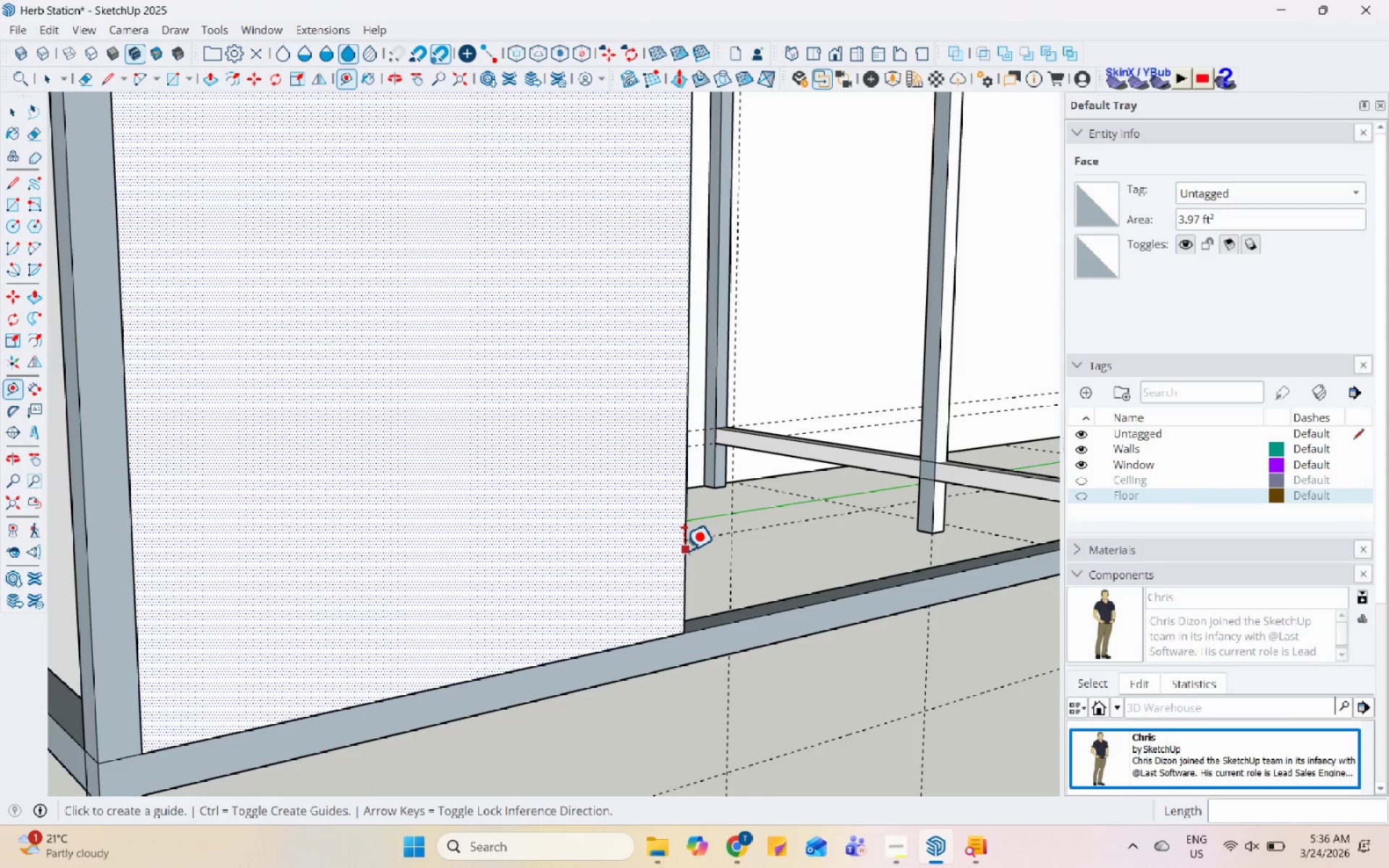 
left_click([682, 549])
 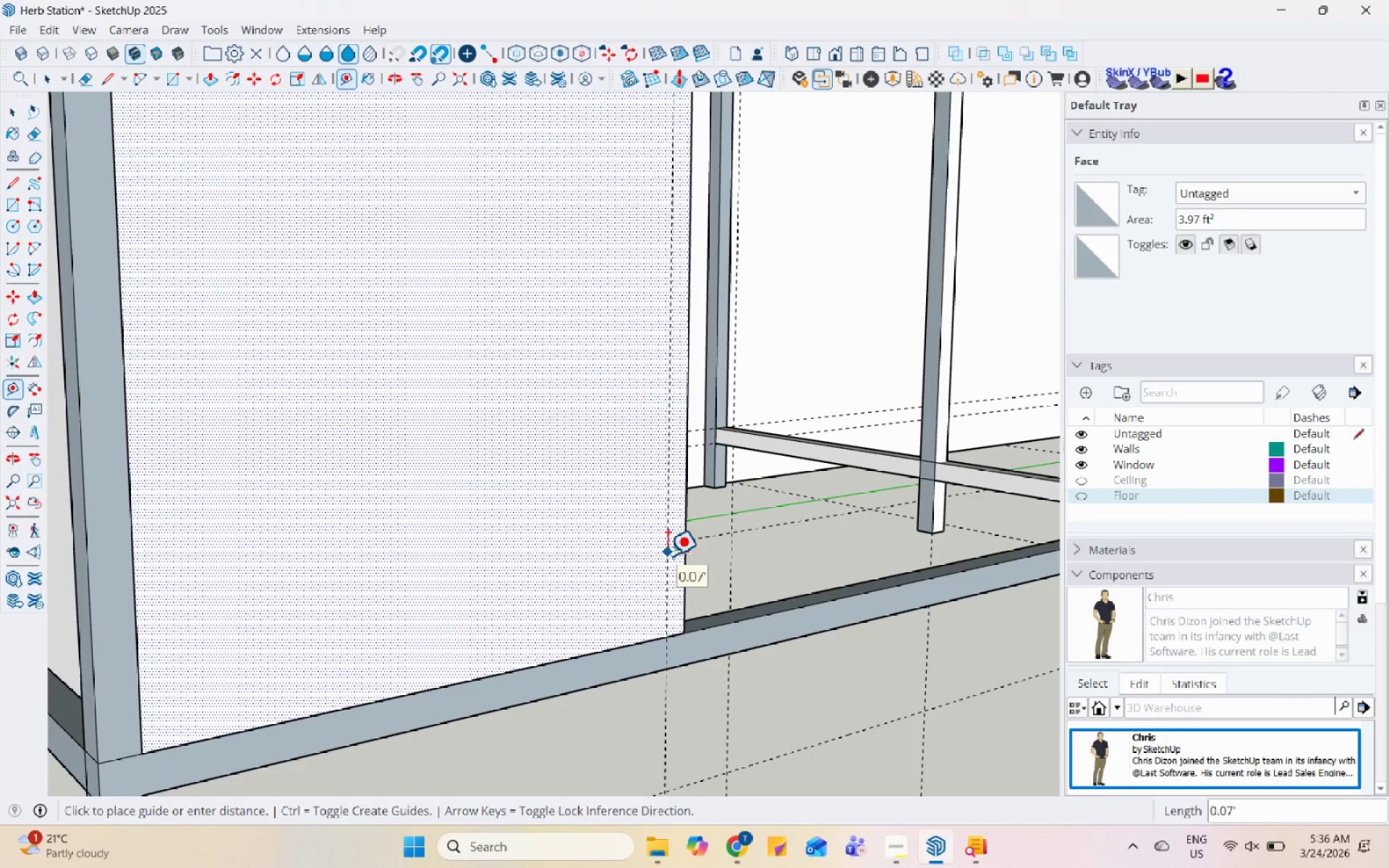 
scroll: coordinate [667, 556], scroll_direction: down, amount: 5.0
 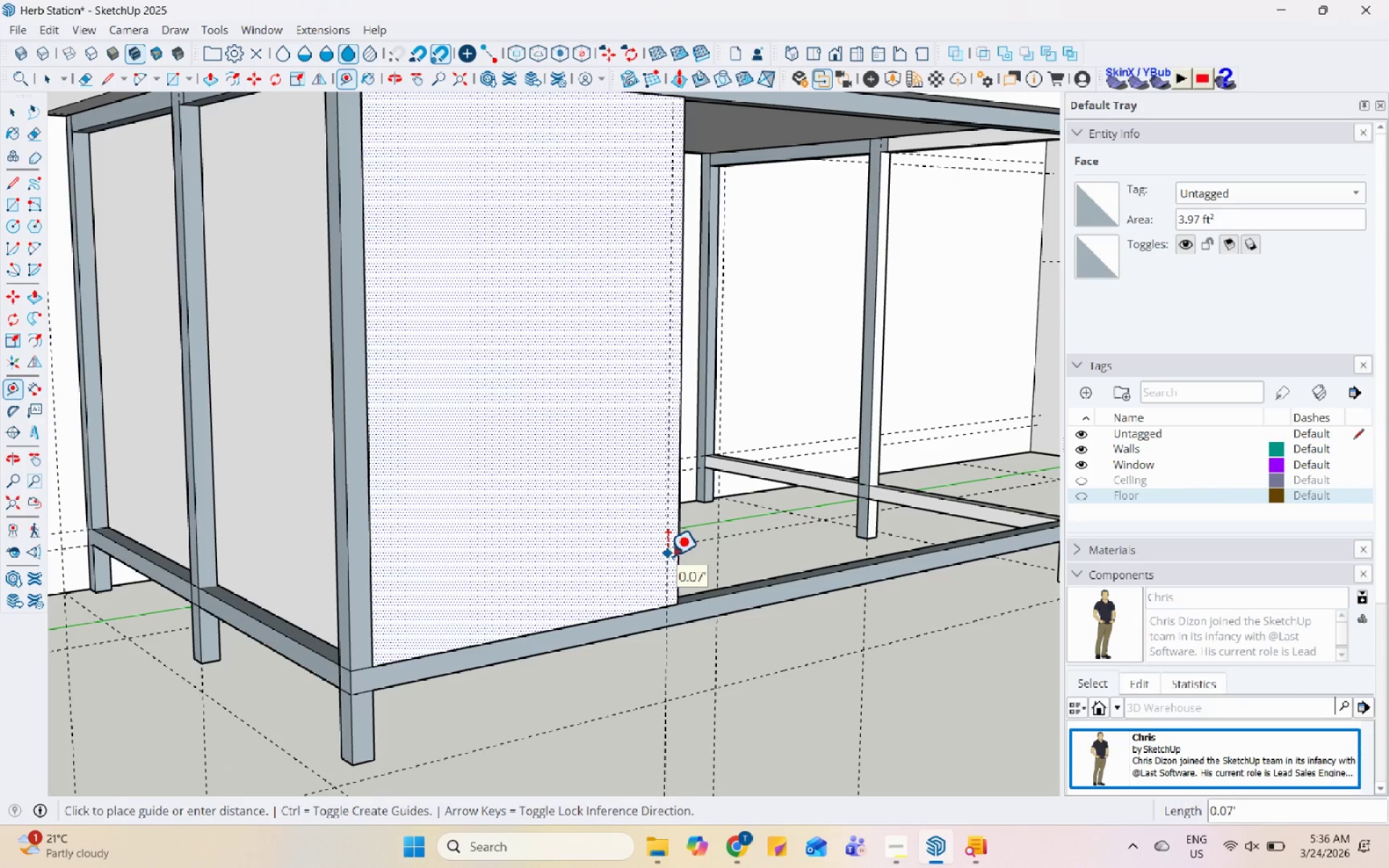 
left_click([667, 556])
 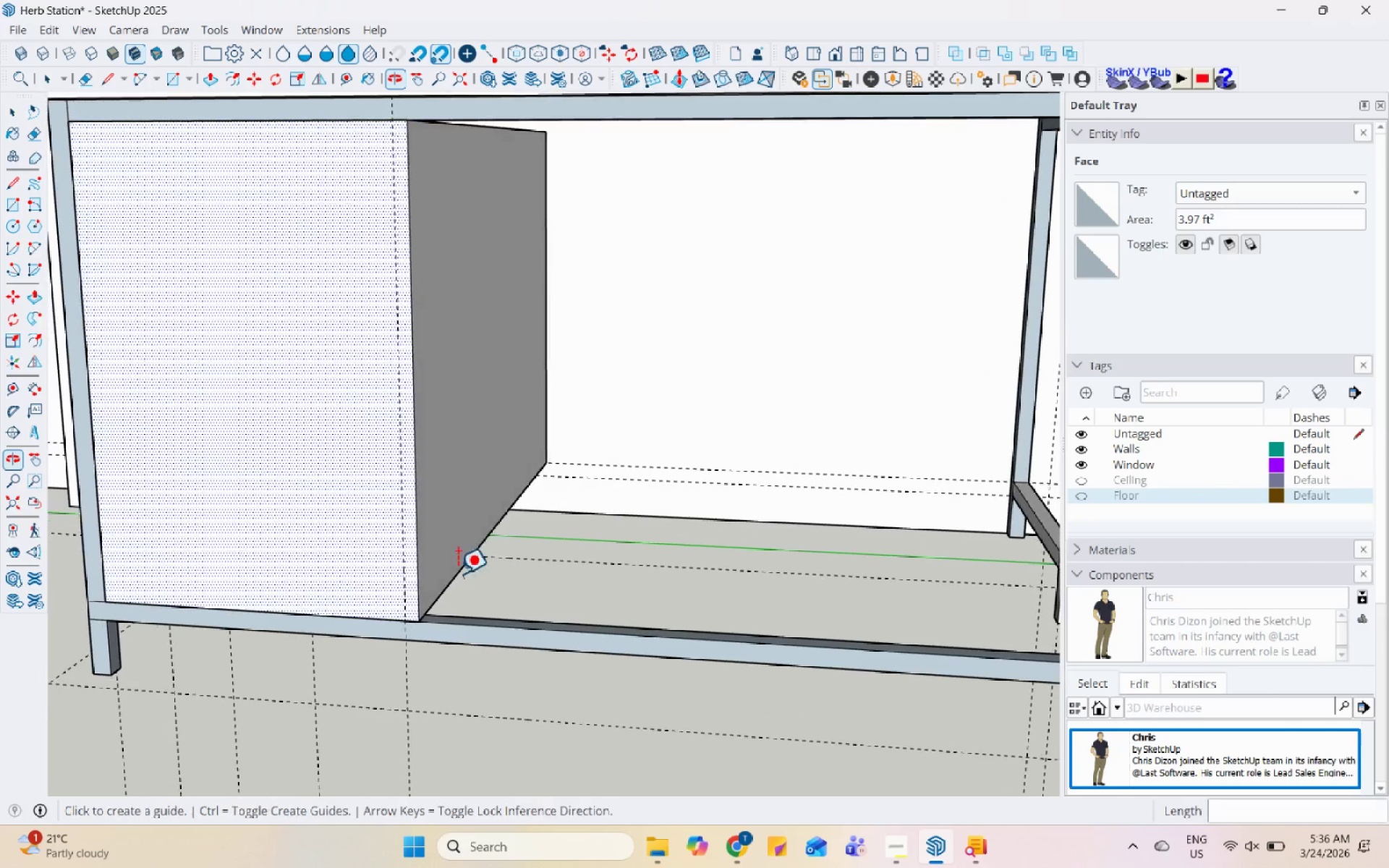 
scroll: coordinate [86, 451], scroll_direction: up, amount: 5.0
 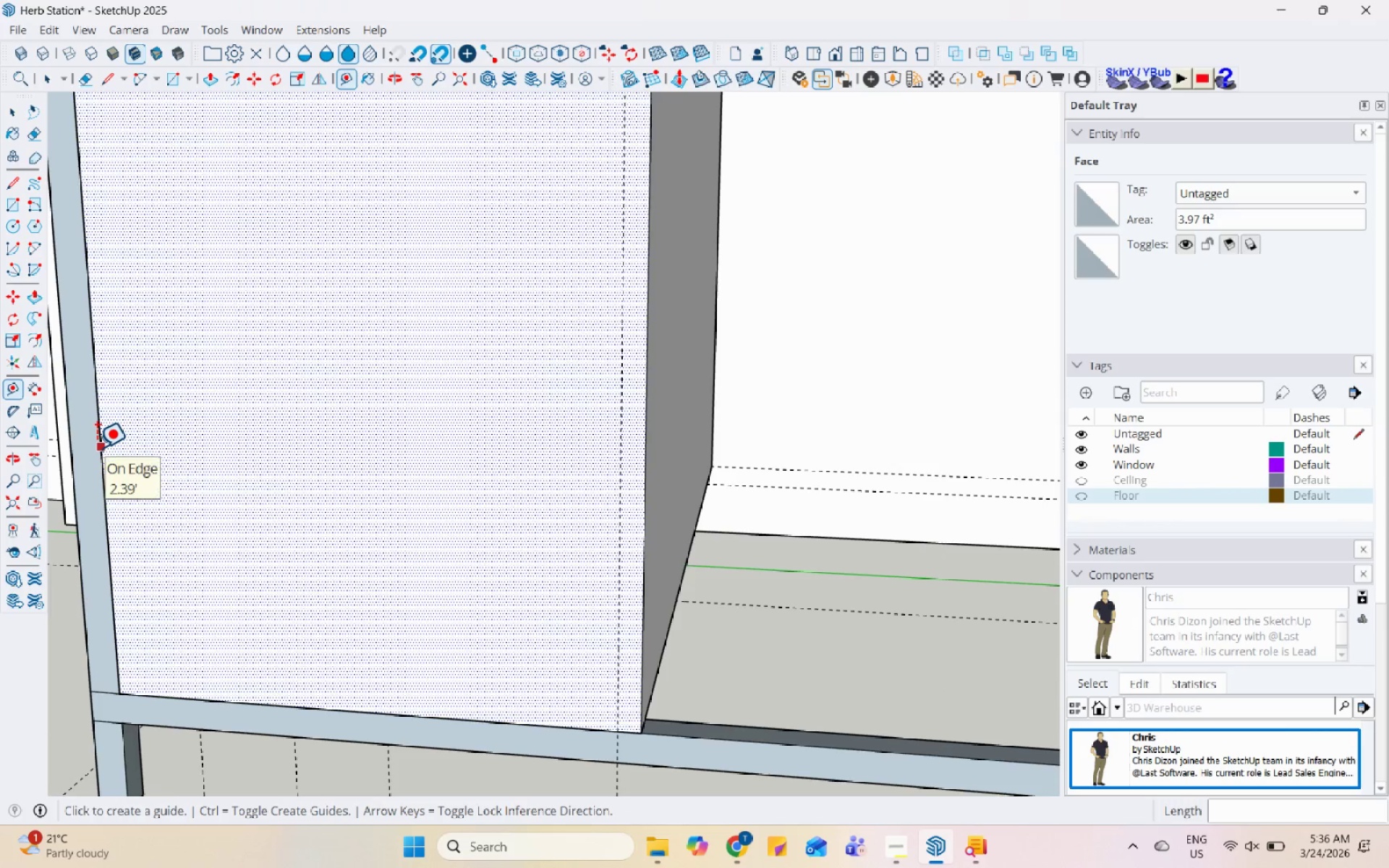 
left_click([96, 448])
 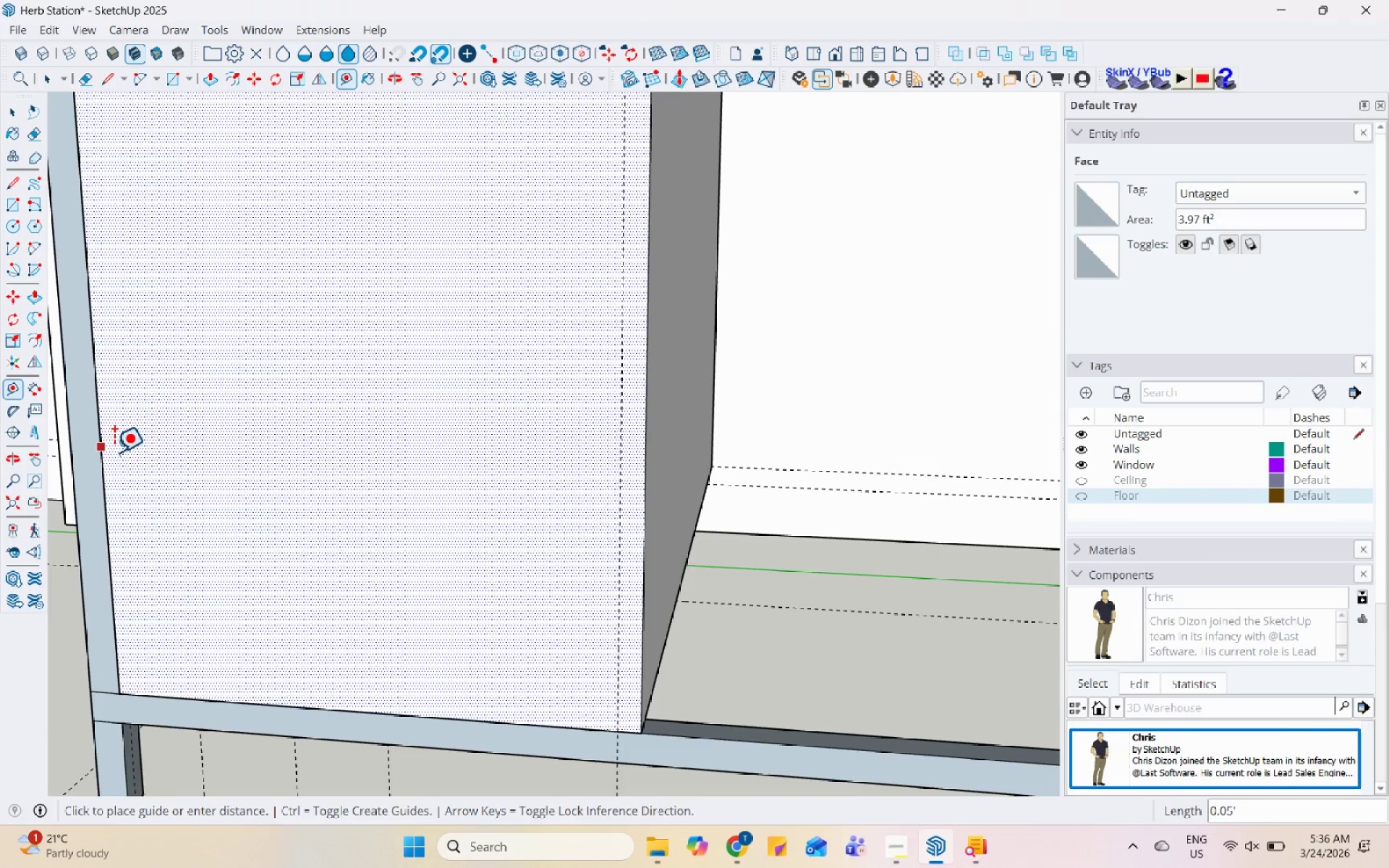 
mouse_move([135, 458])
 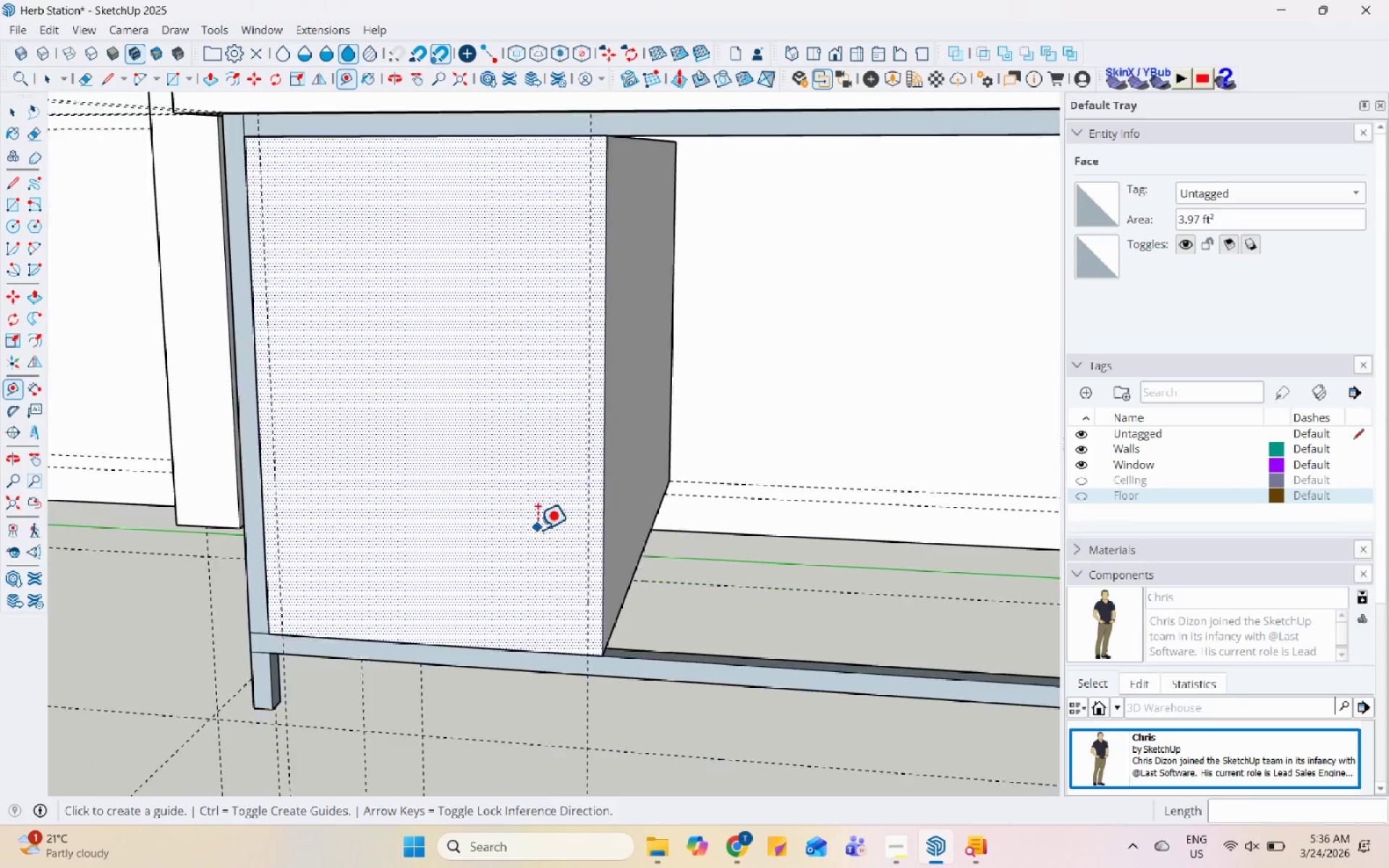 
scroll: coordinate [537, 528], scroll_direction: down, amount: 6.0
 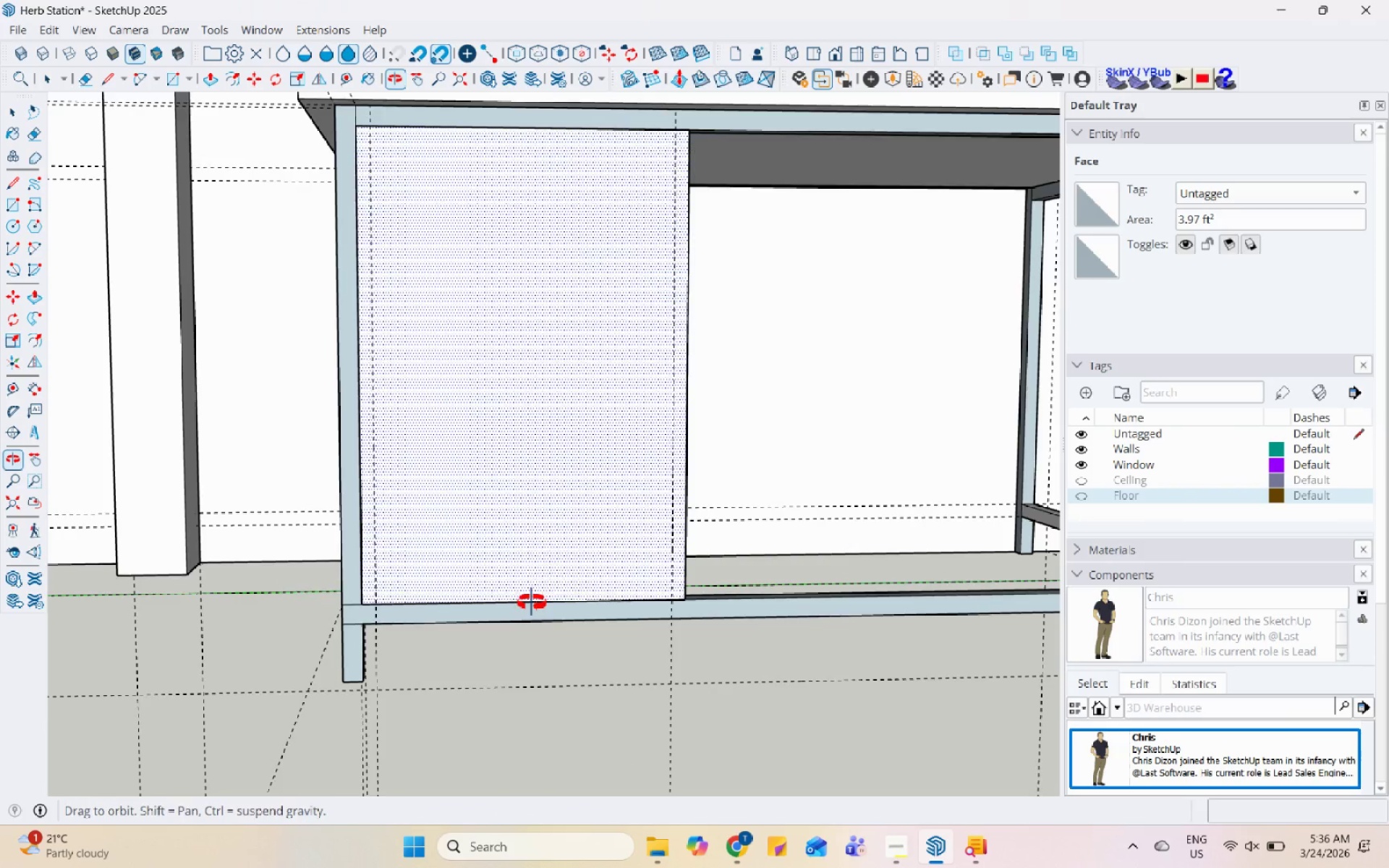 
scroll: coordinate [537, 590], scroll_direction: up, amount: 5.0
 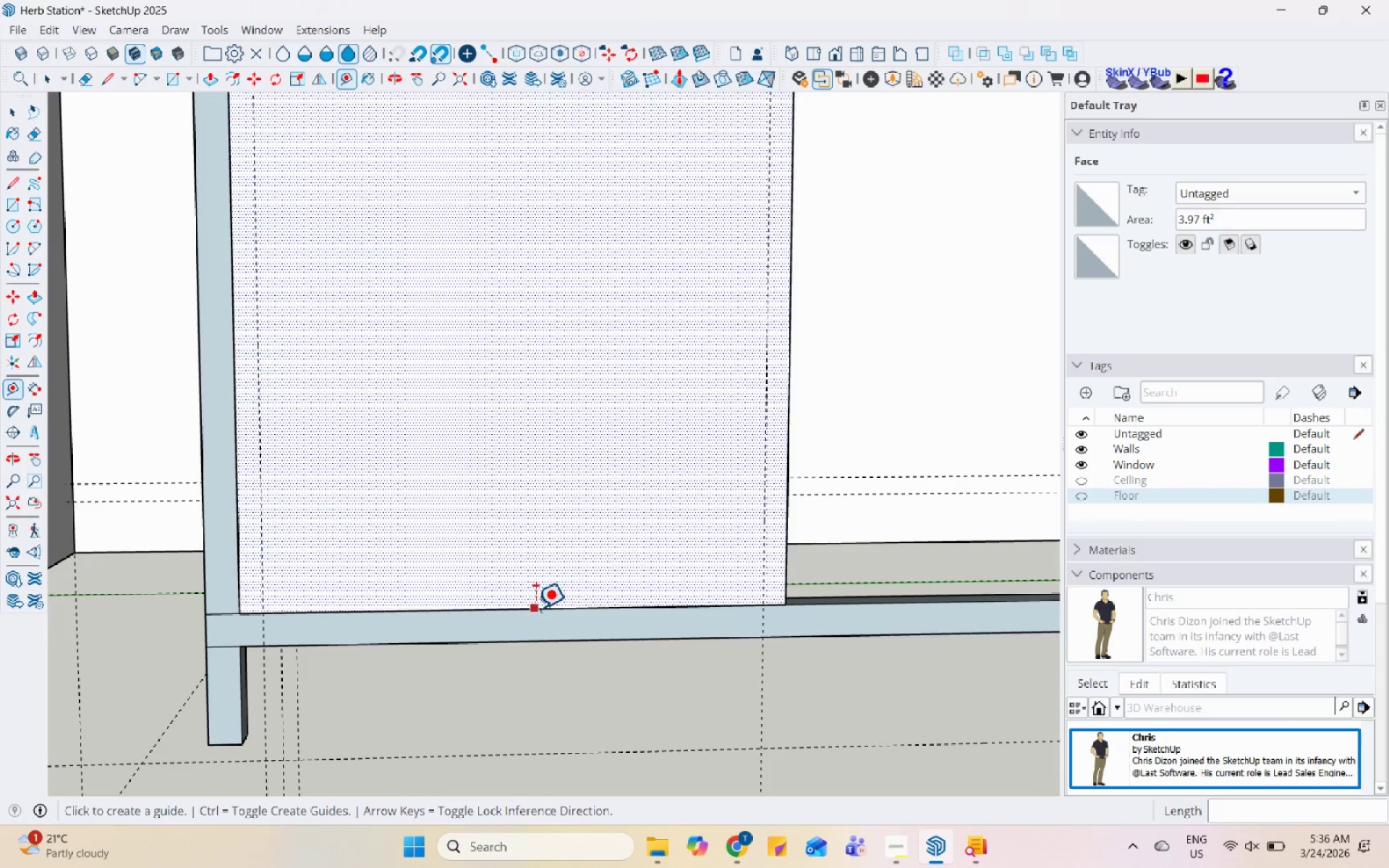 
left_click([535, 608])
 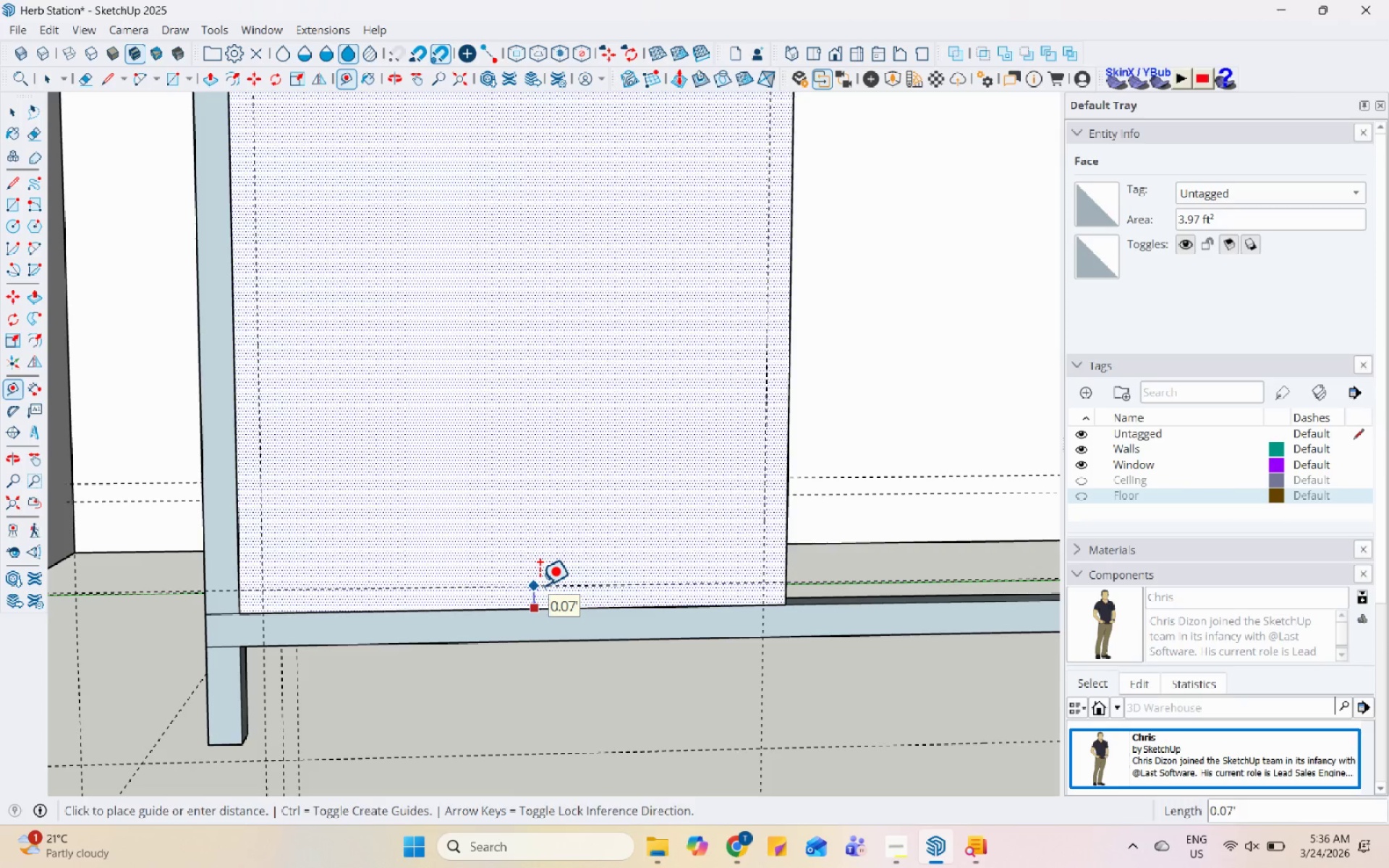 
left_click_drag(start_coordinate=[539, 585], to_coordinate=[558, 587])
 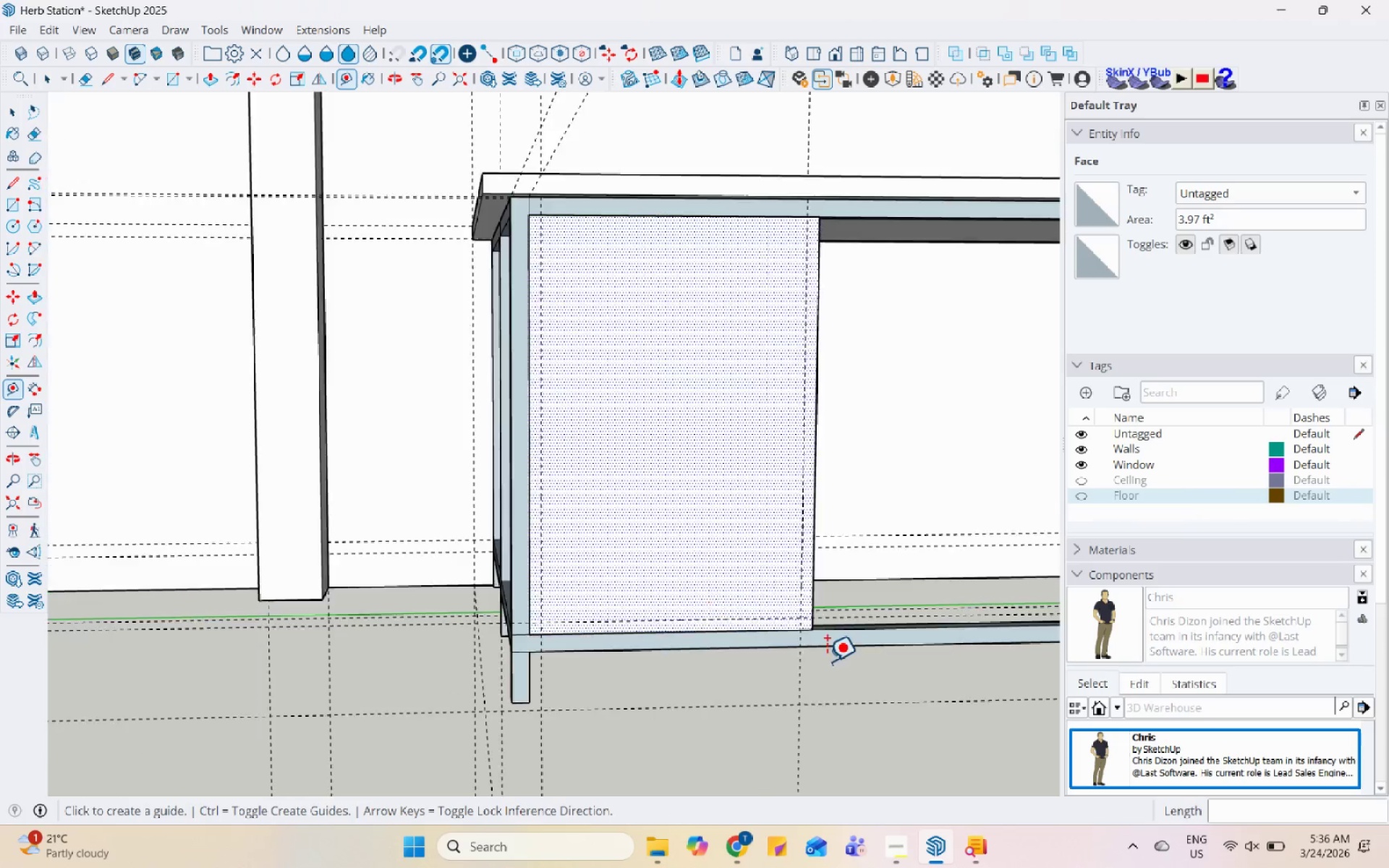 
scroll: coordinate [832, 660], scroll_direction: down, amount: 7.0
 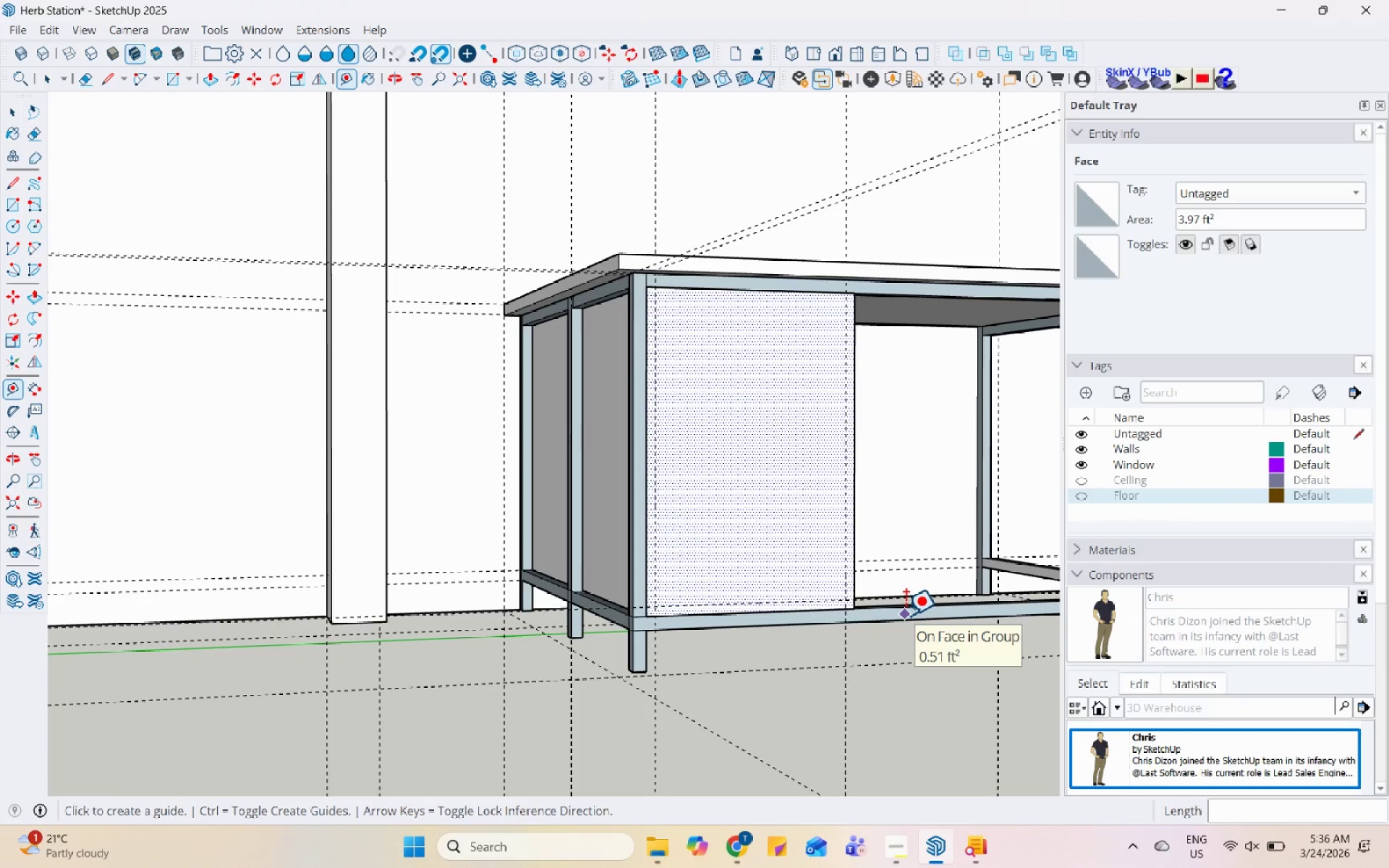 
wait(5.26)
 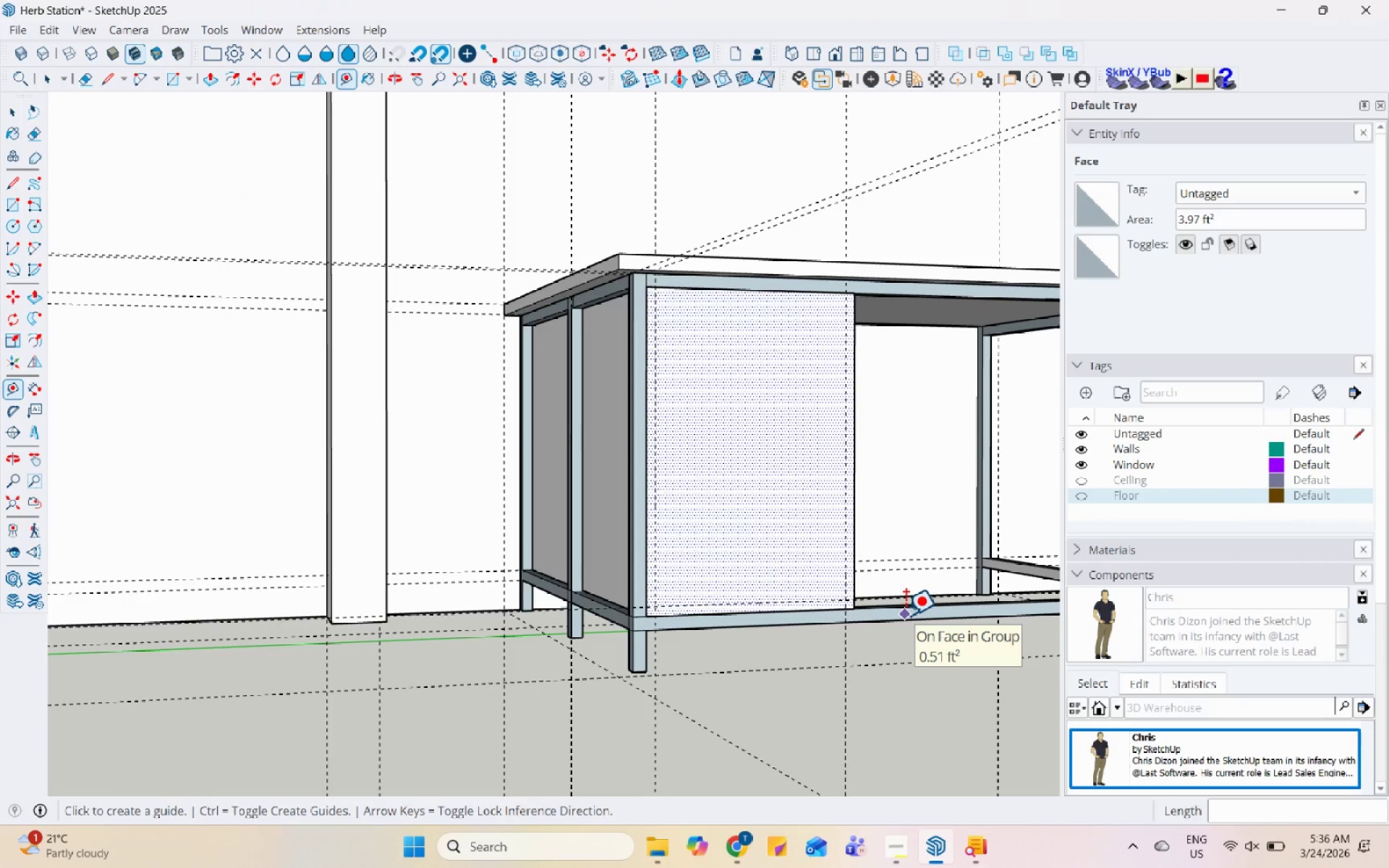 
scroll: coordinate [834, 285], scroll_direction: up, amount: 5.0
 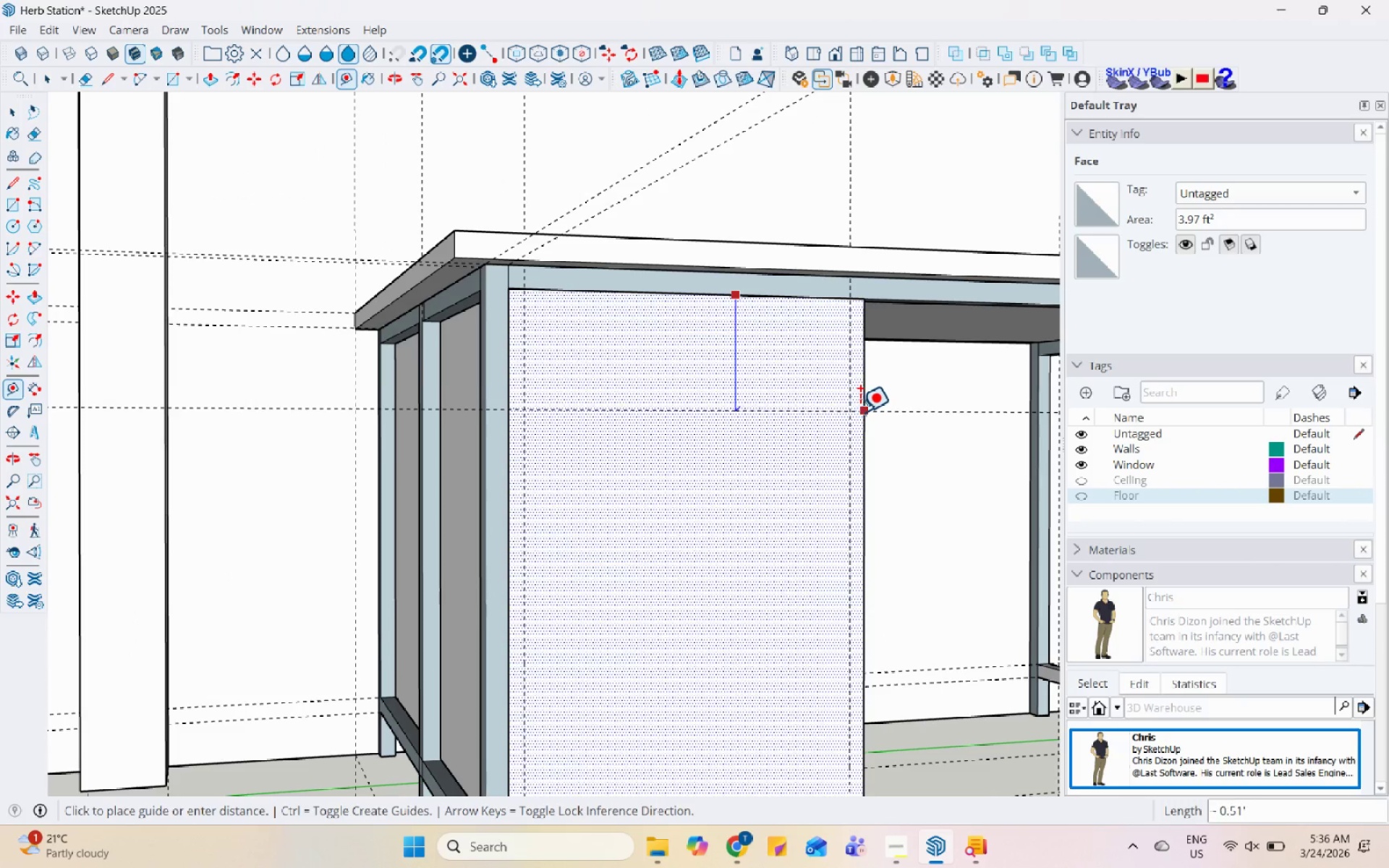 
scroll: coordinate [859, 412], scroll_direction: down, amount: 3.0
 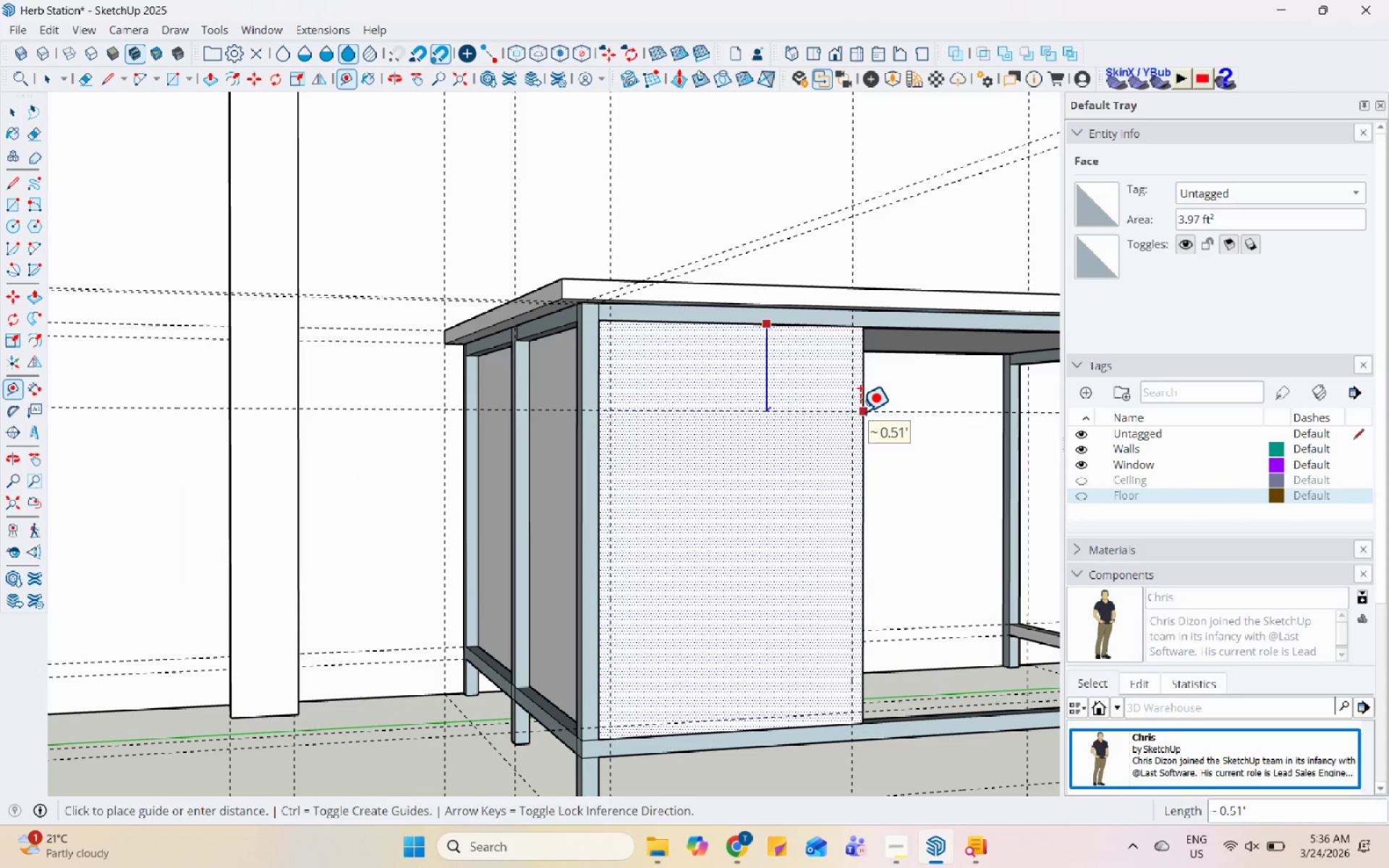 
key(Numpad0)
 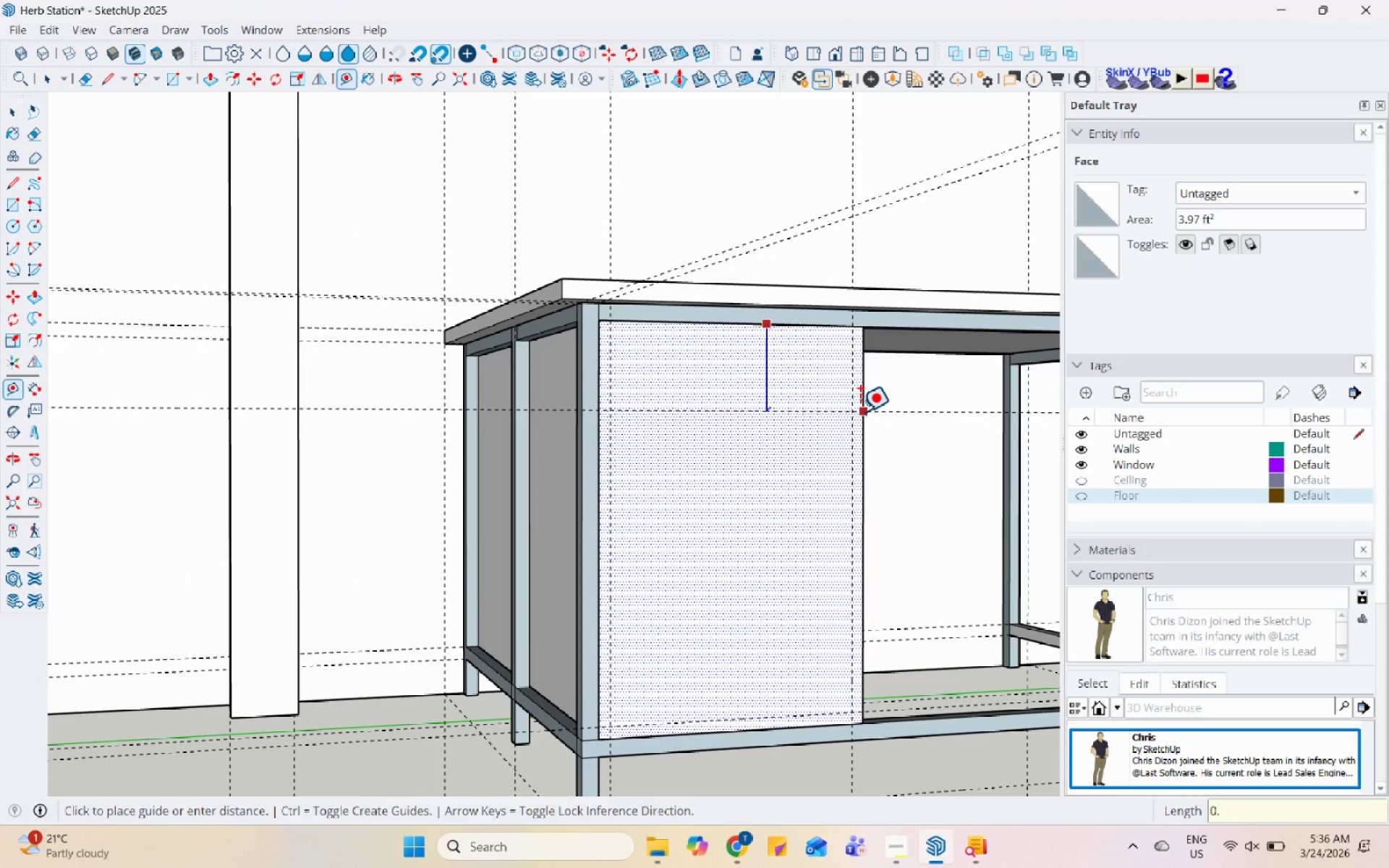 
key(NumpadDecimal)
 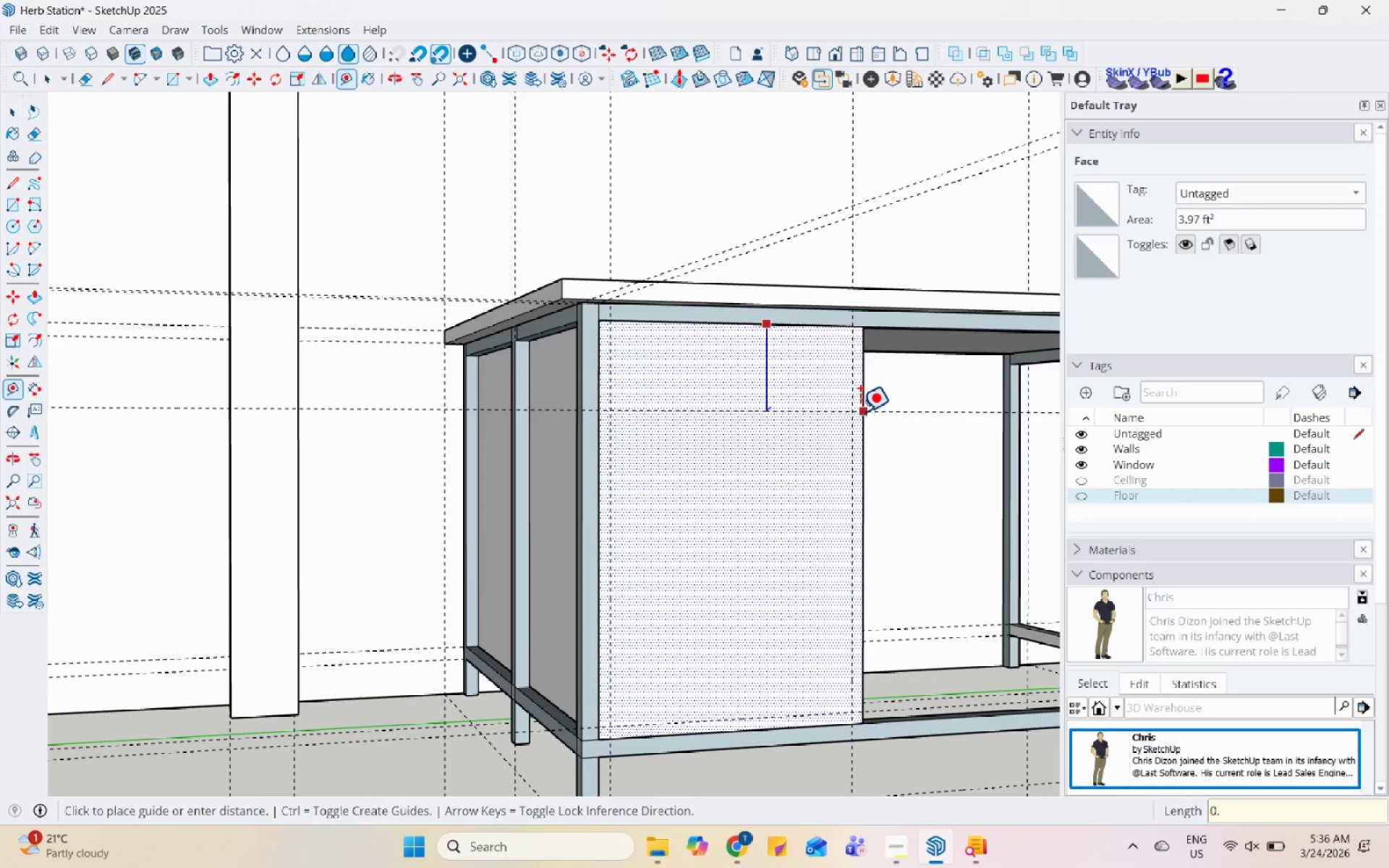 
key(Numpad5)
 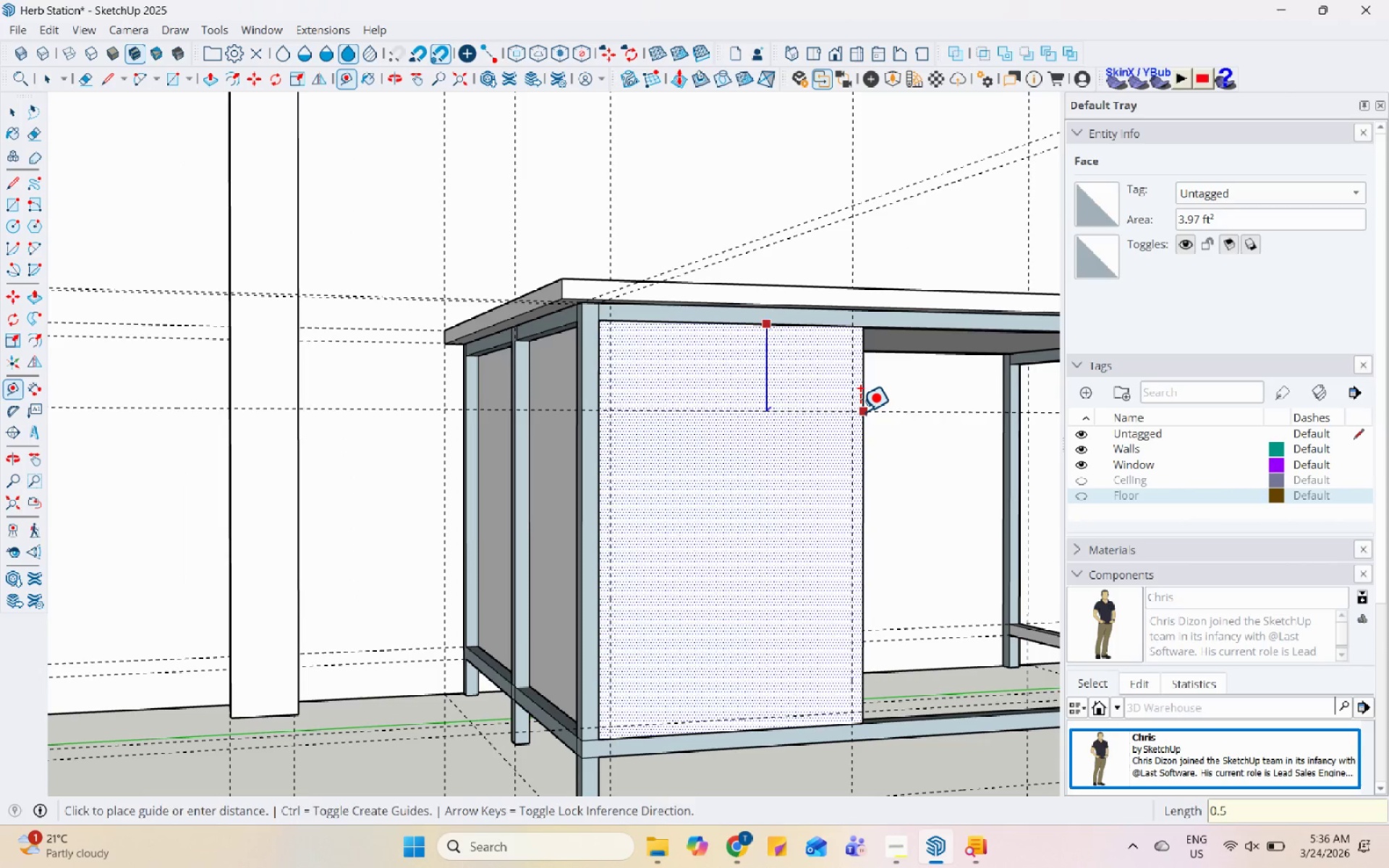 
key(Enter)
 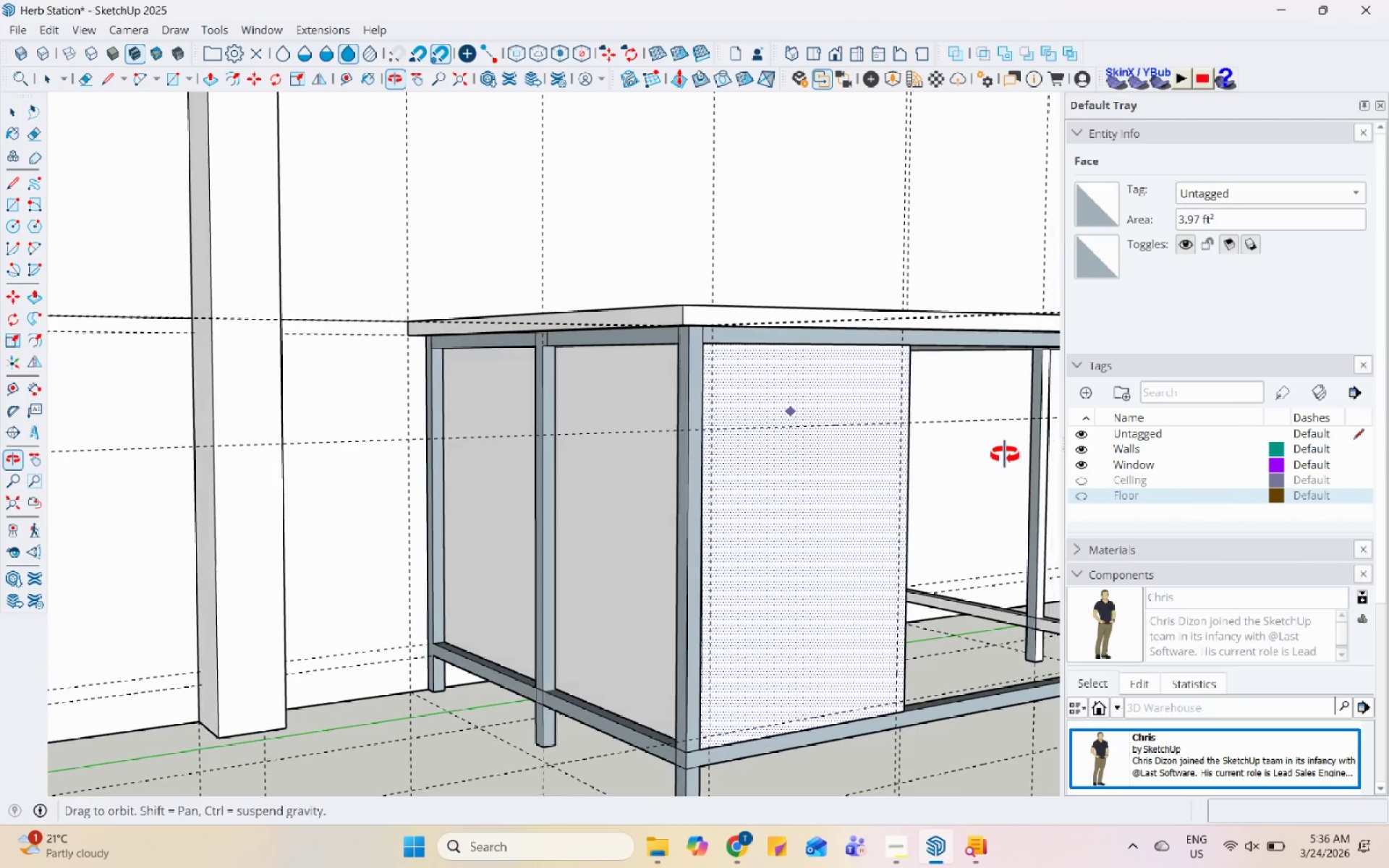 
mouse_move([980, 448])
 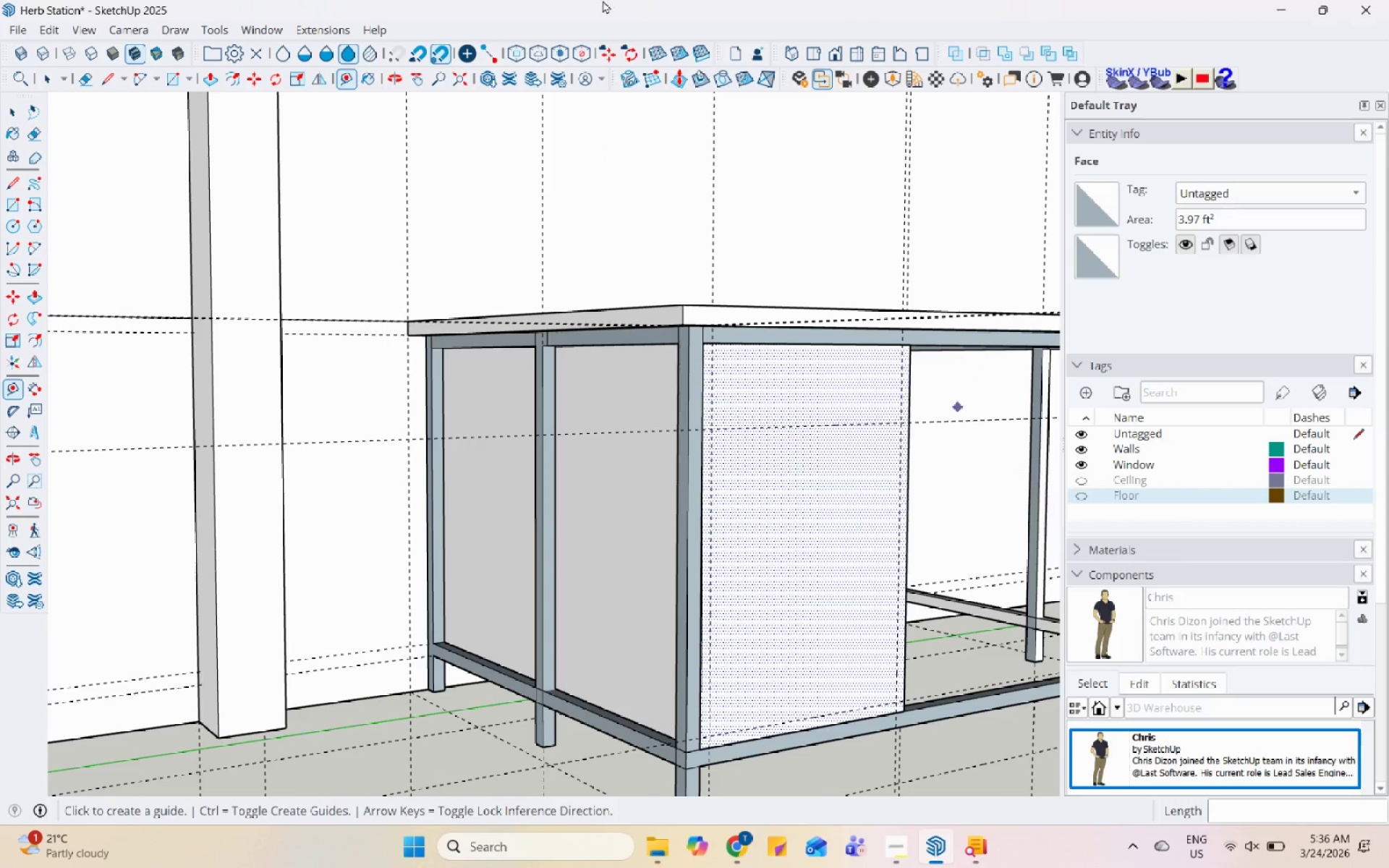 
scroll: coordinate [616, 0], scroll_direction: up, amount: 2.0
 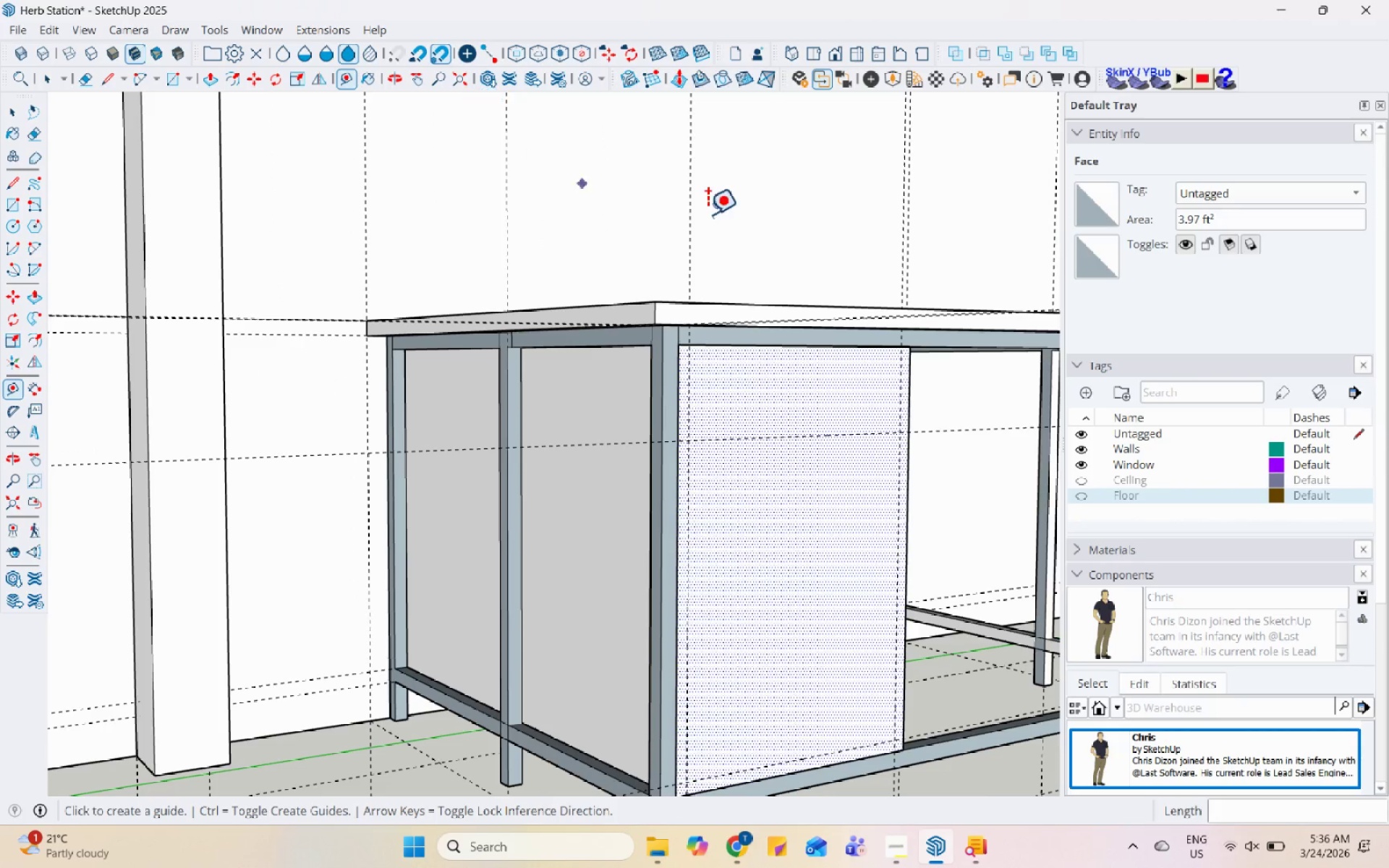 
scroll: coordinate [503, 373], scroll_direction: down, amount: 3.0
 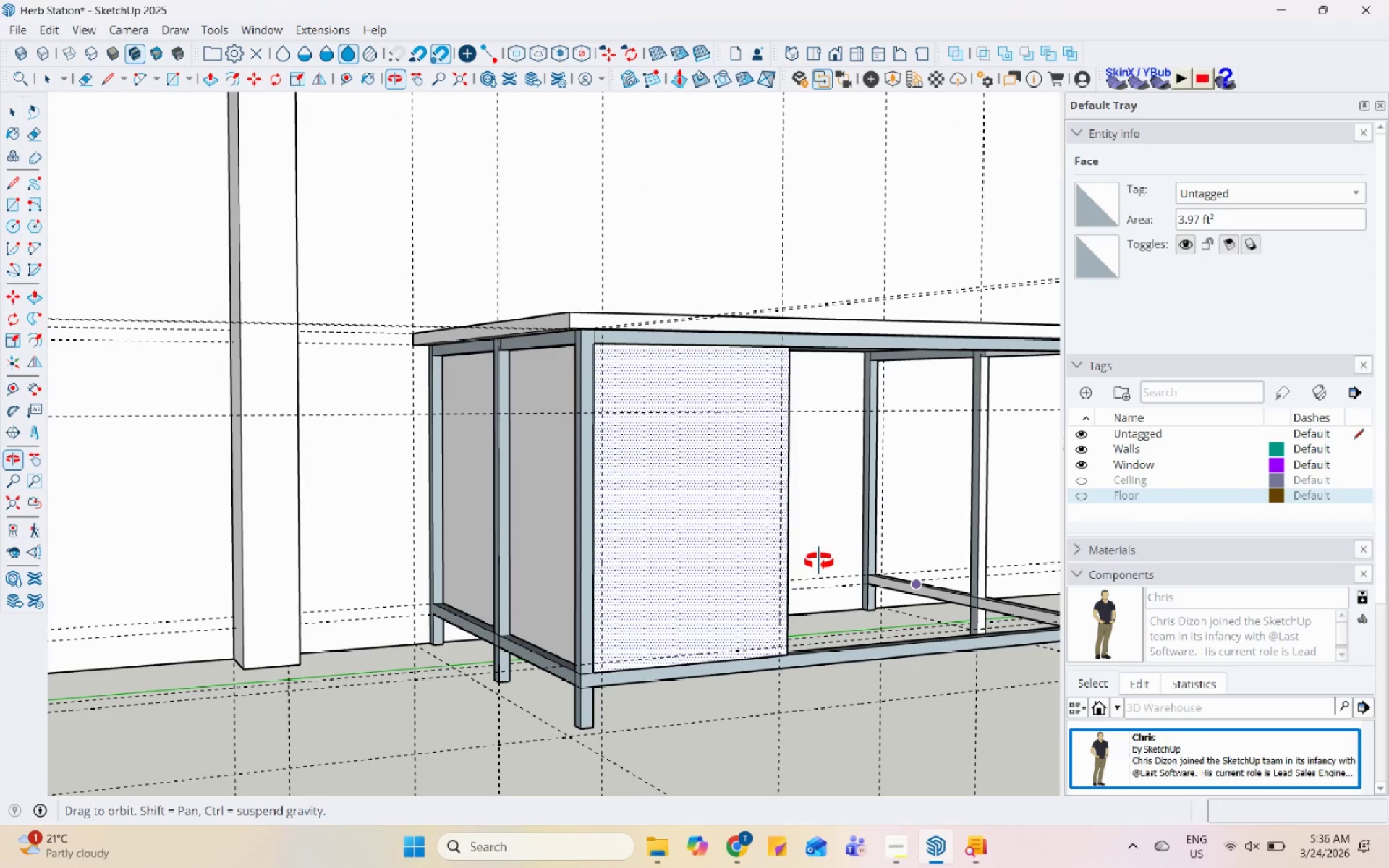 
scroll: coordinate [695, 504], scroll_direction: up, amount: 5.0
 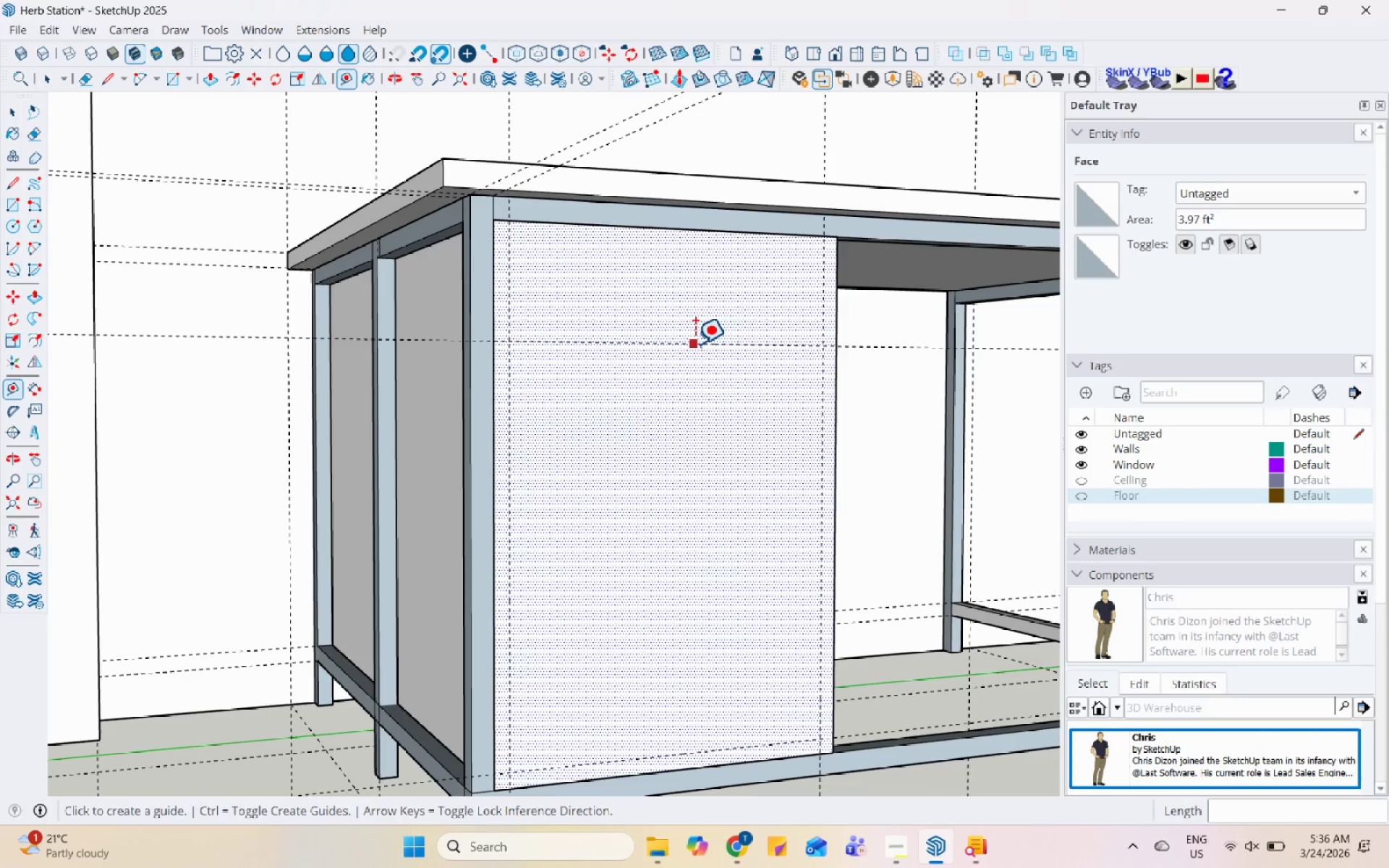 
left_click([694, 344])
 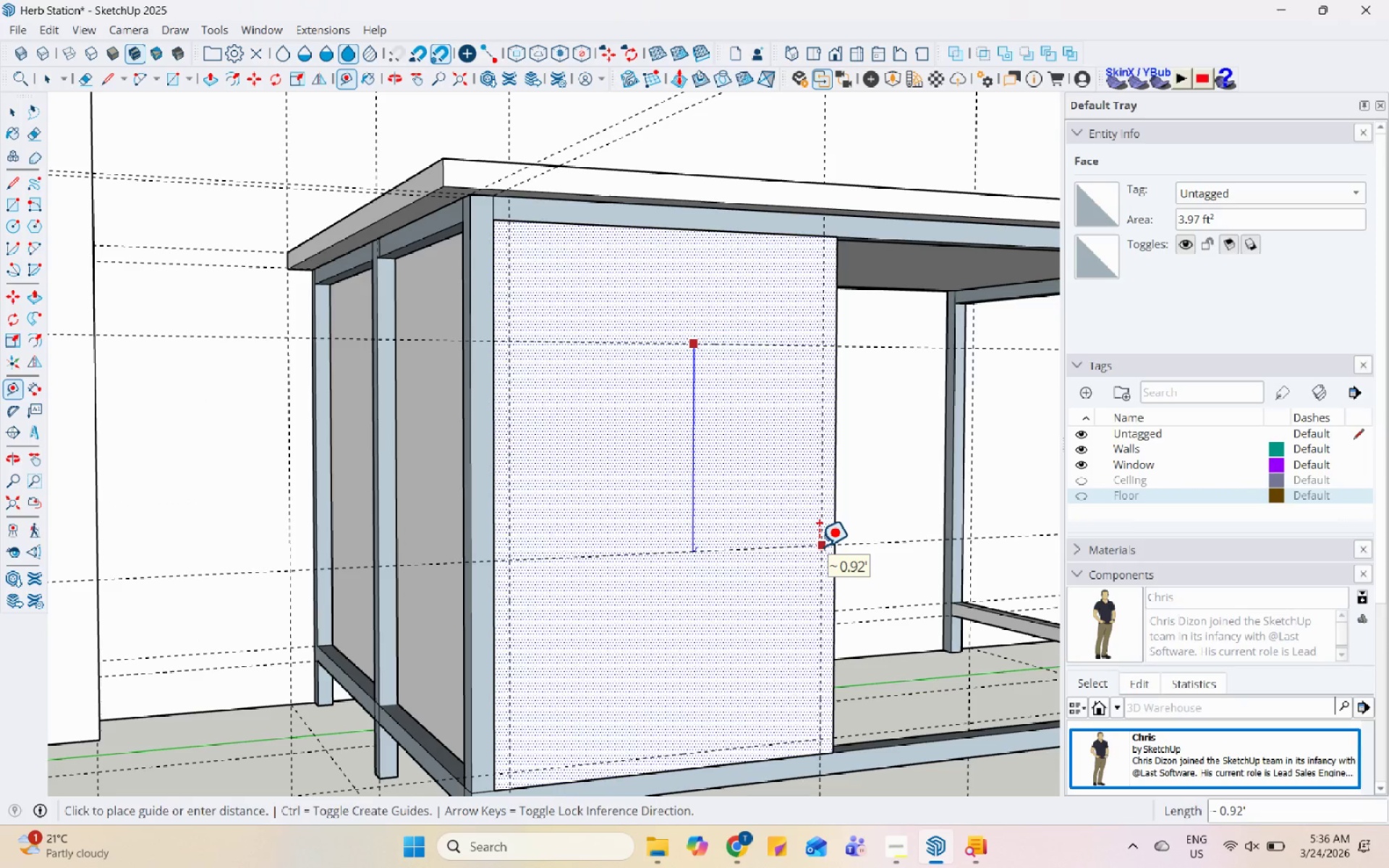 
wait(5.12)
 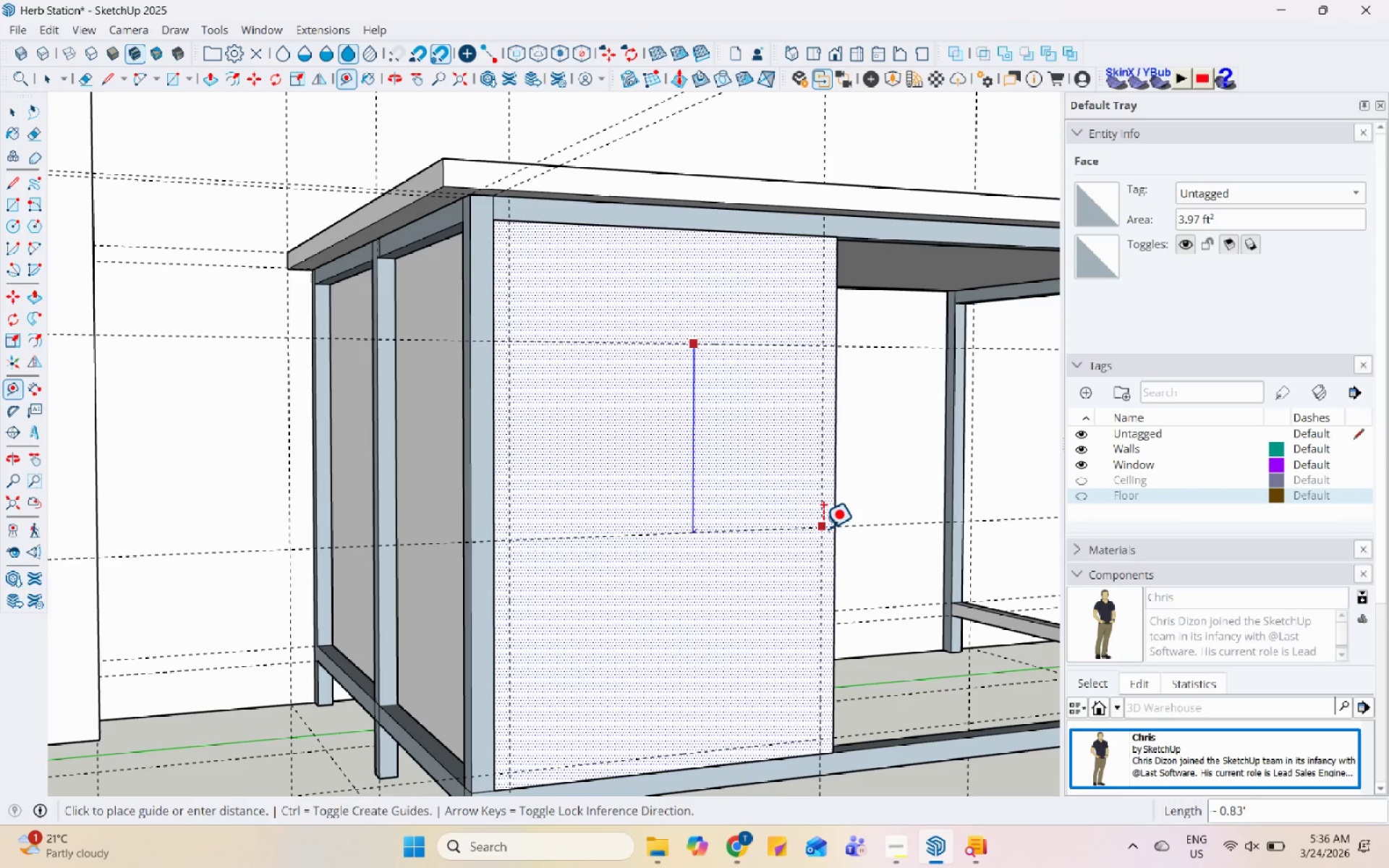 
key(Numpad0)
 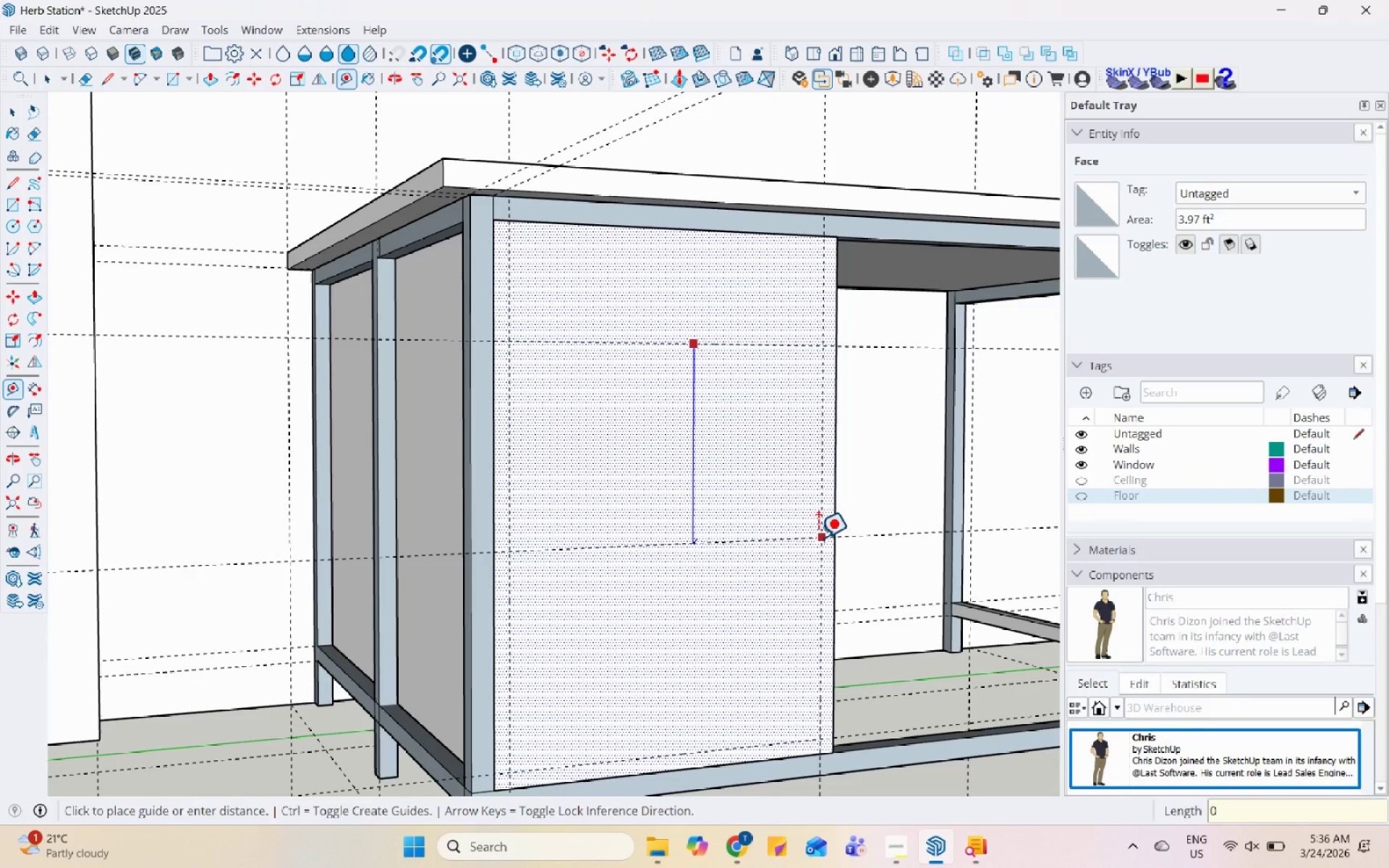 
key(NumpadDecimal)
 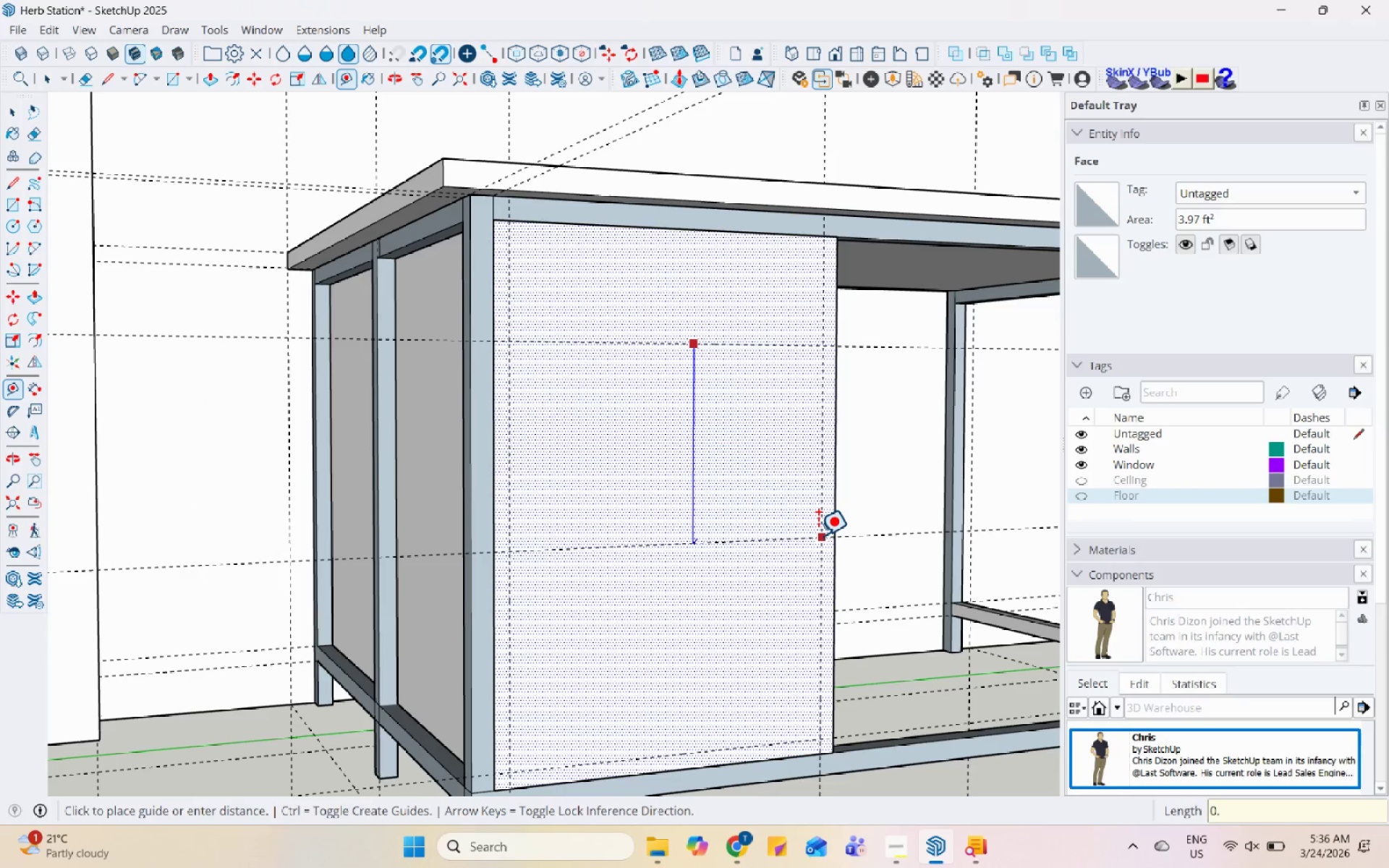 
key(Numpad8)
 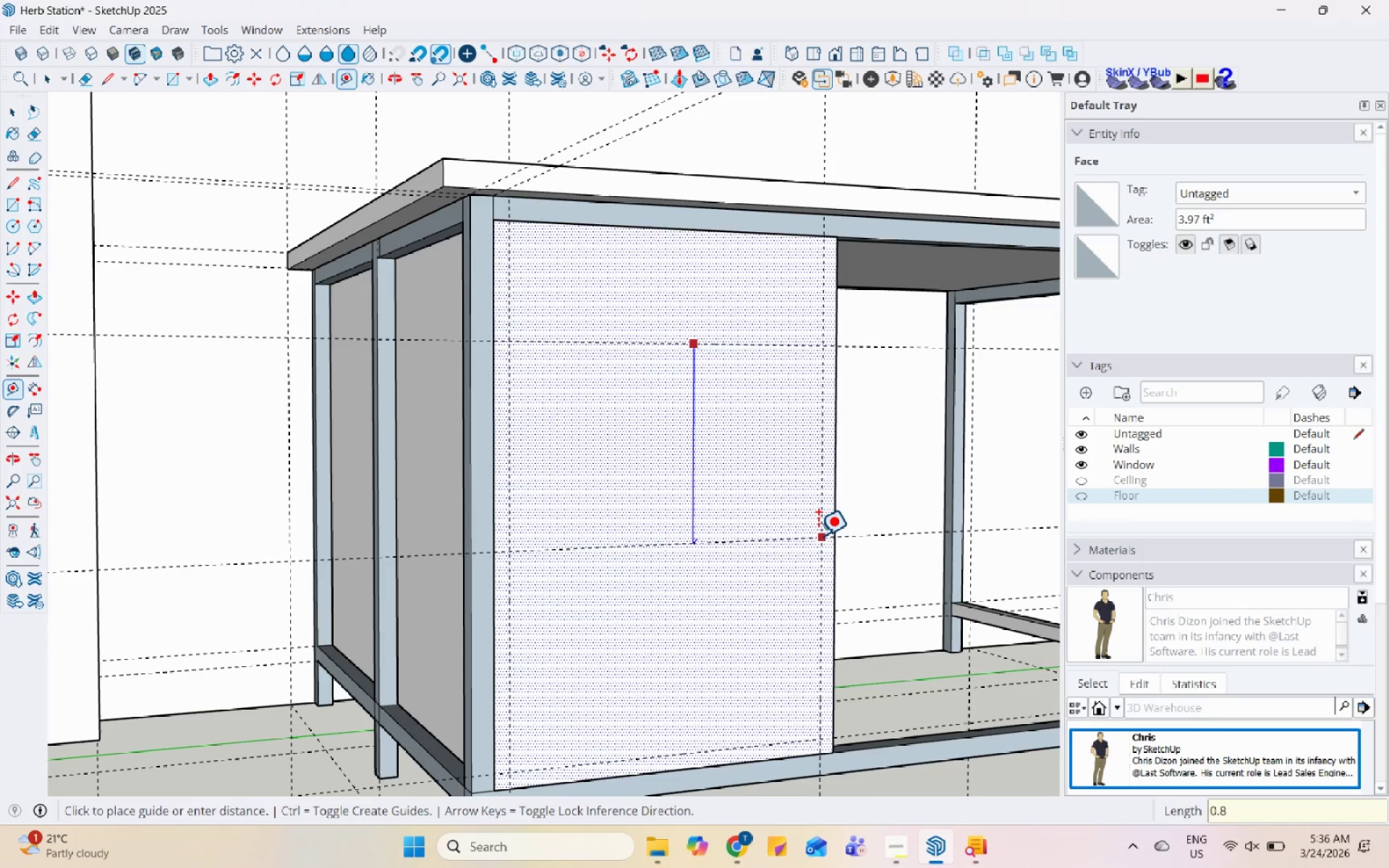 
key(Enter)
 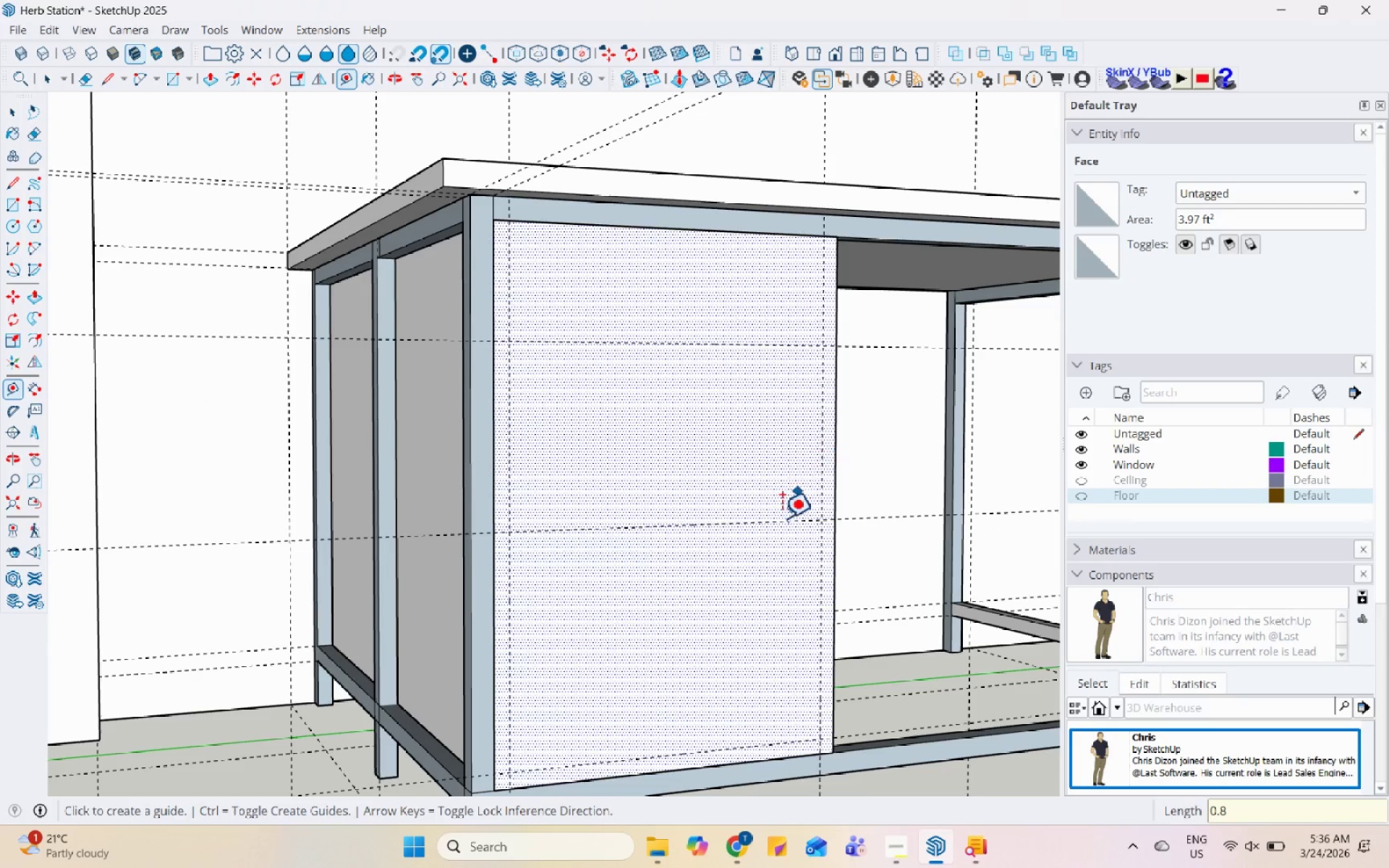 
left_click([777, 522])
 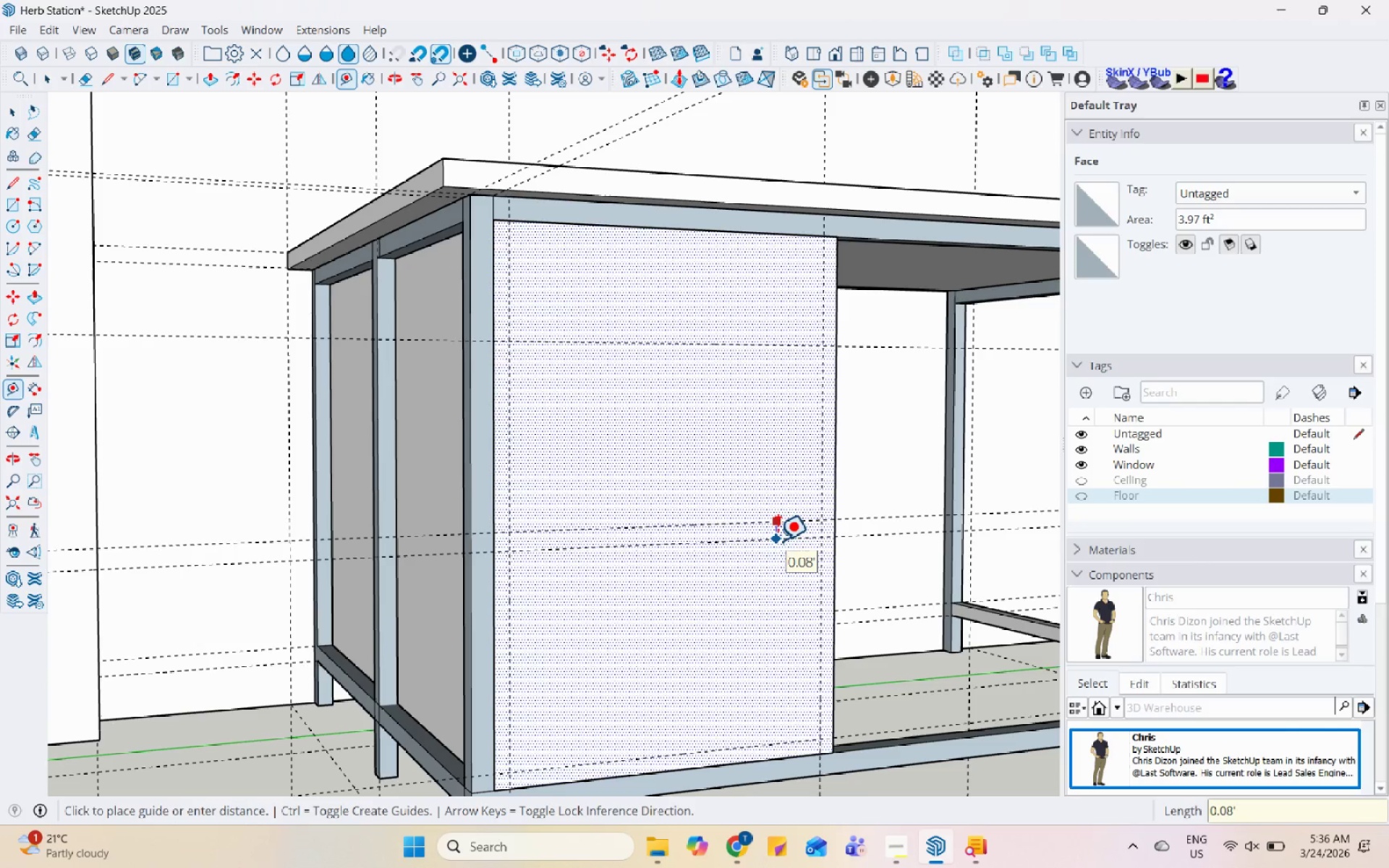 
key(Numpad0)
 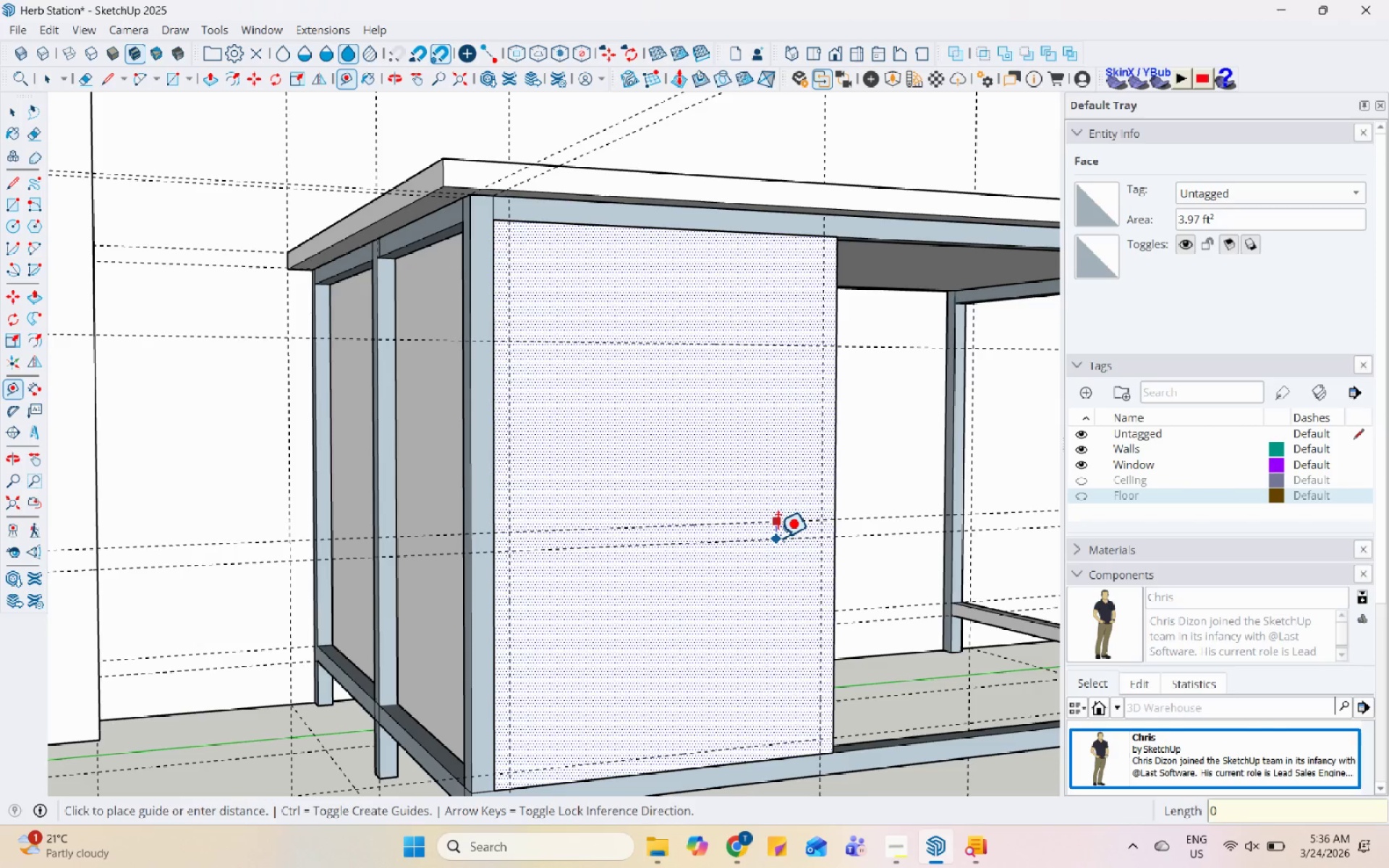 
key(Numpad0)
 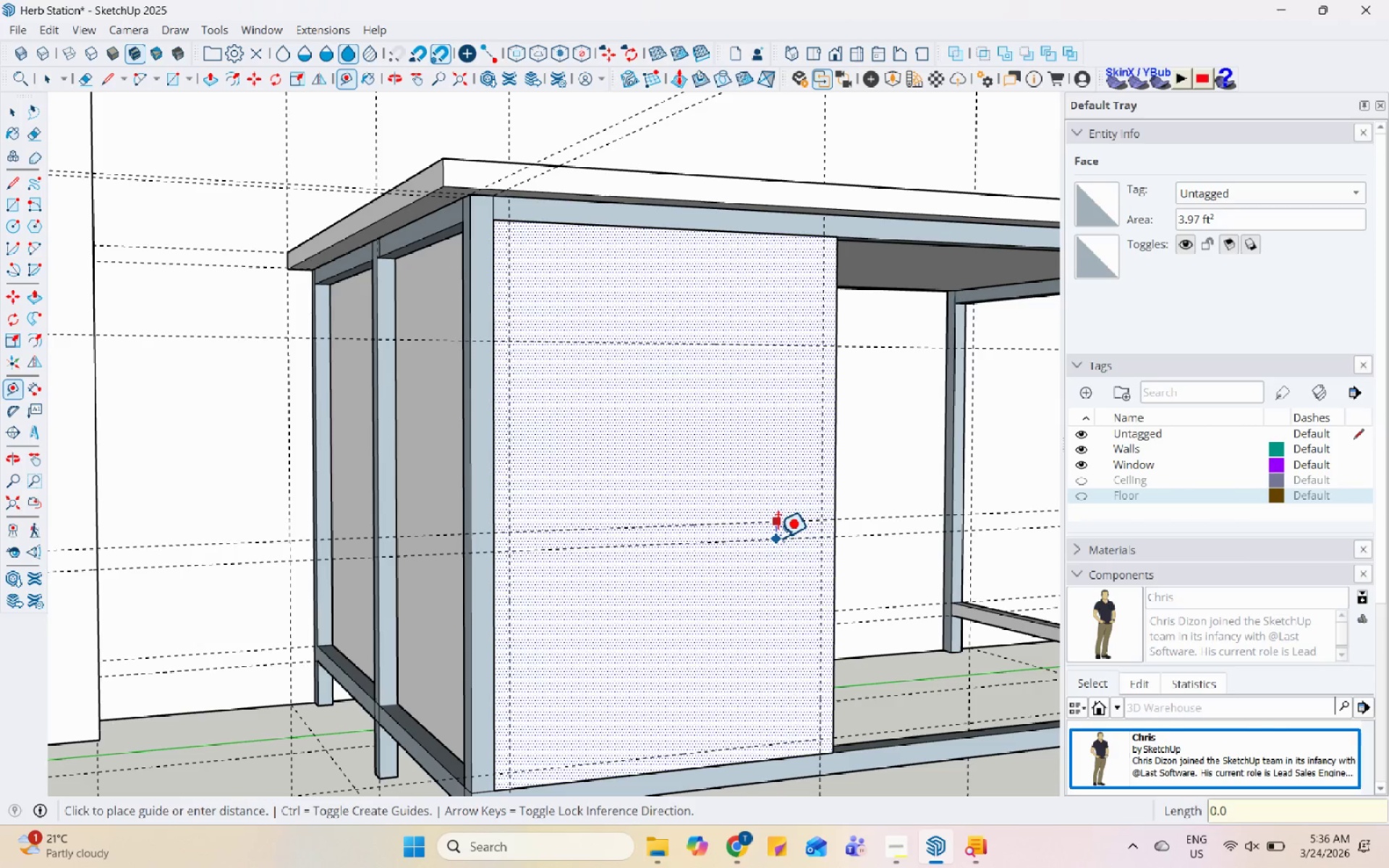 
key(Numpad7)
 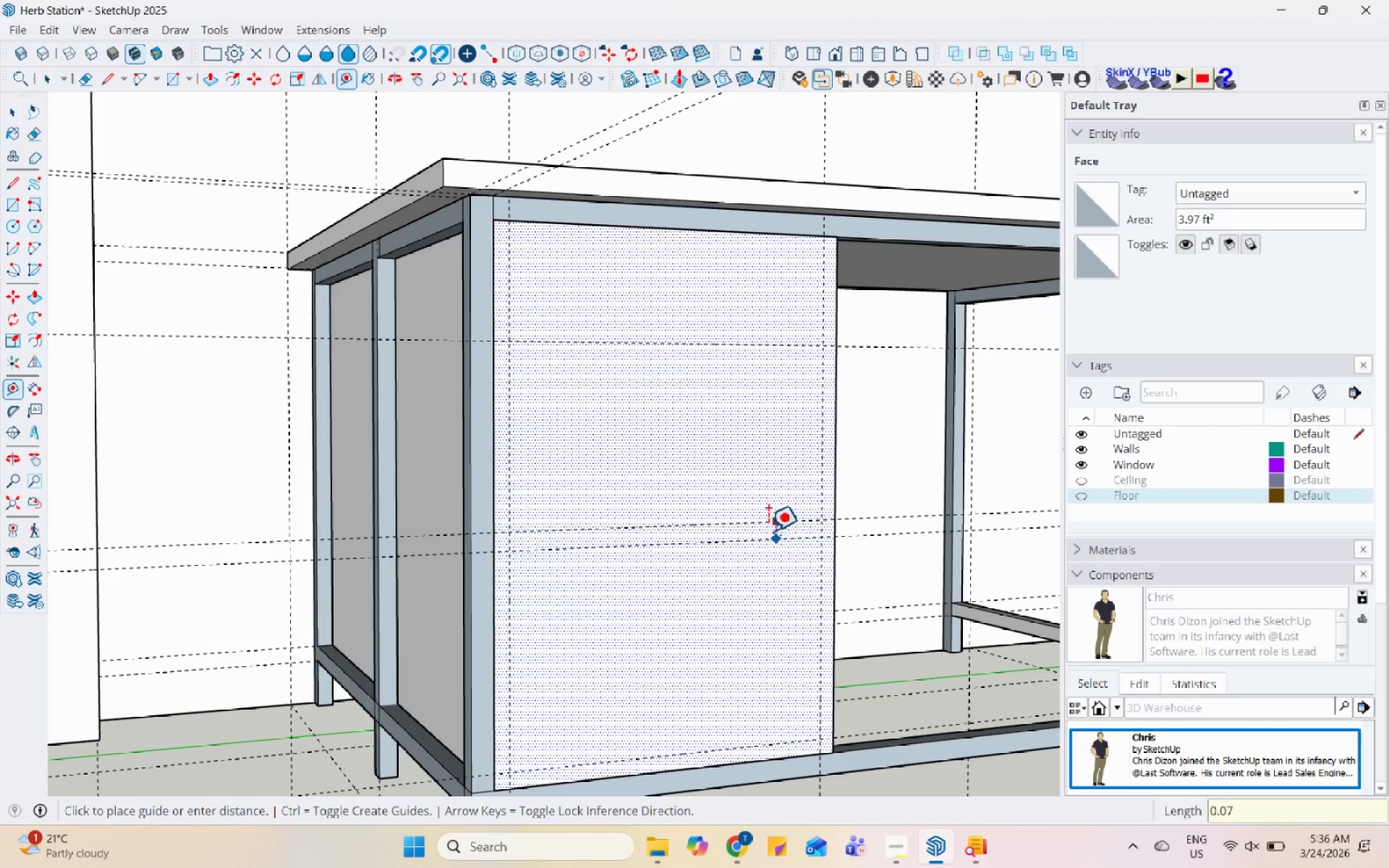 
key(Control+Z)
 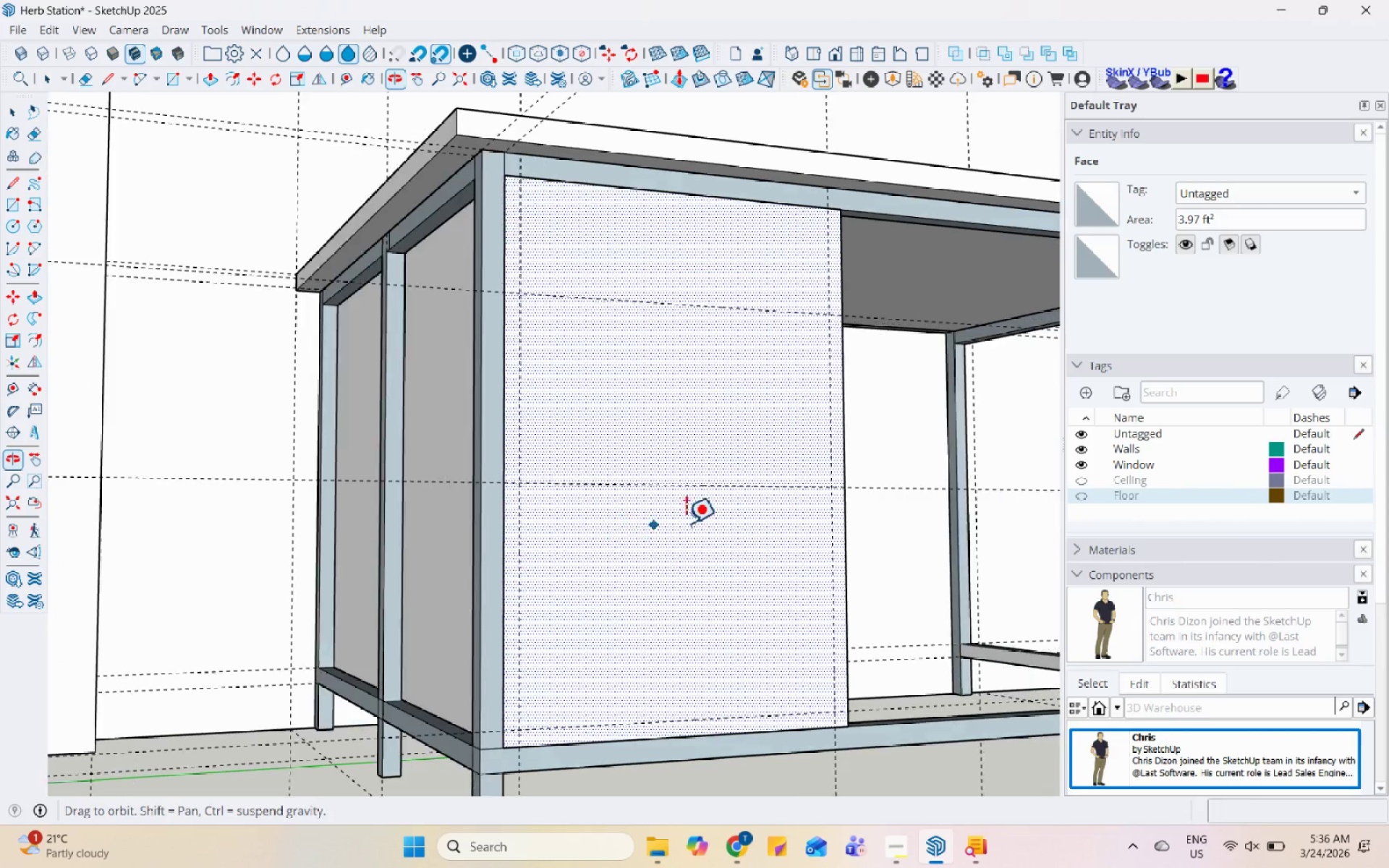 
scroll: coordinate [835, 475], scroll_direction: up, amount: 5.0
 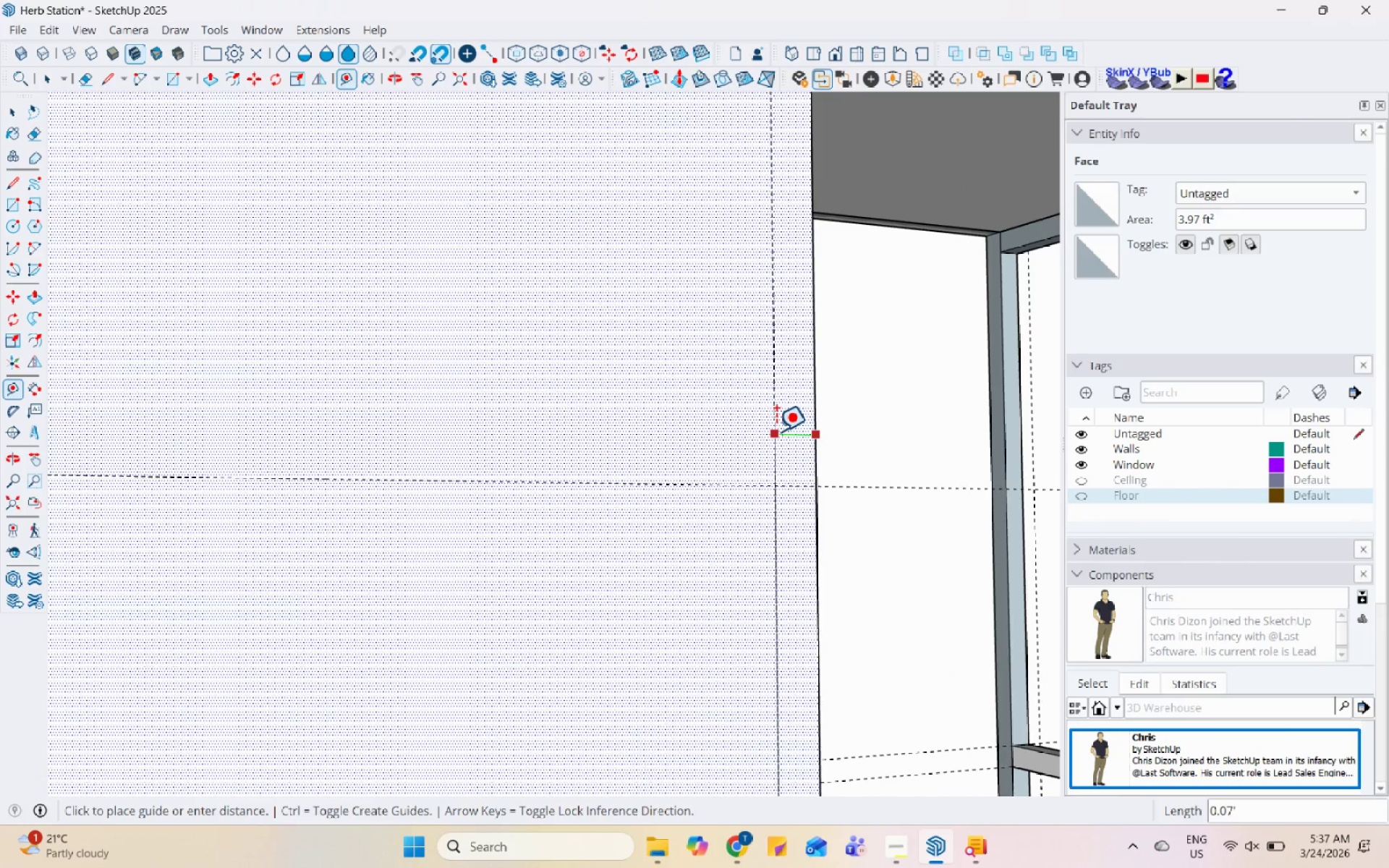 
key(Escape)
 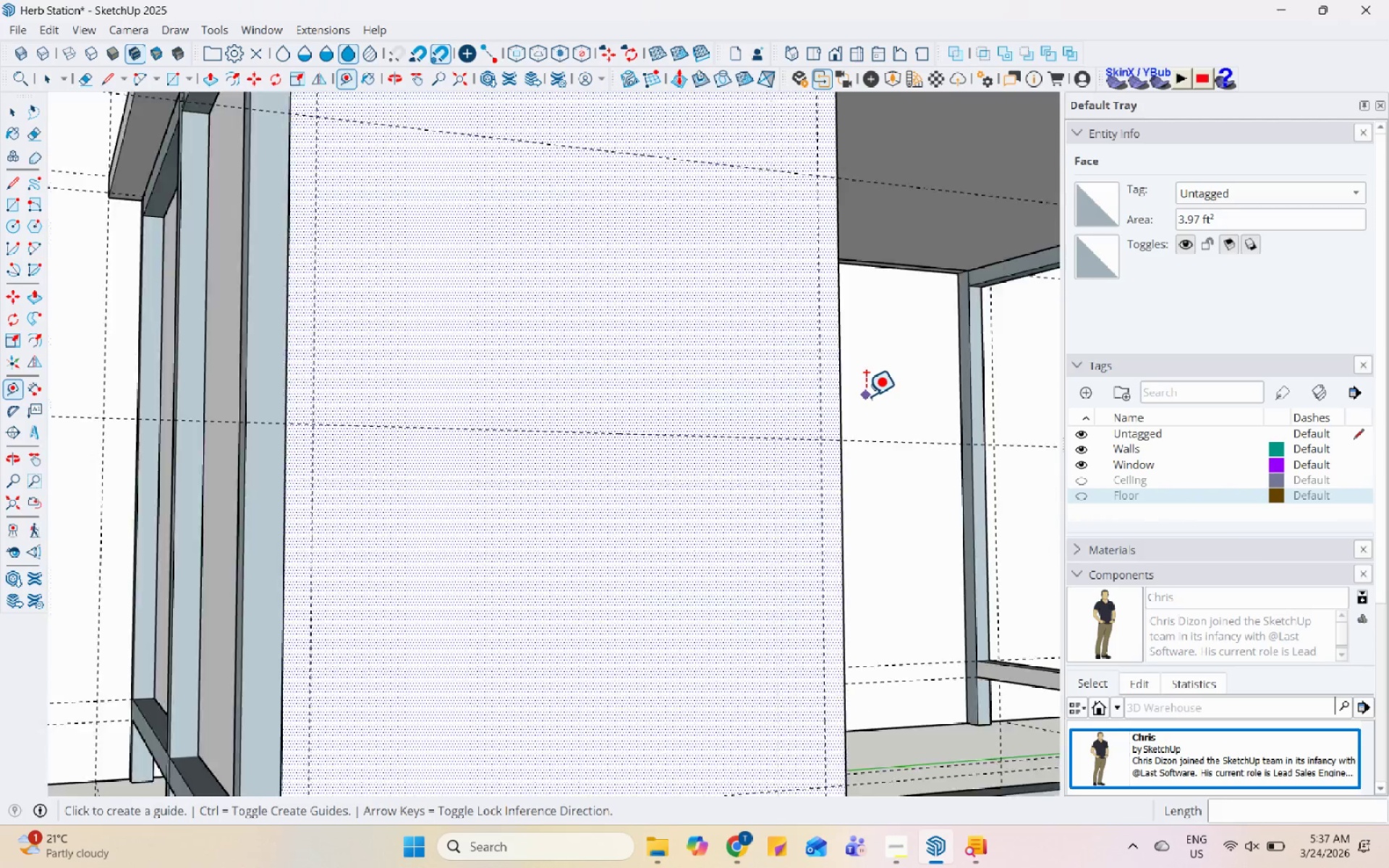 
scroll: coordinate [865, 396], scroll_direction: down, amount: 6.0
 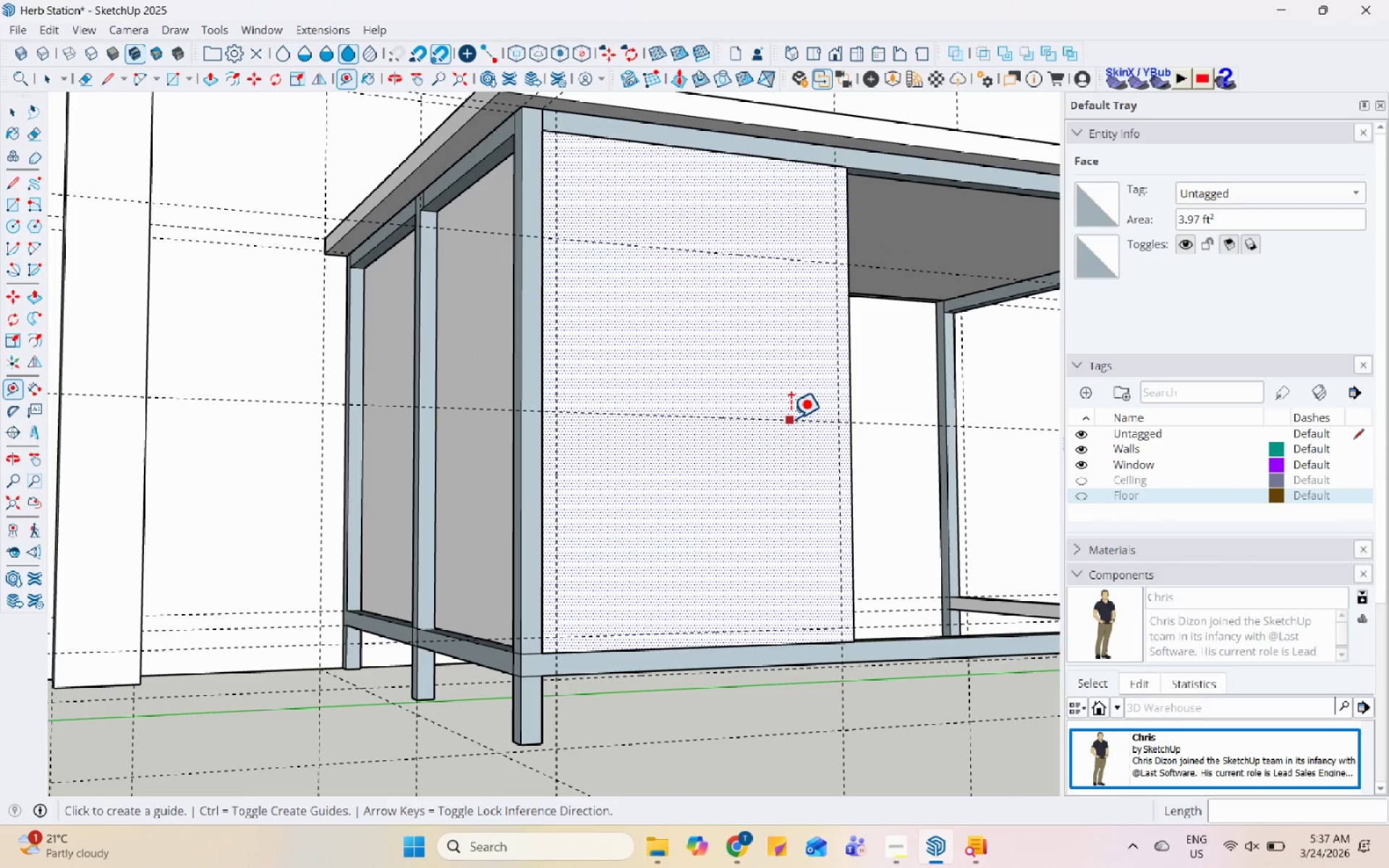 
left_click([790, 418])
 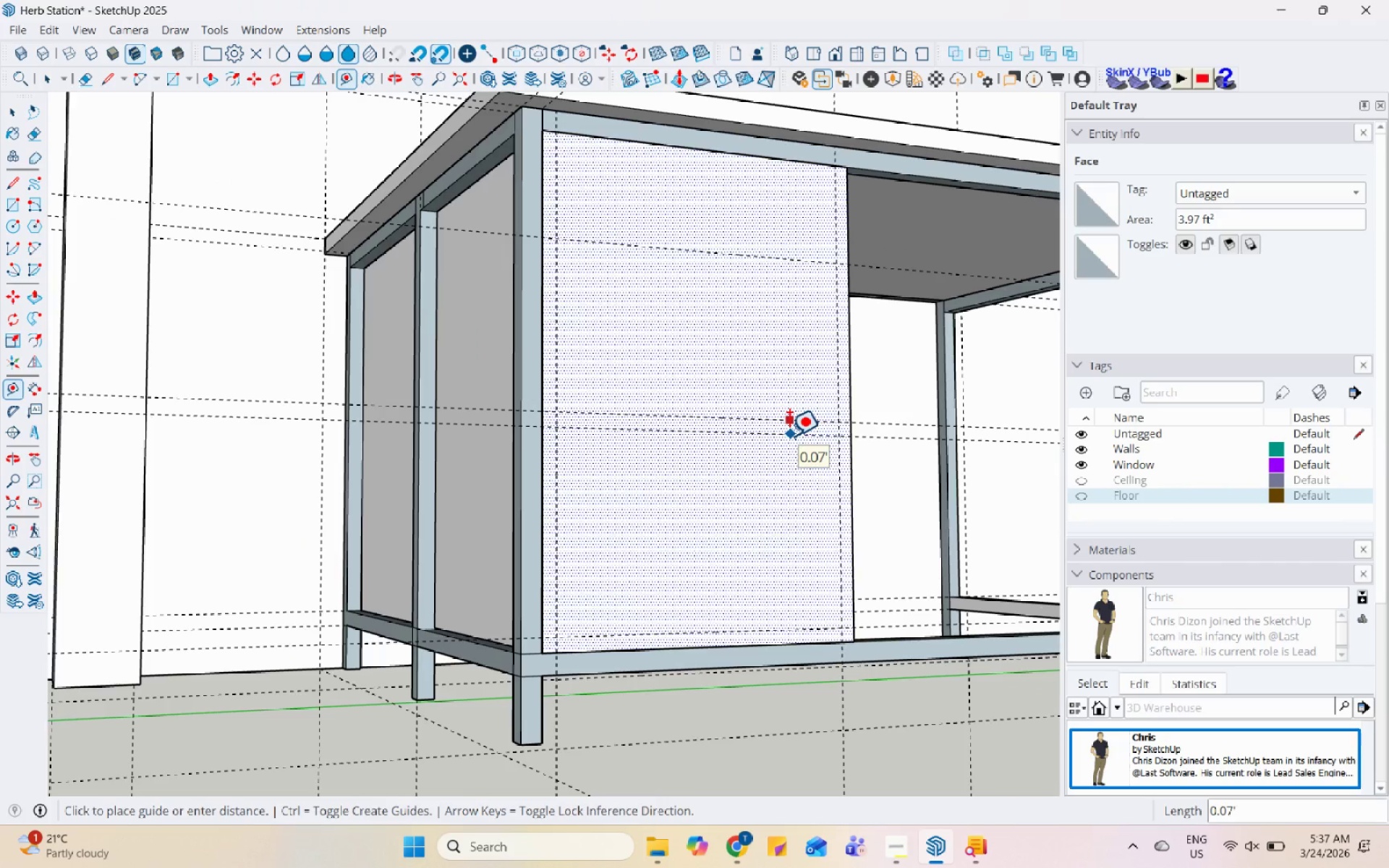 
left_click([789, 435])
 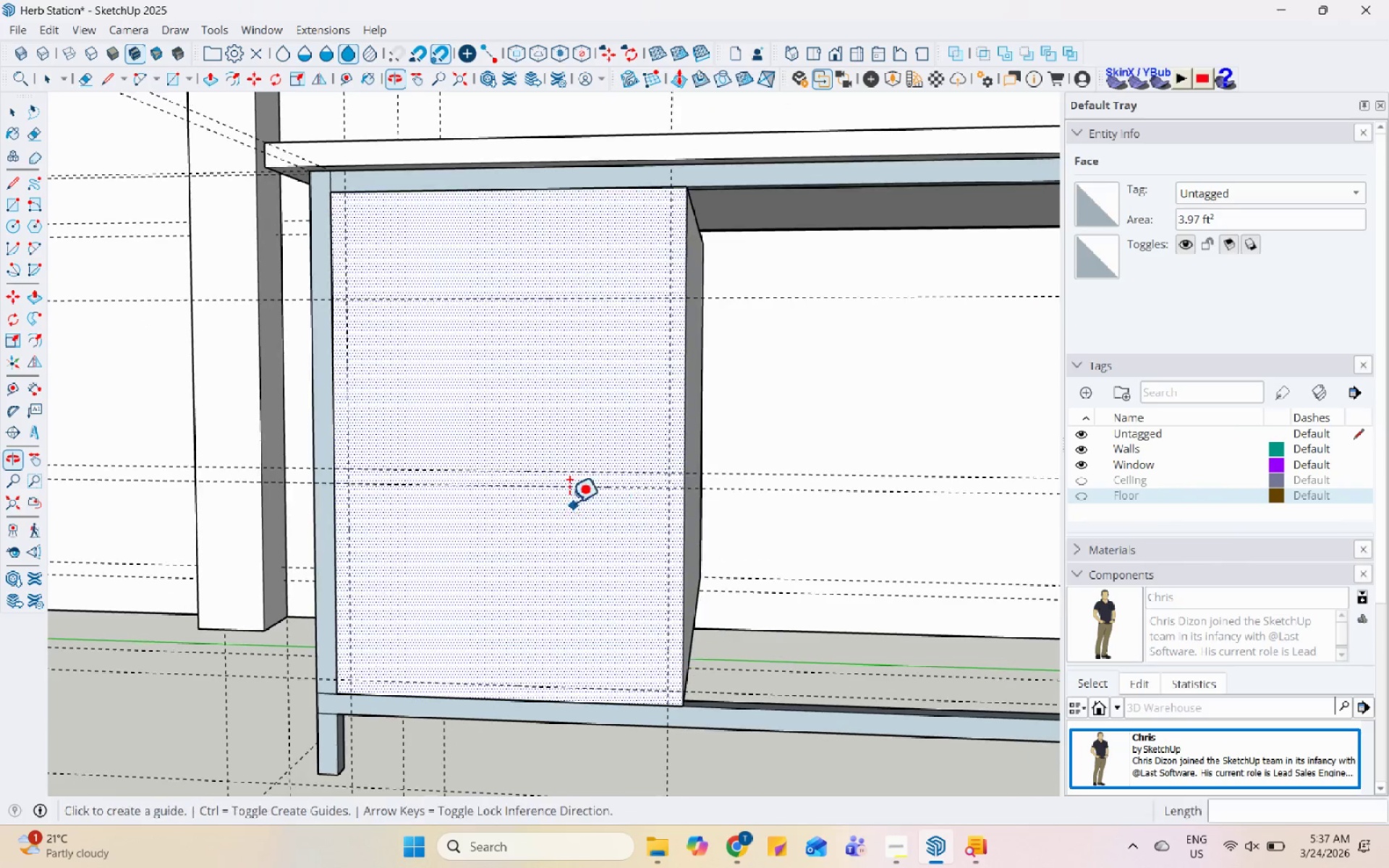 
key(Space)
 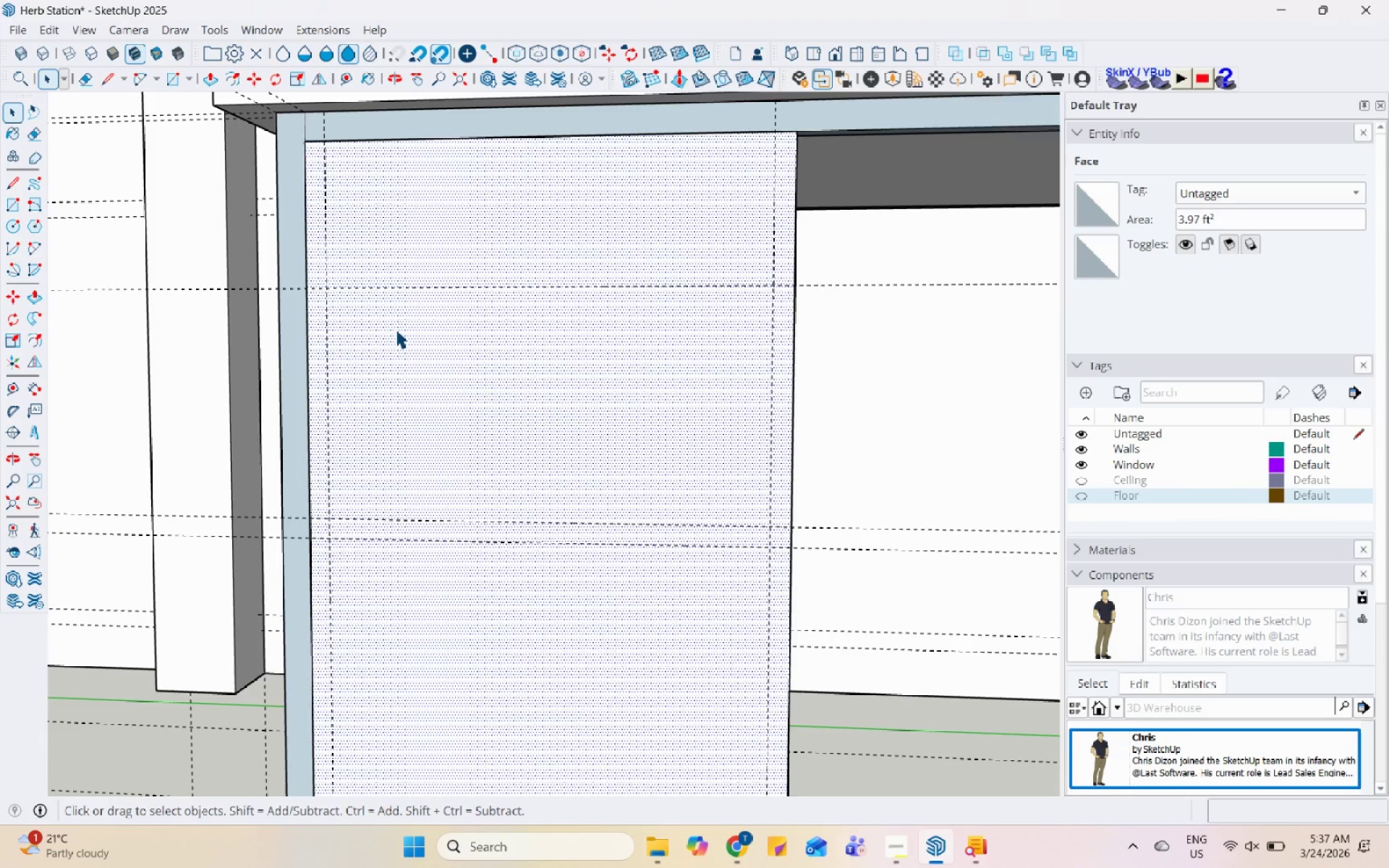 
left_click([396, 329])
 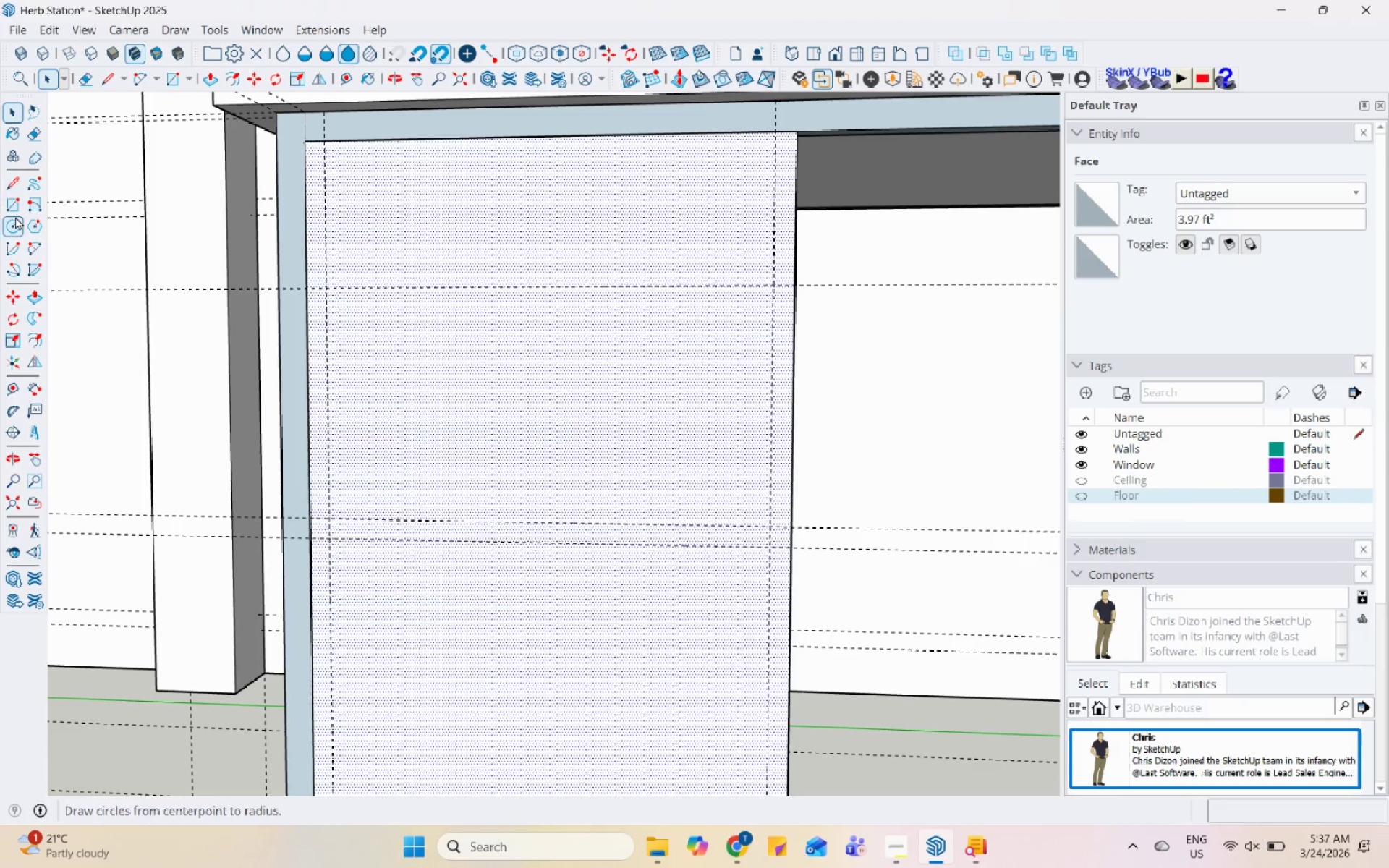 
scroll: coordinate [402, 331], scroll_direction: up, amount: 3.0
 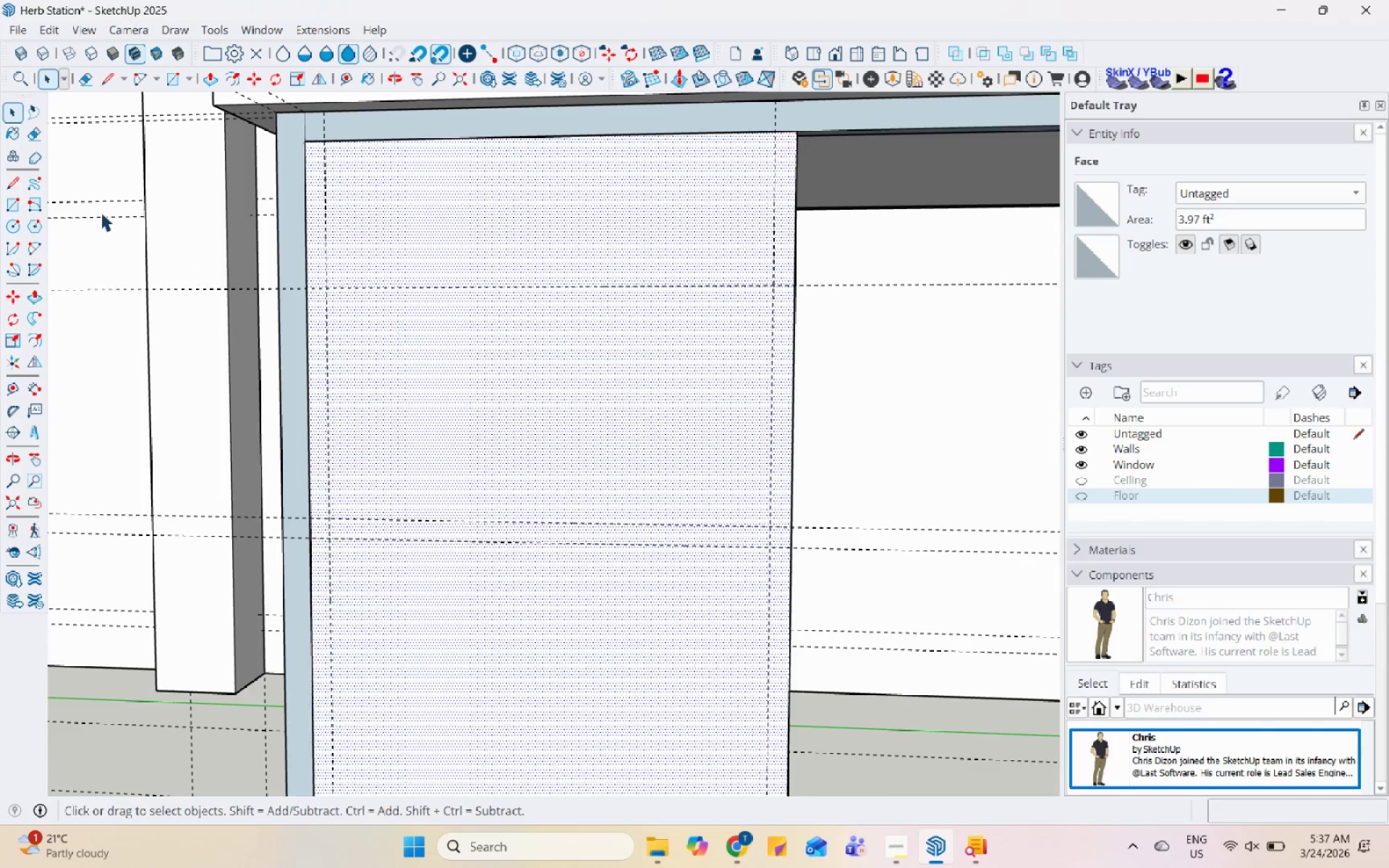 
left_click([15, 205])
 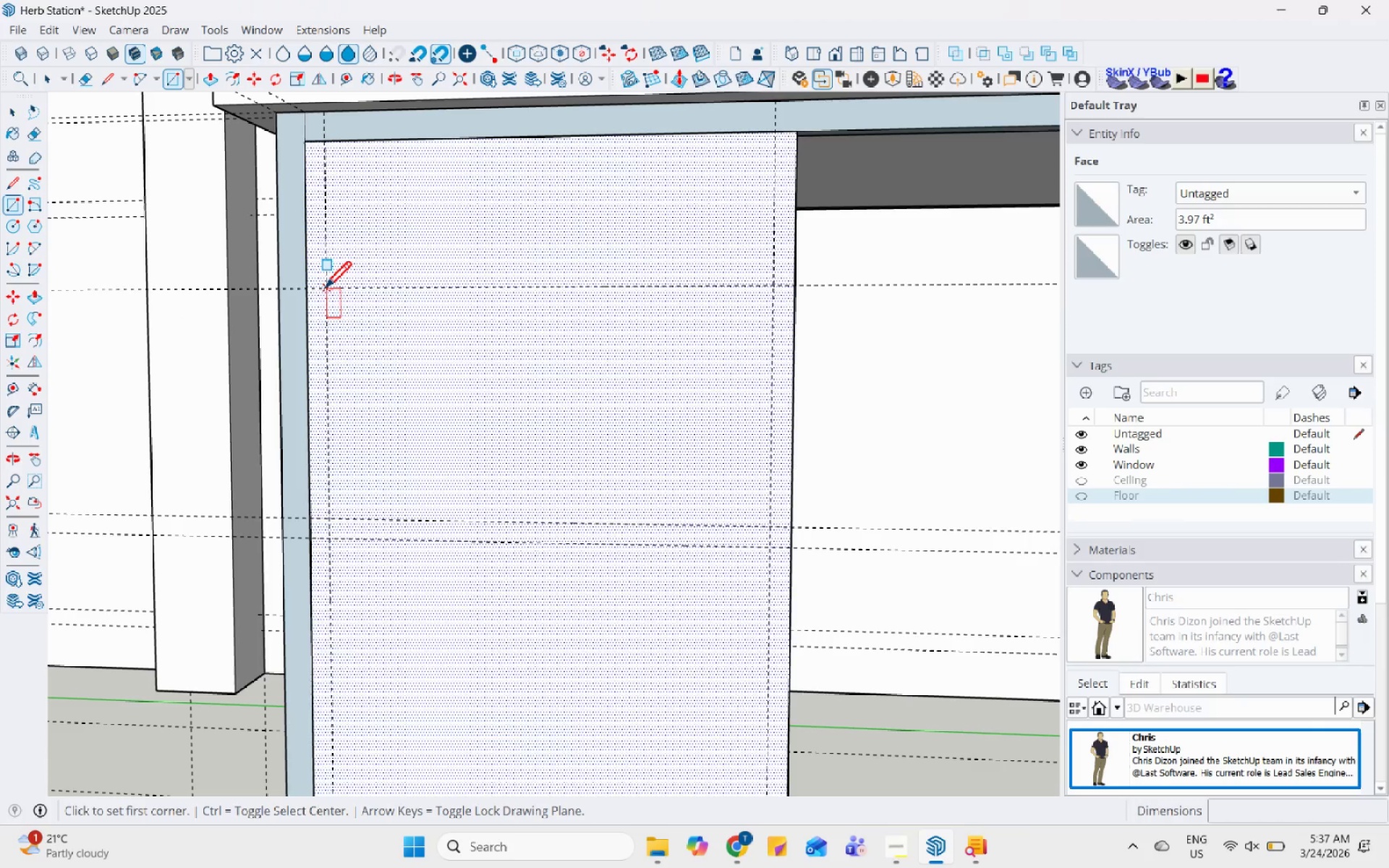 
left_click([324, 288])
 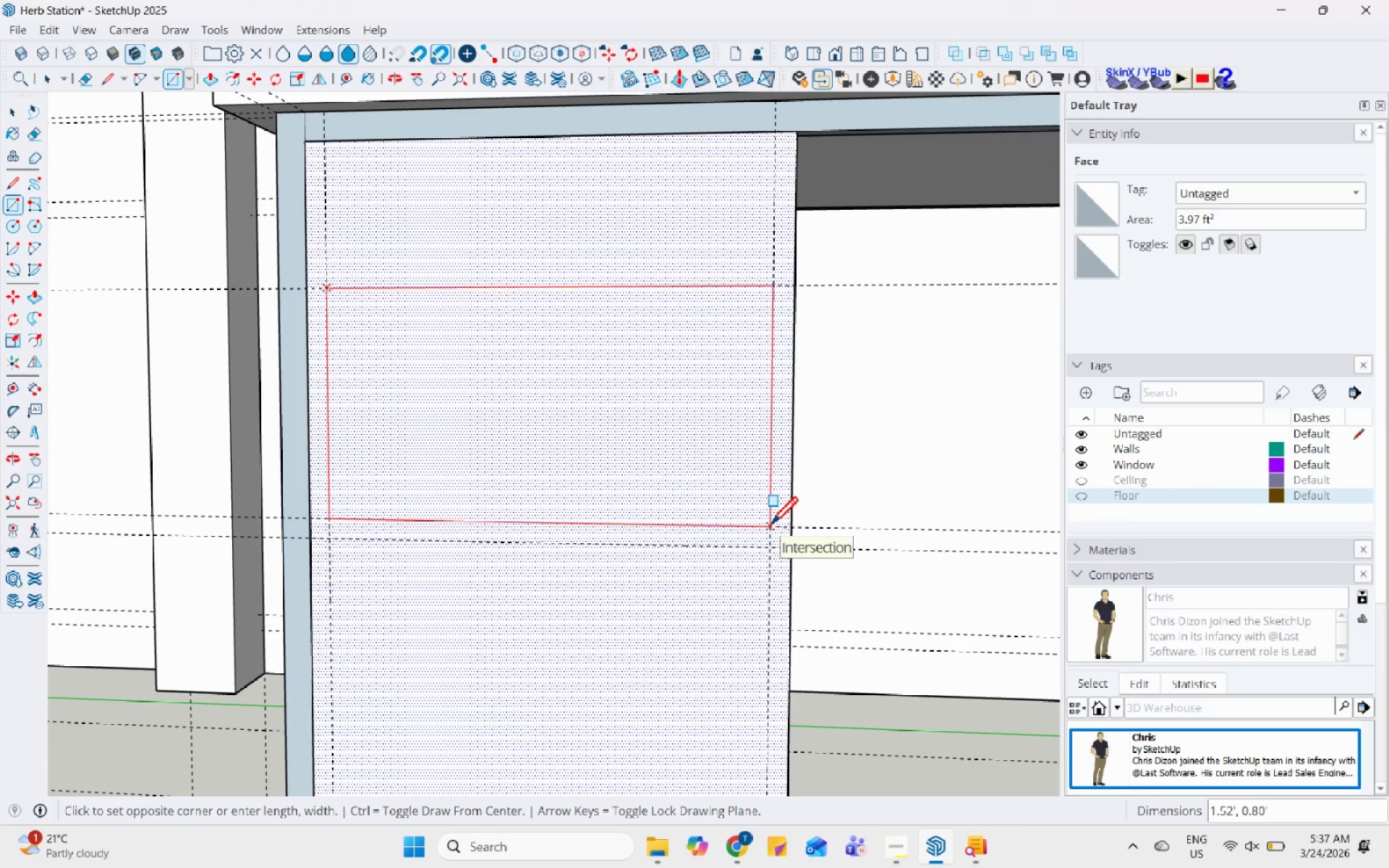 
left_click([770, 526])
 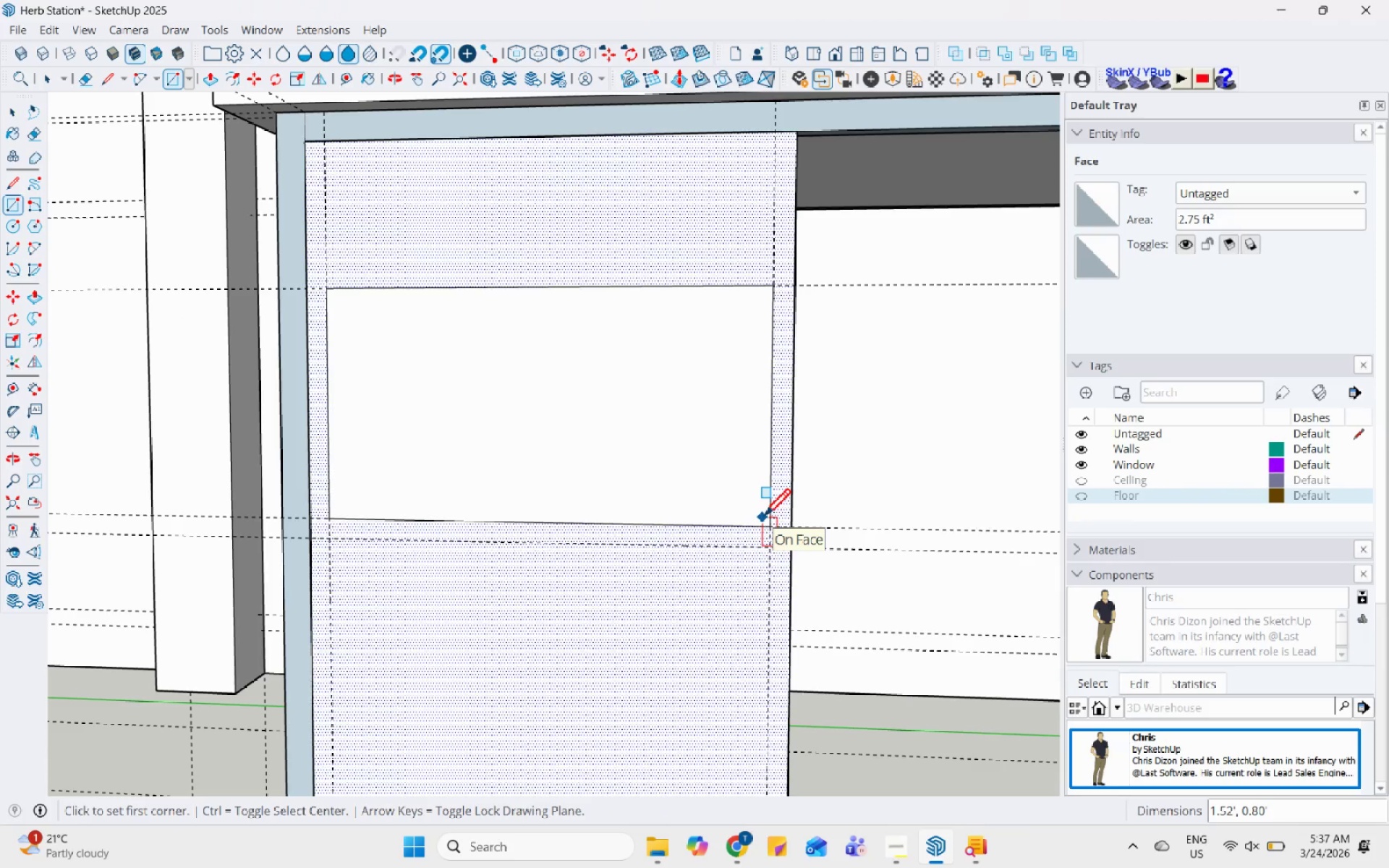 
wait(9.25)
 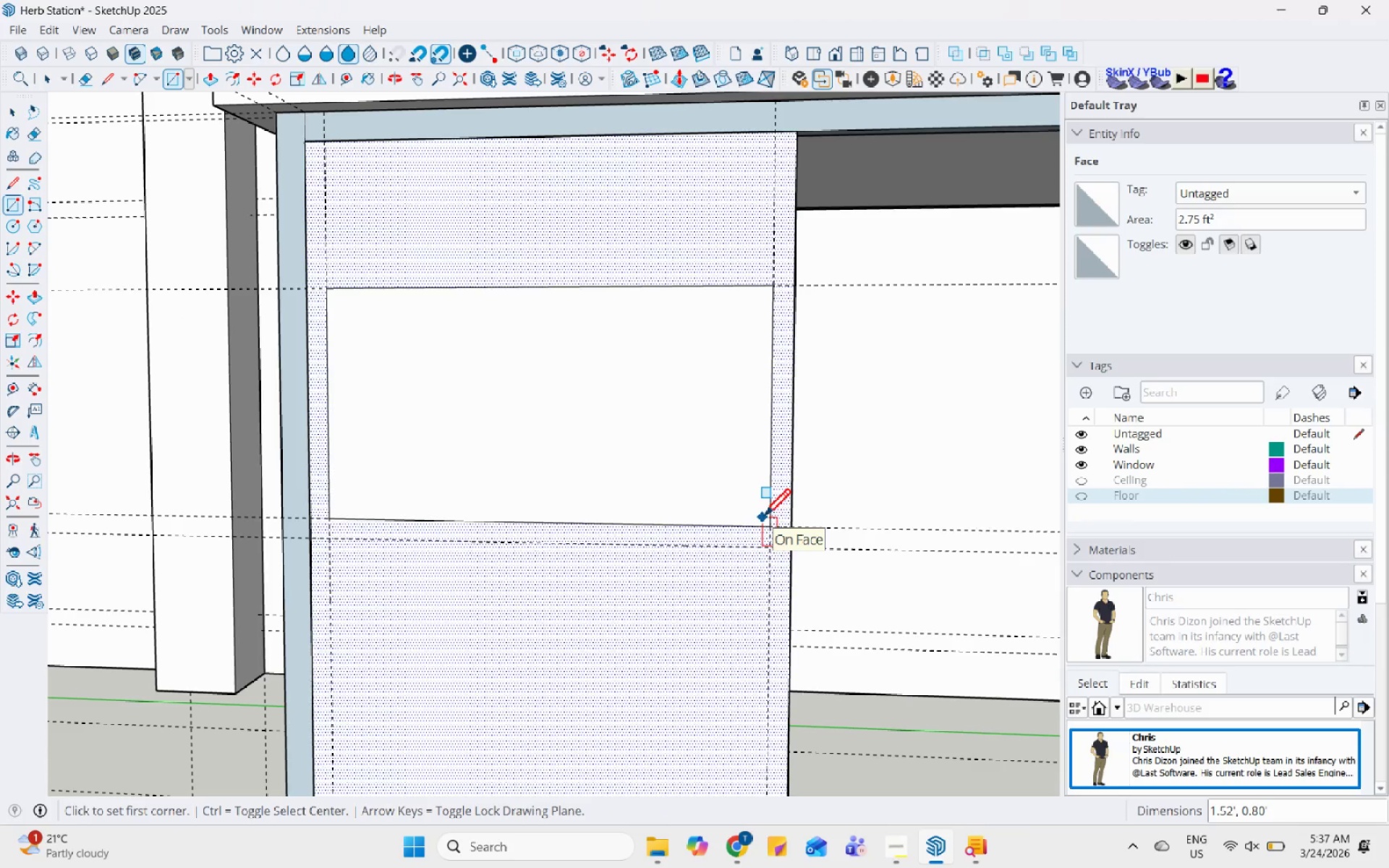 
scroll: coordinate [908, 399], scroll_direction: down, amount: 7.0
 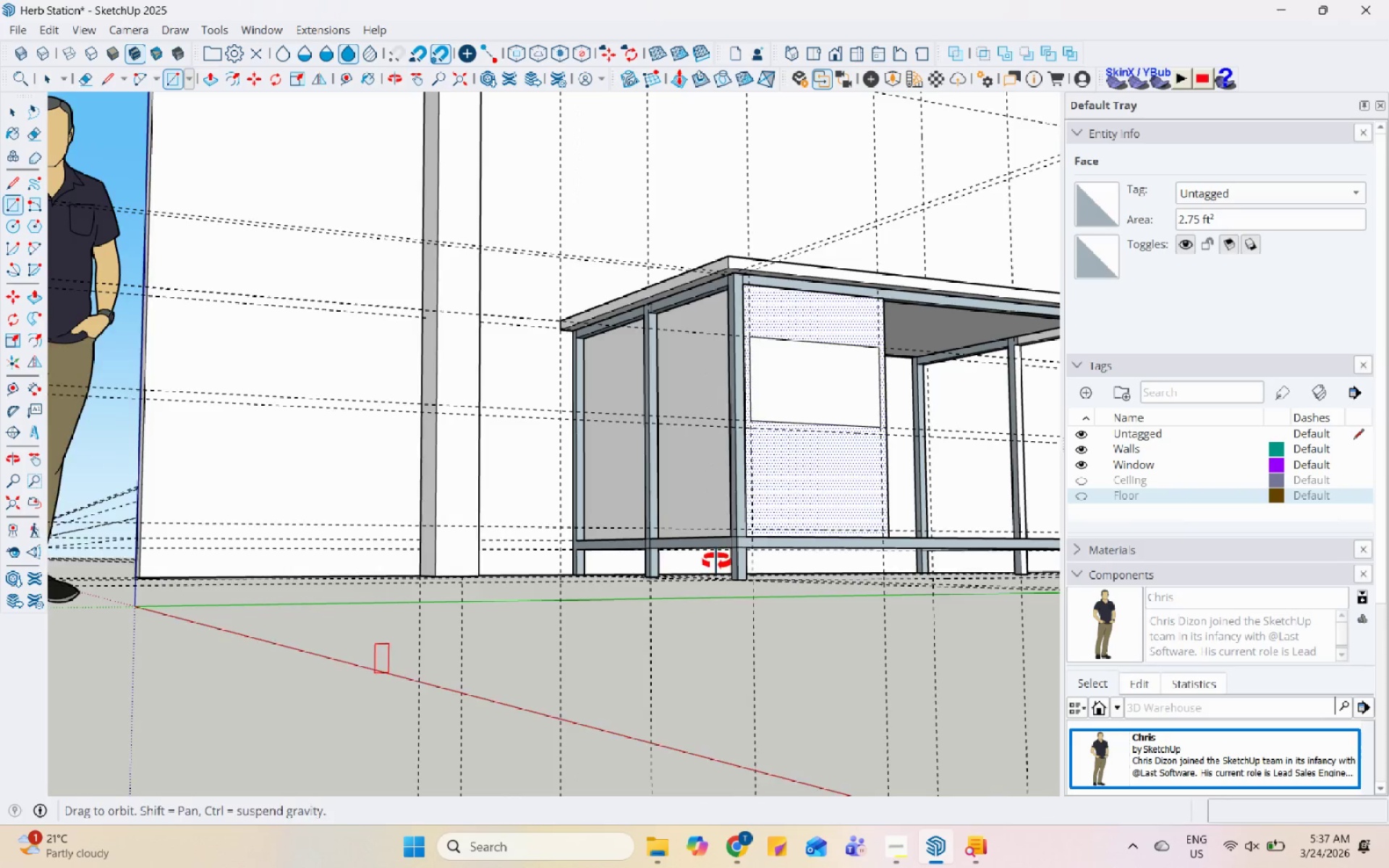 
scroll: coordinate [785, 439], scroll_direction: up, amount: 10.0
 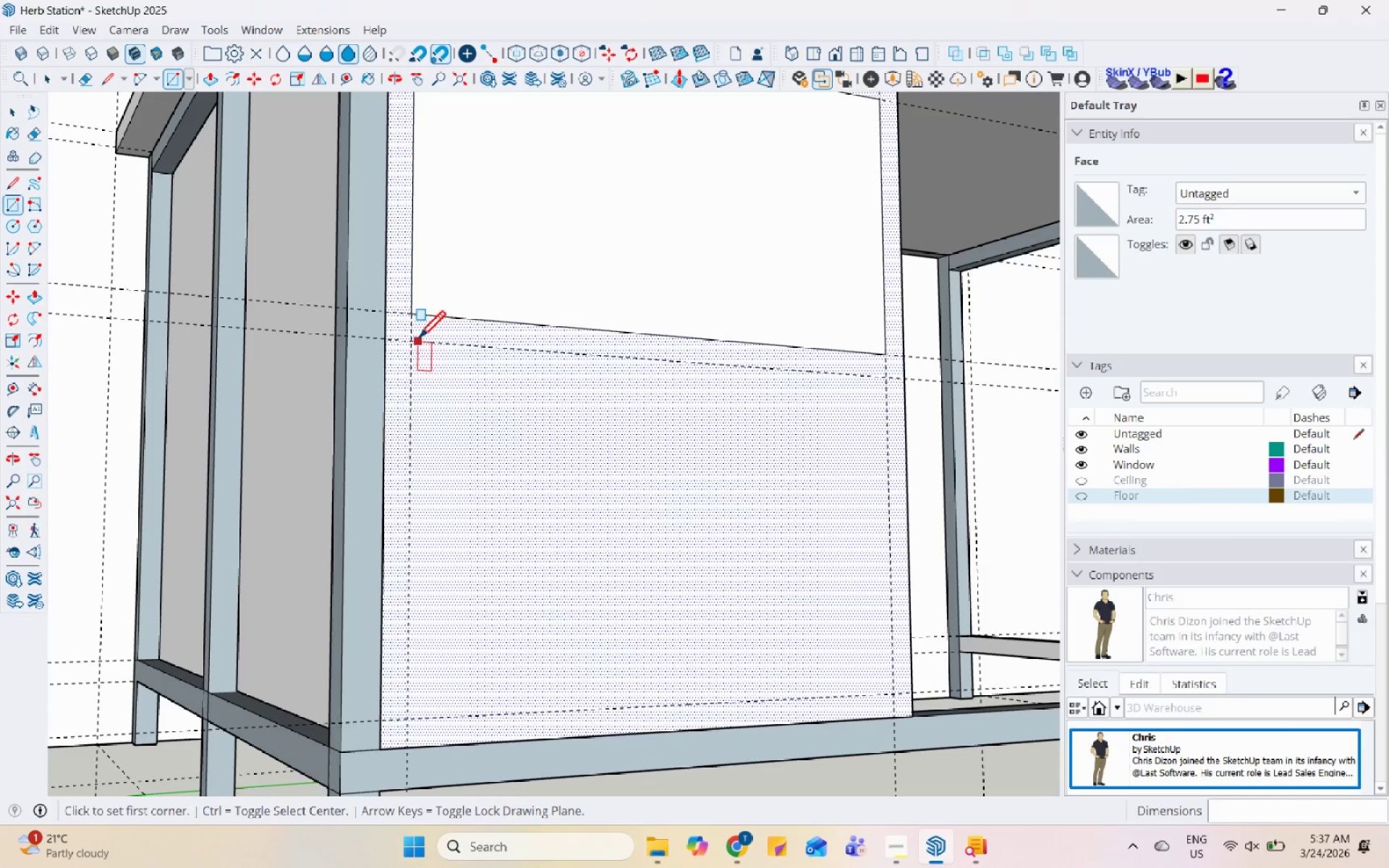 
left_click([415, 341])
 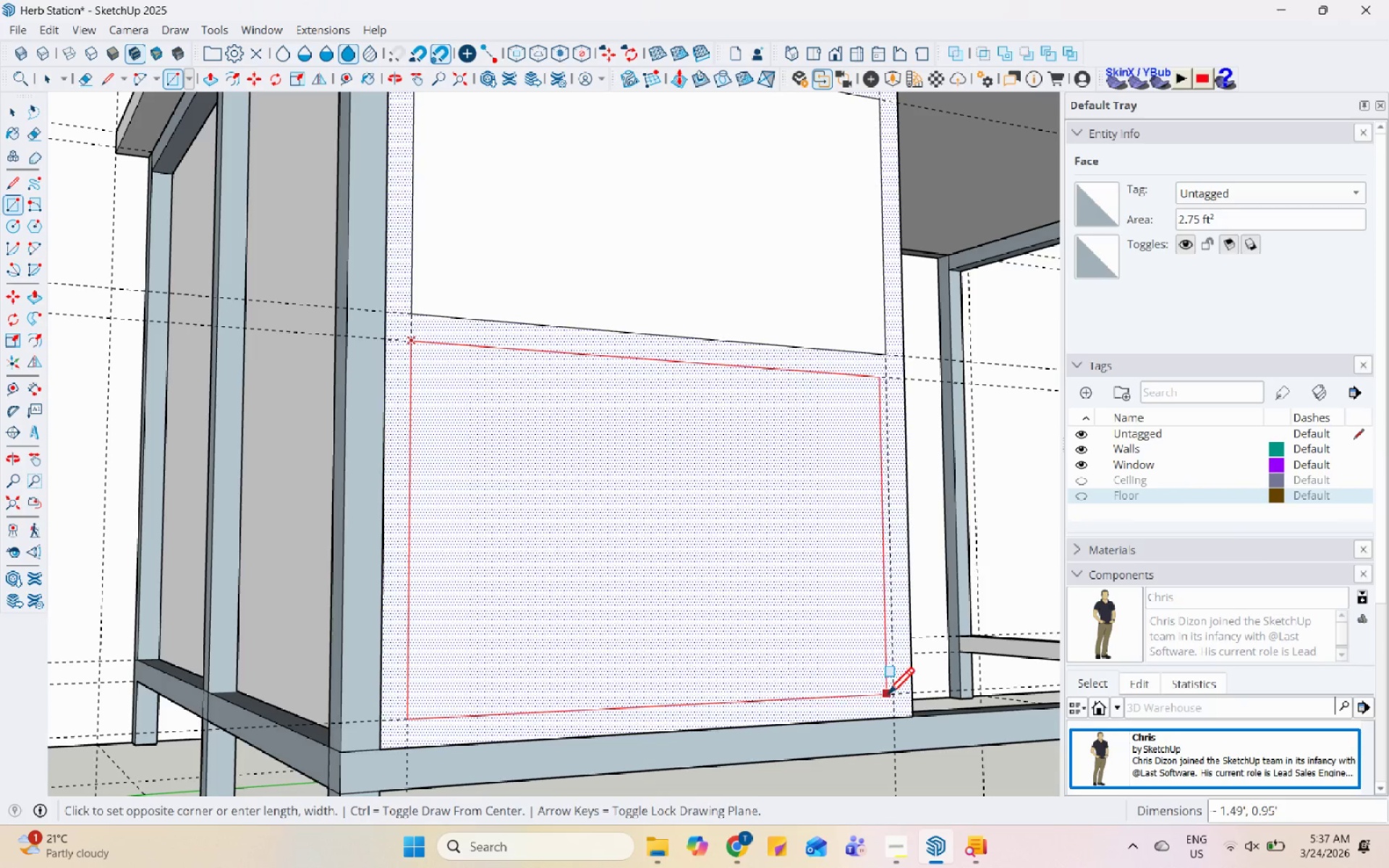 
left_click([892, 695])
 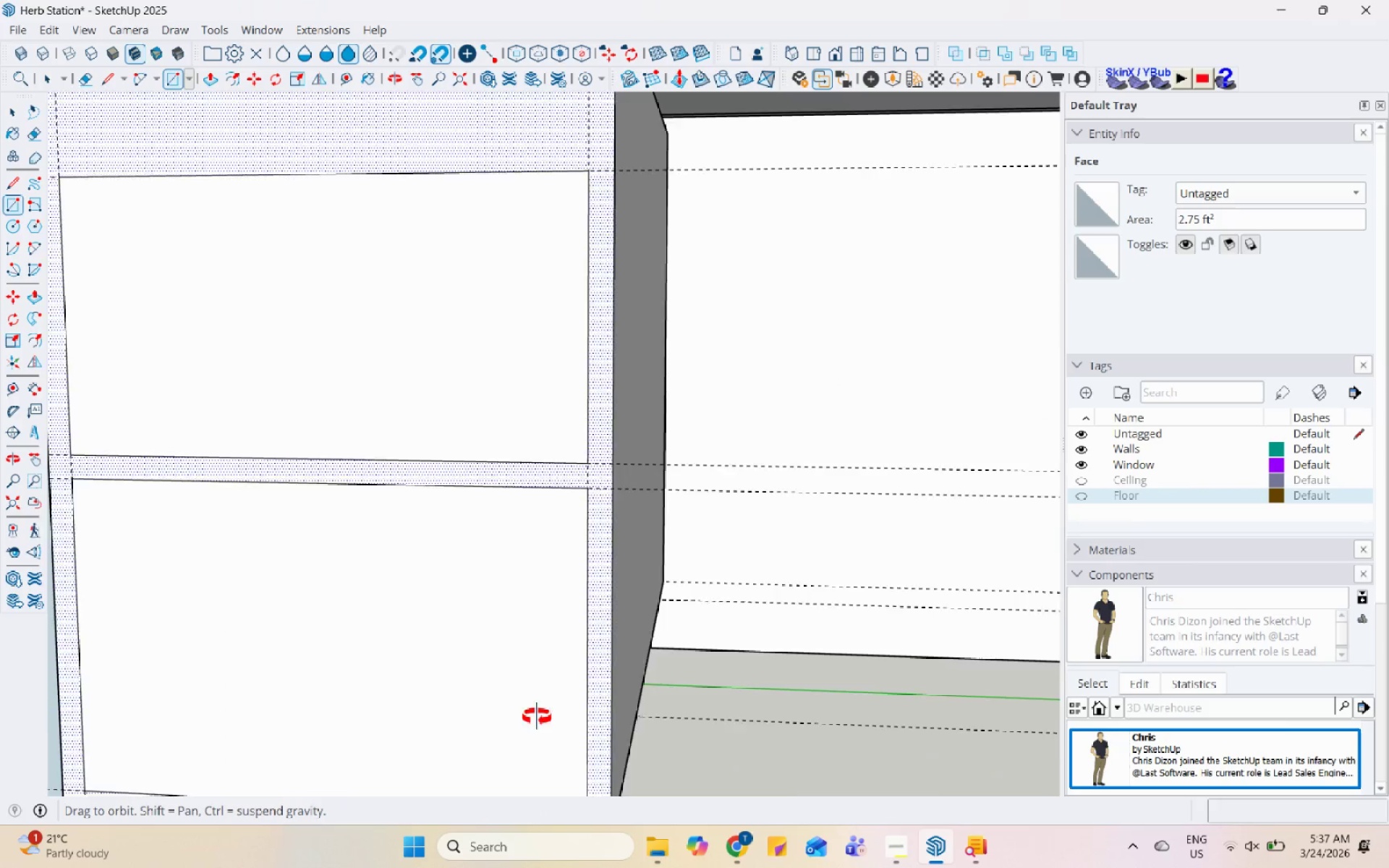 
scroll: coordinate [786, 569], scroll_direction: down, amount: 6.0
 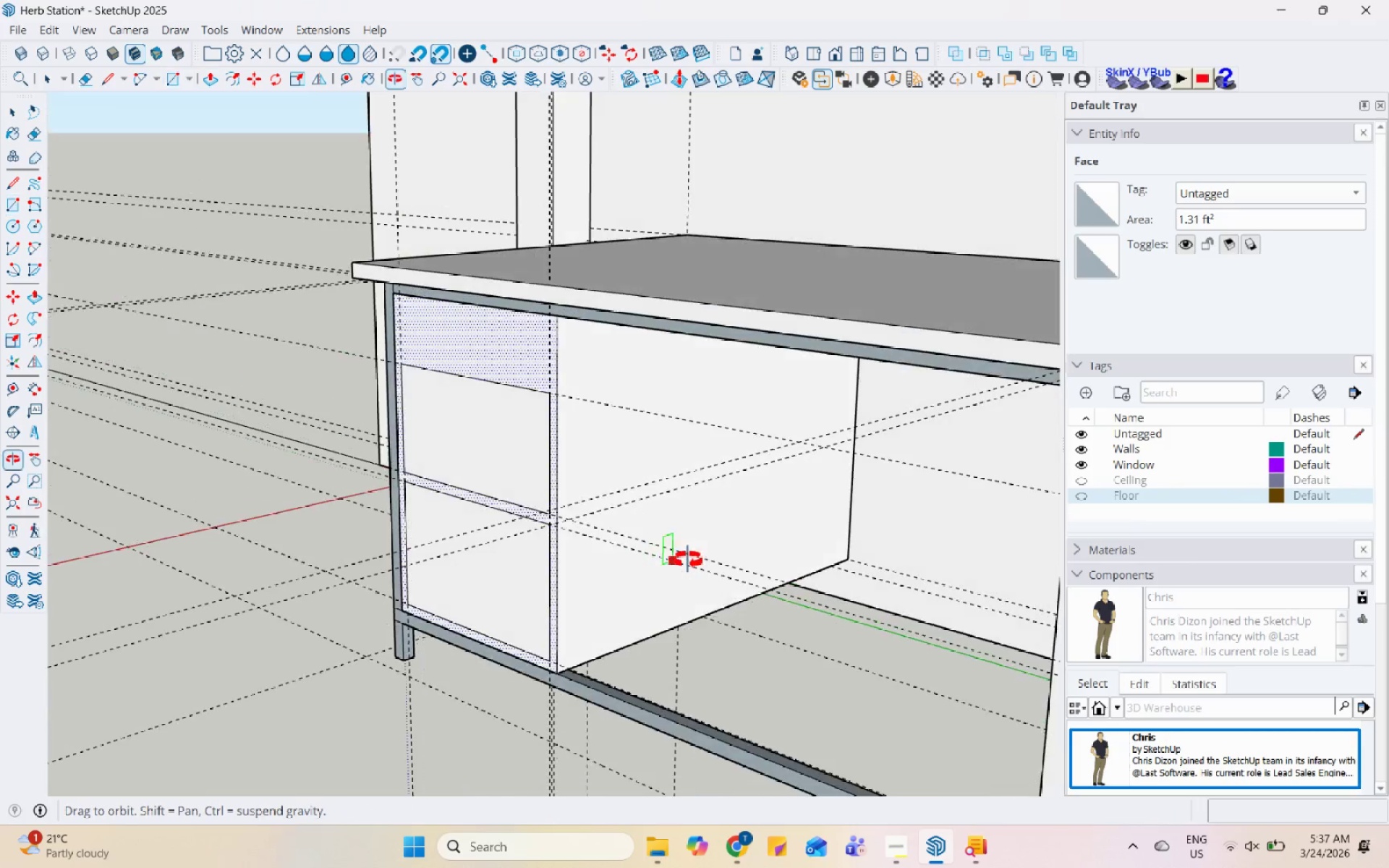 
key(Space)
 